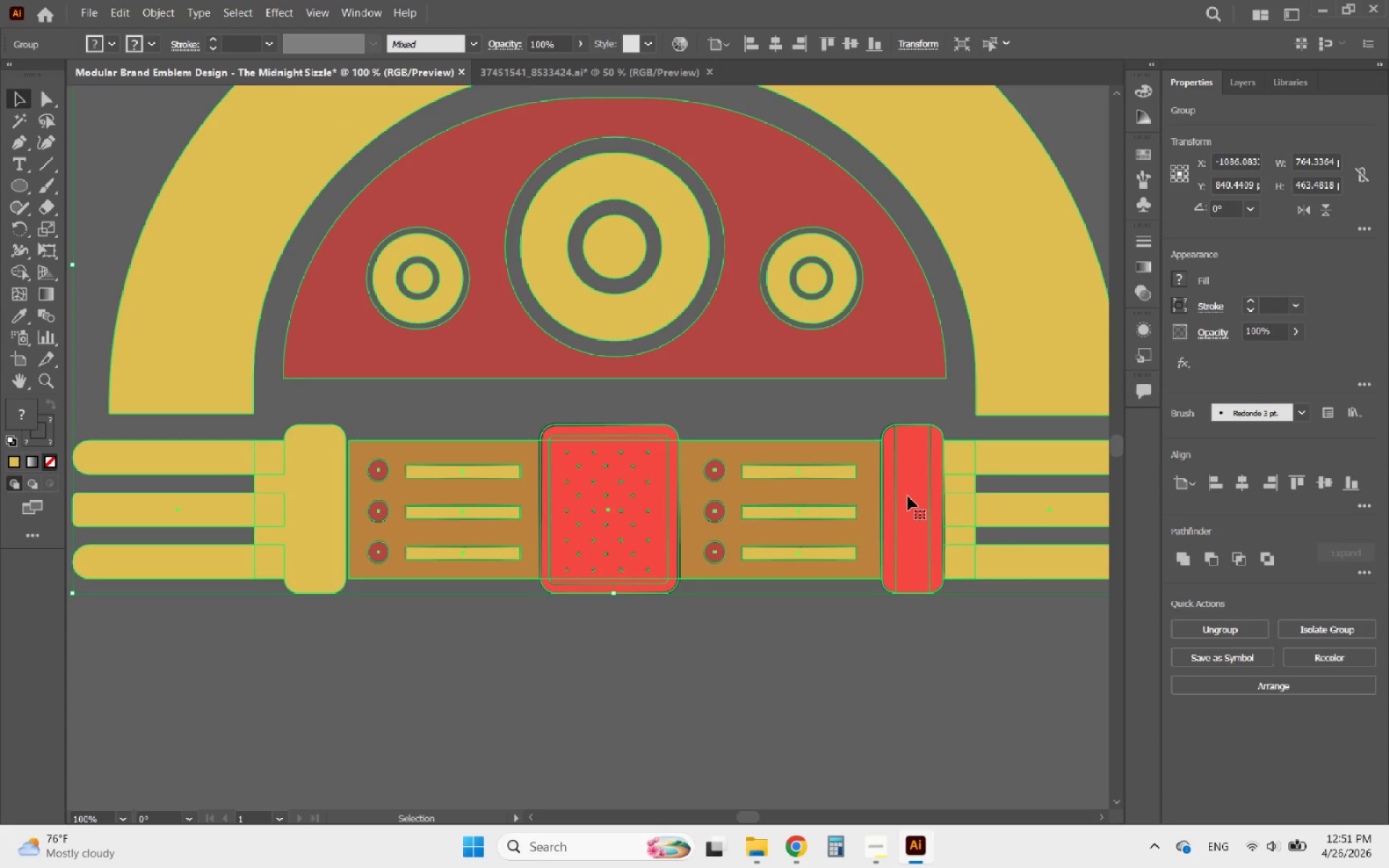 
double_click([908, 496])
 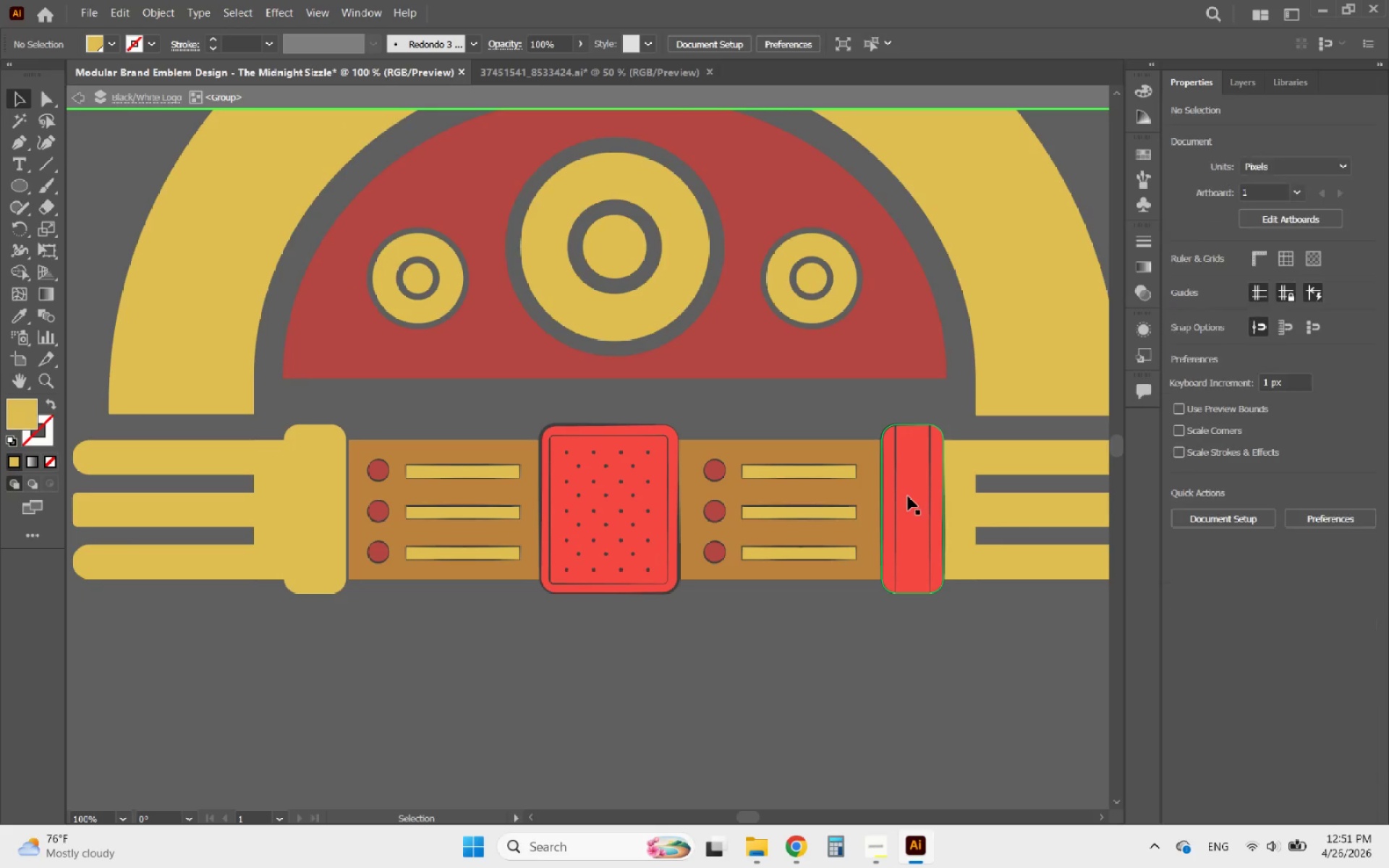 
triple_click([908, 496])
 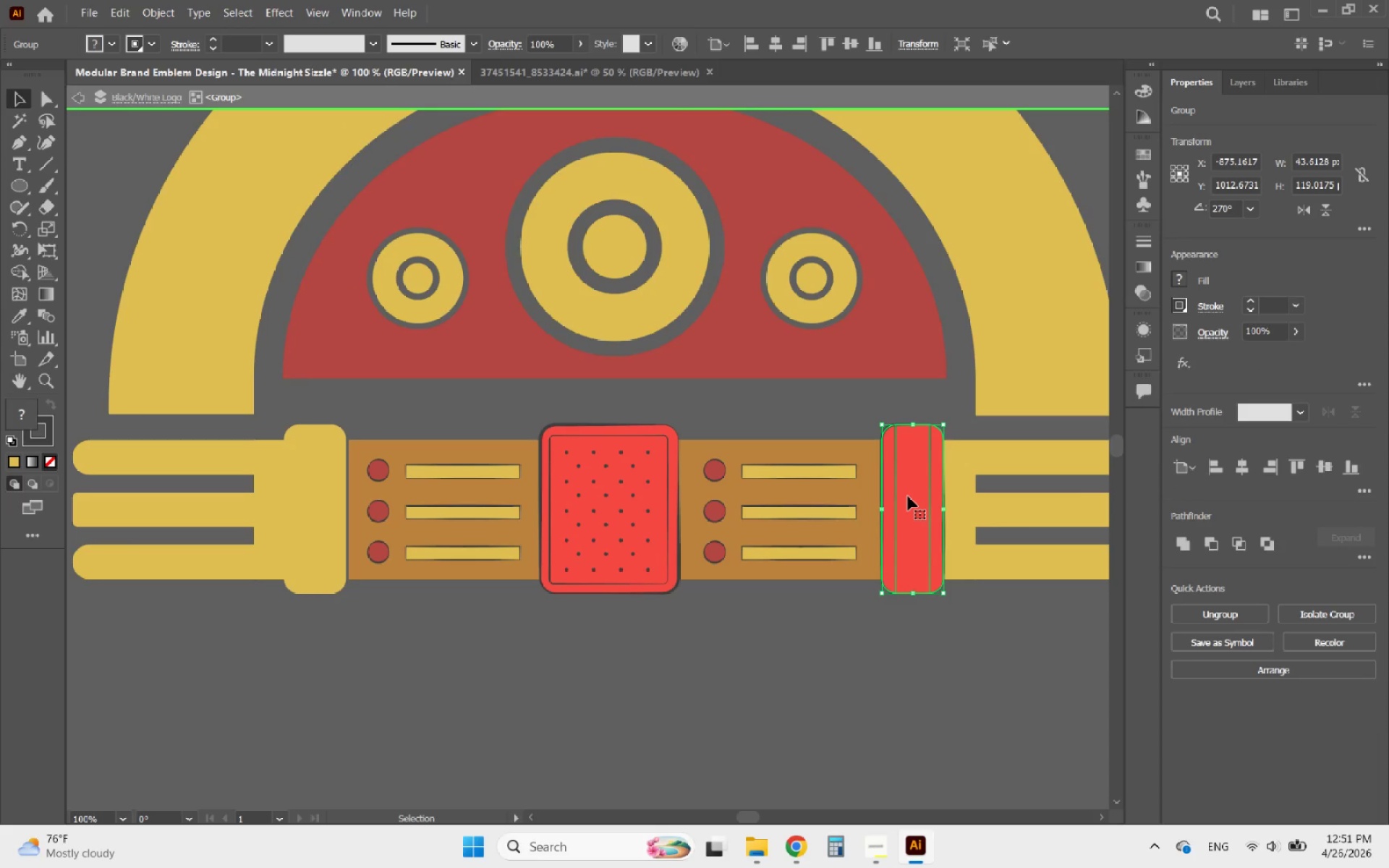 
left_click_drag(start_coordinate=[908, 496], to_coordinate=[953, 493])
 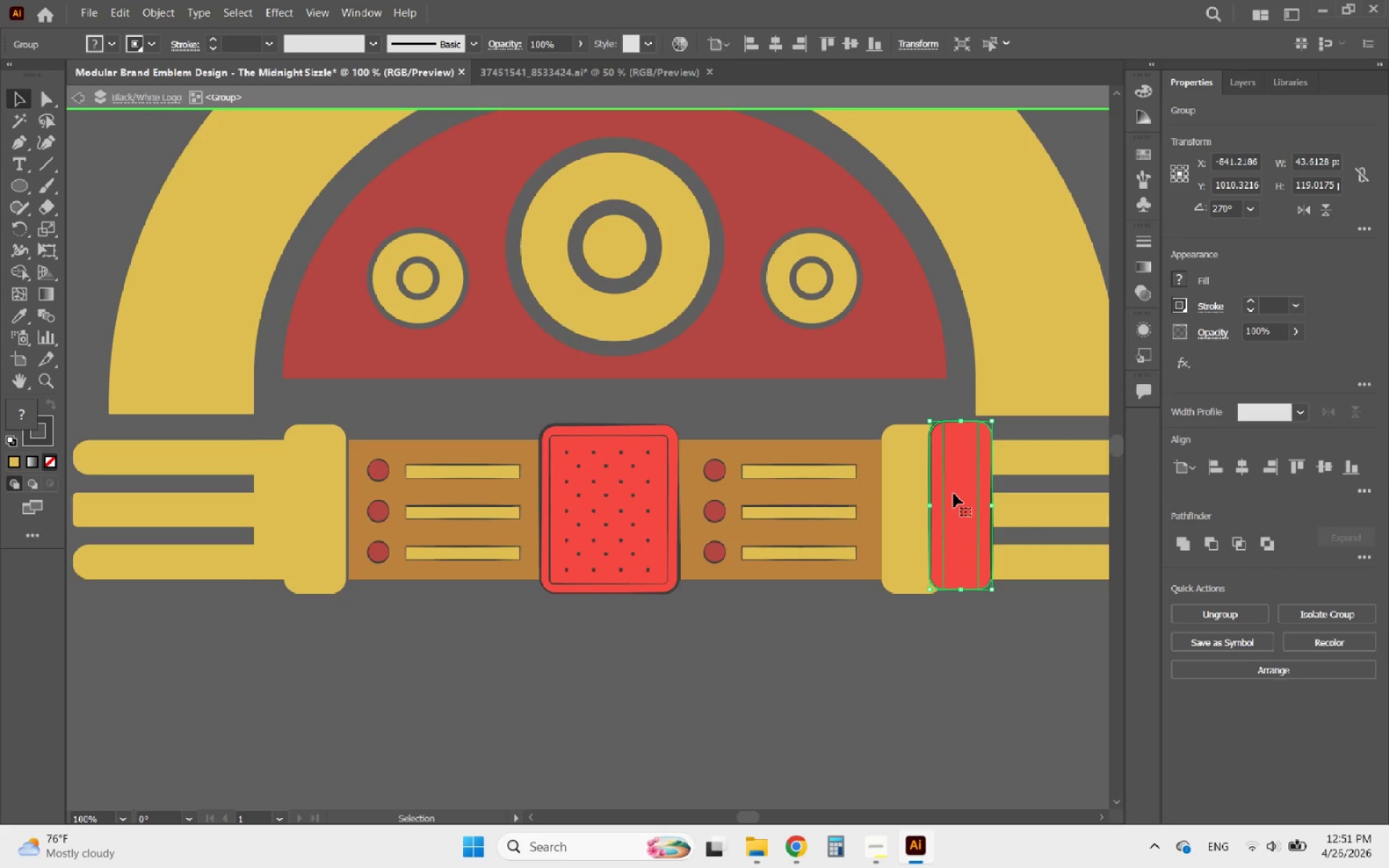 
key(Delete)
 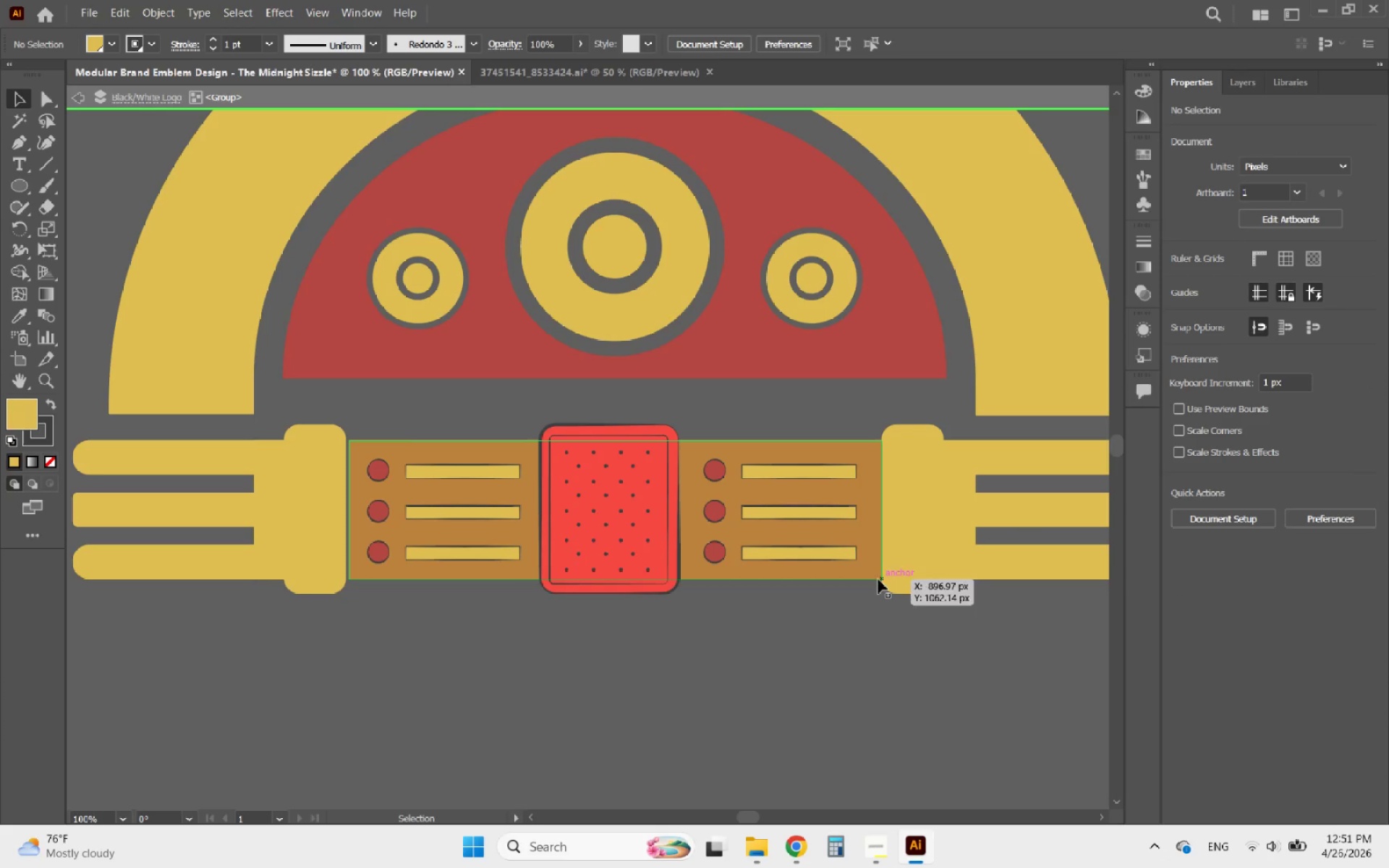 
left_click([859, 573])
 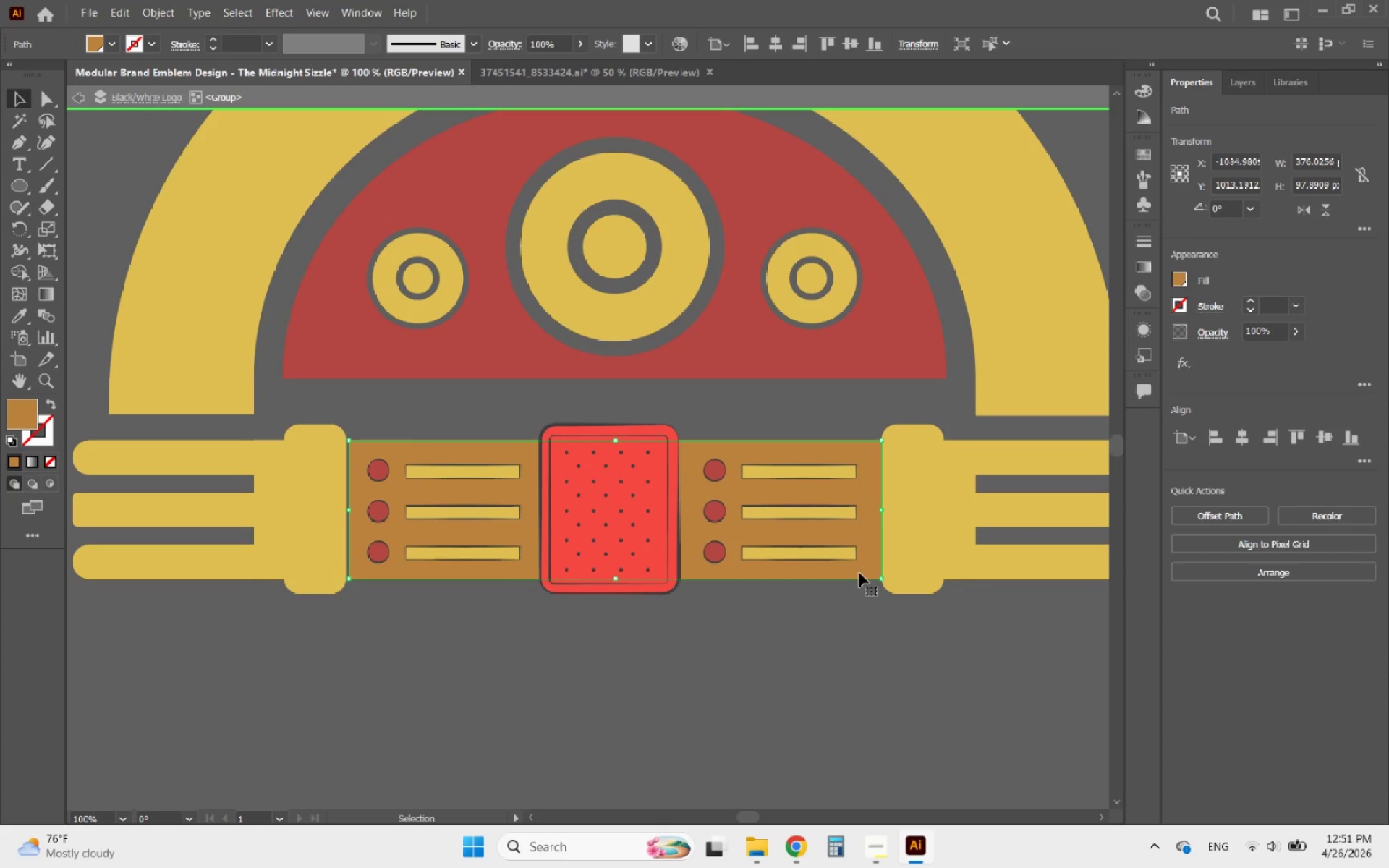 
left_click_drag(start_coordinate=[859, 573], to_coordinate=[854, 706])
 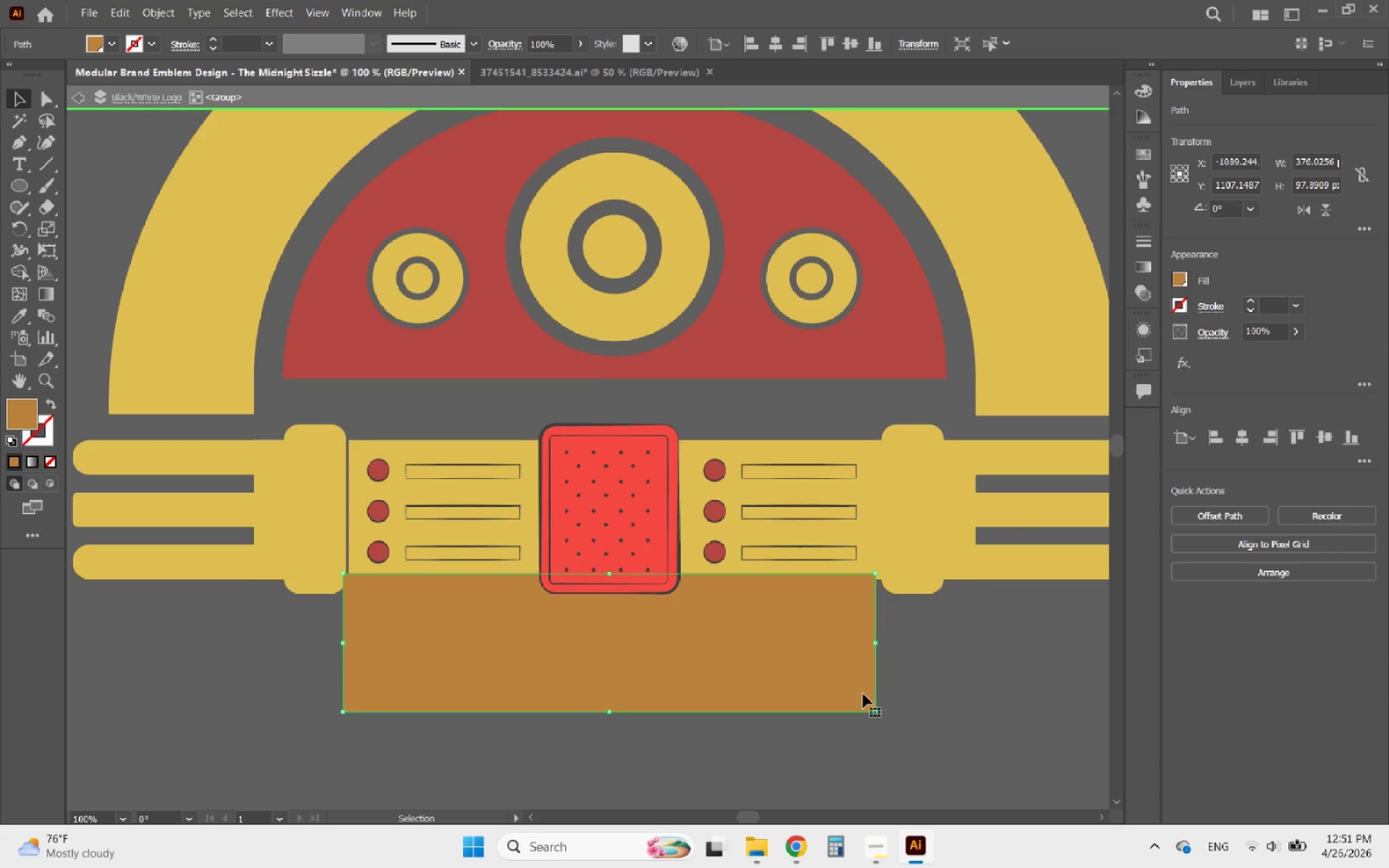 
key(Delete)
 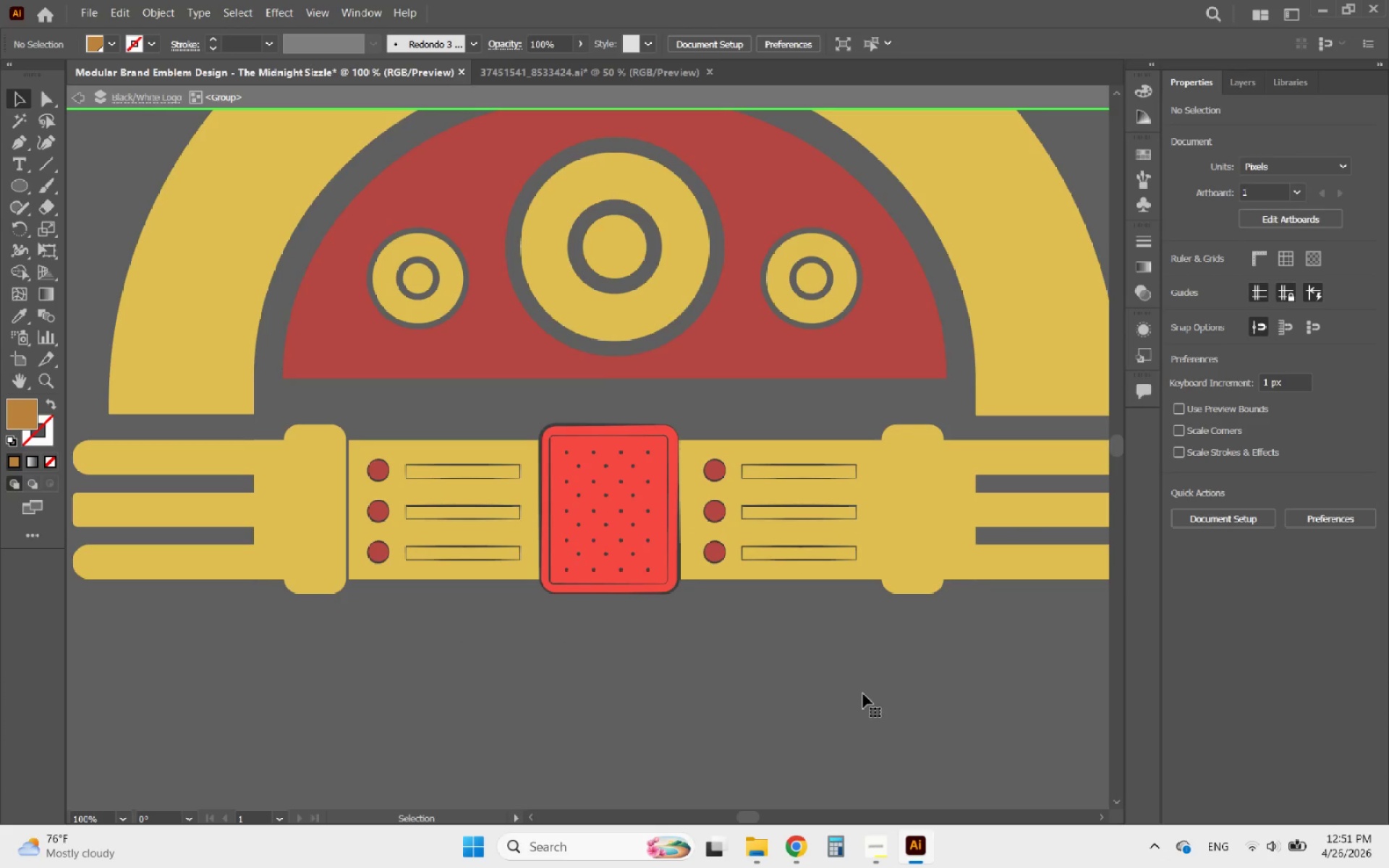 
hold_key(key=AltLeft, duration=0.73)
scroll: coordinate [760, 511], scroll_direction: up, amount: 2.0
 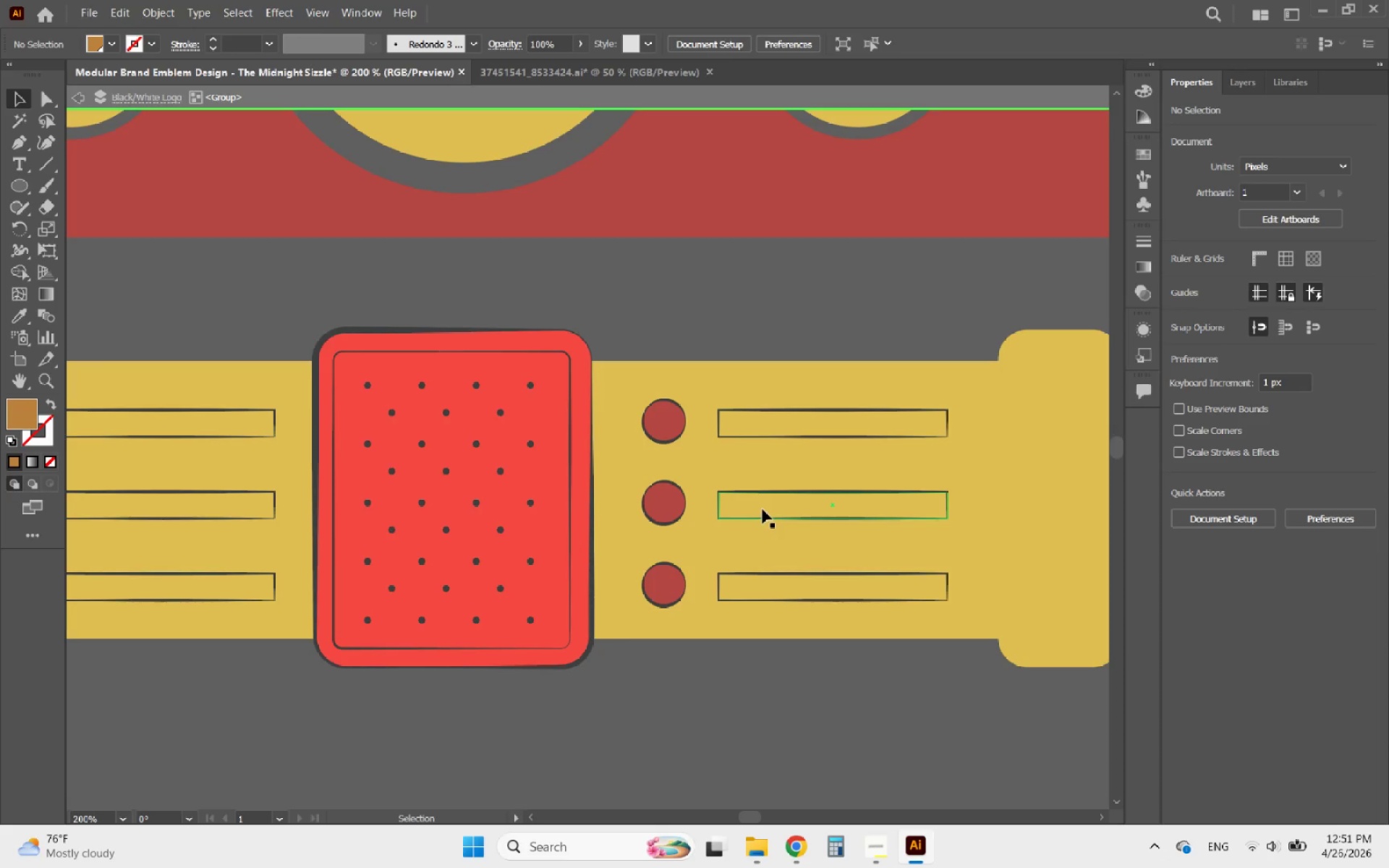 
left_click([763, 509])
 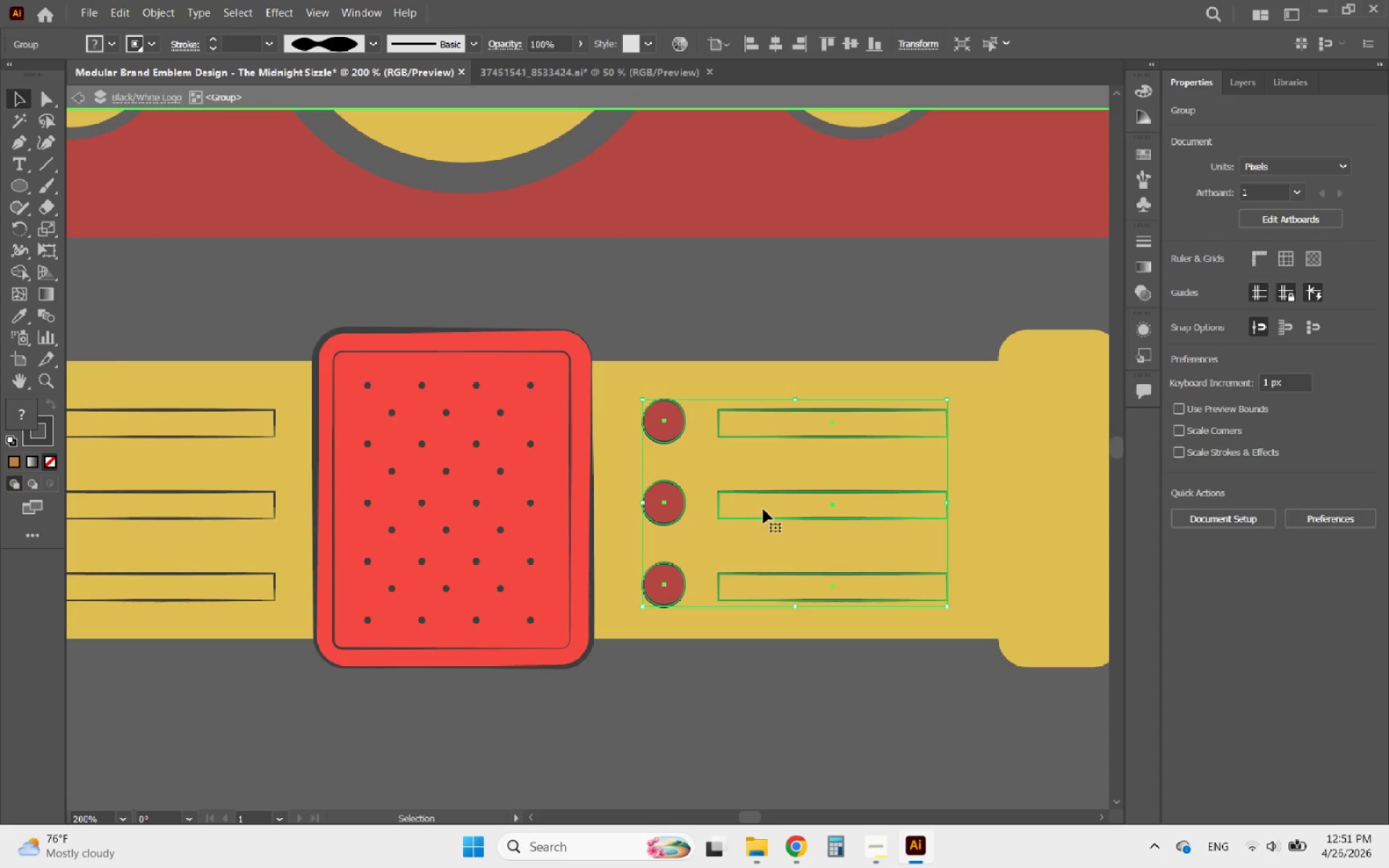 
hold_key(key=ShiftLeft, duration=0.44)
 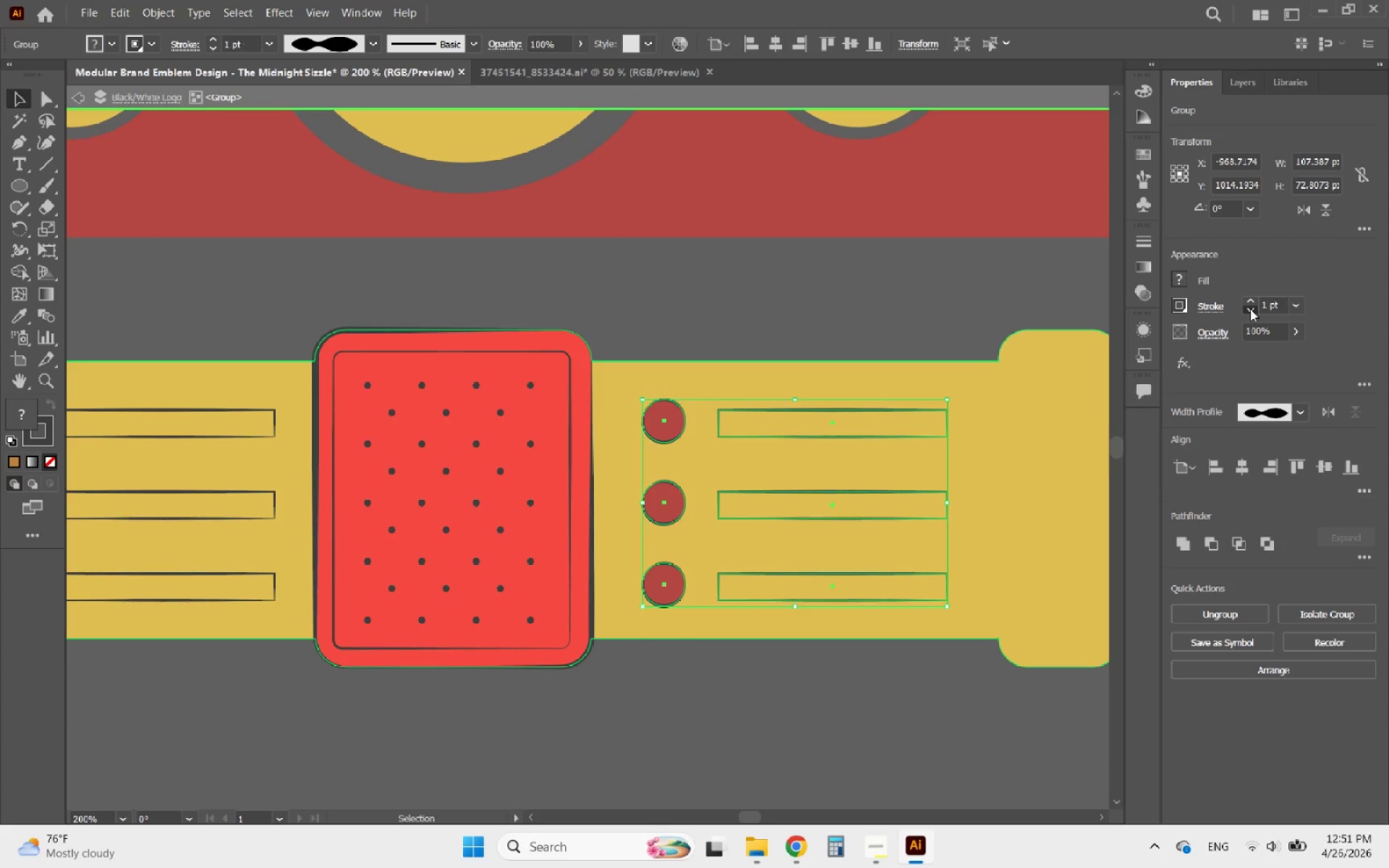 
left_click([1250, 309])
 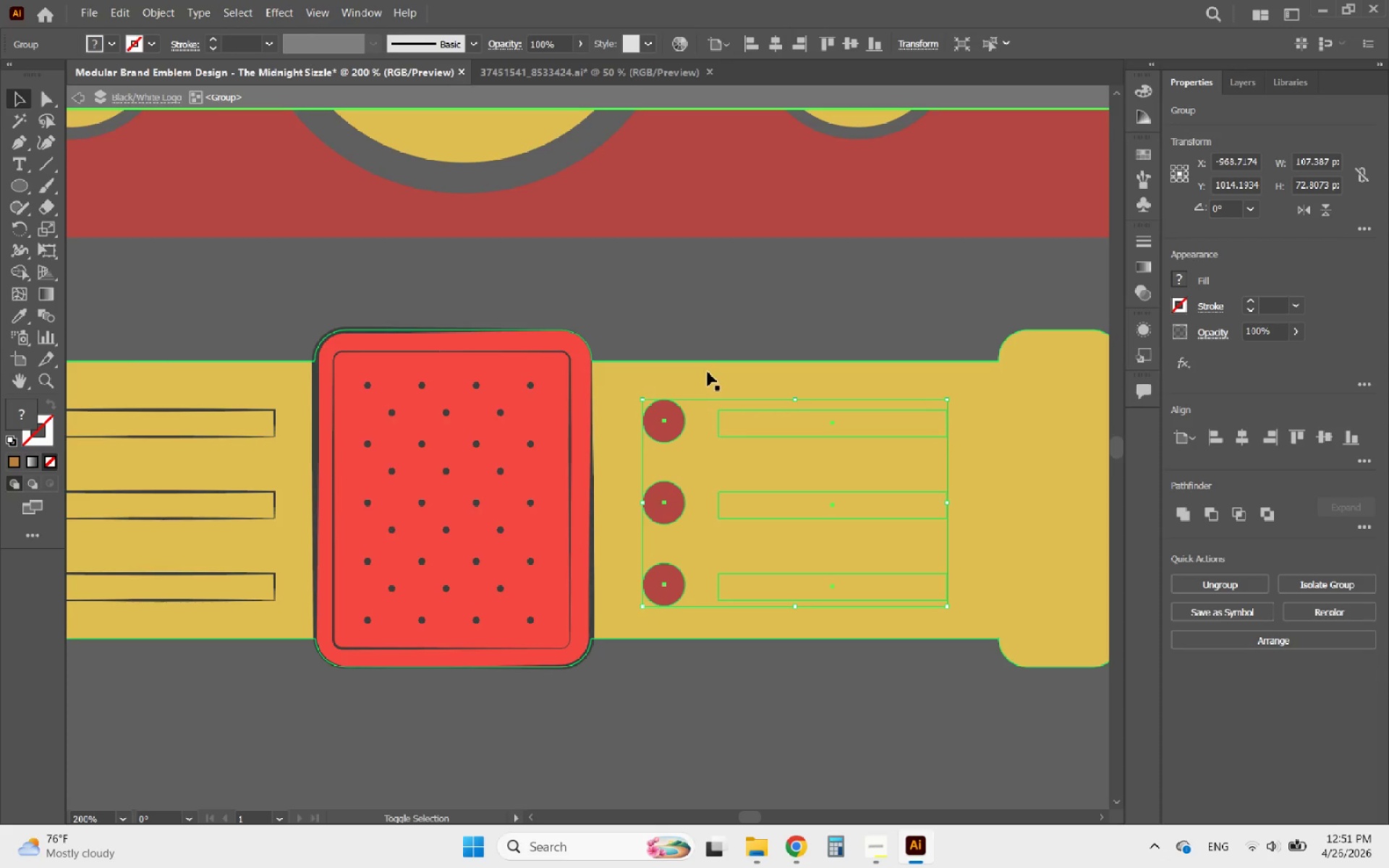 
left_click([708, 372])
 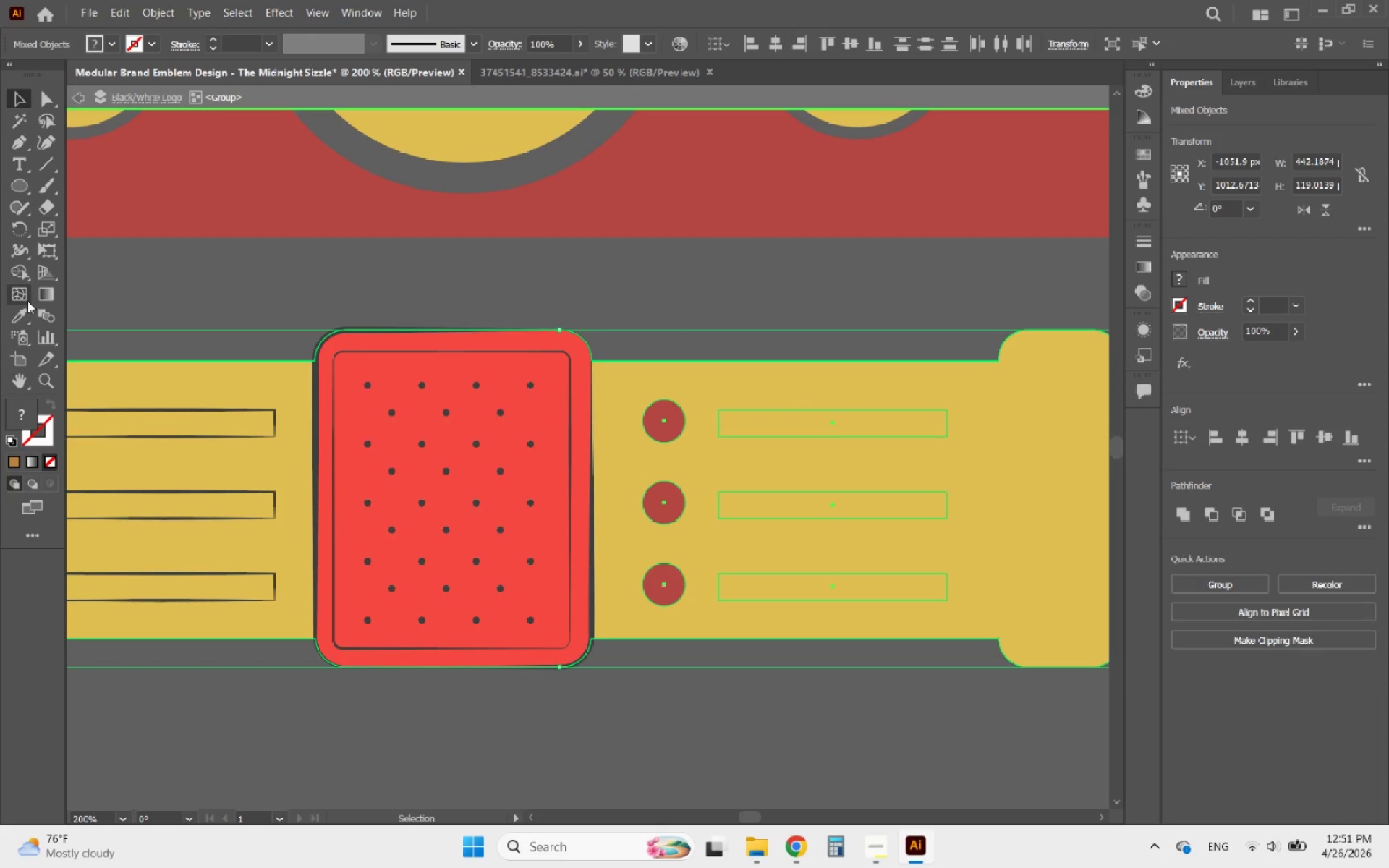 
left_click([17, 271])
 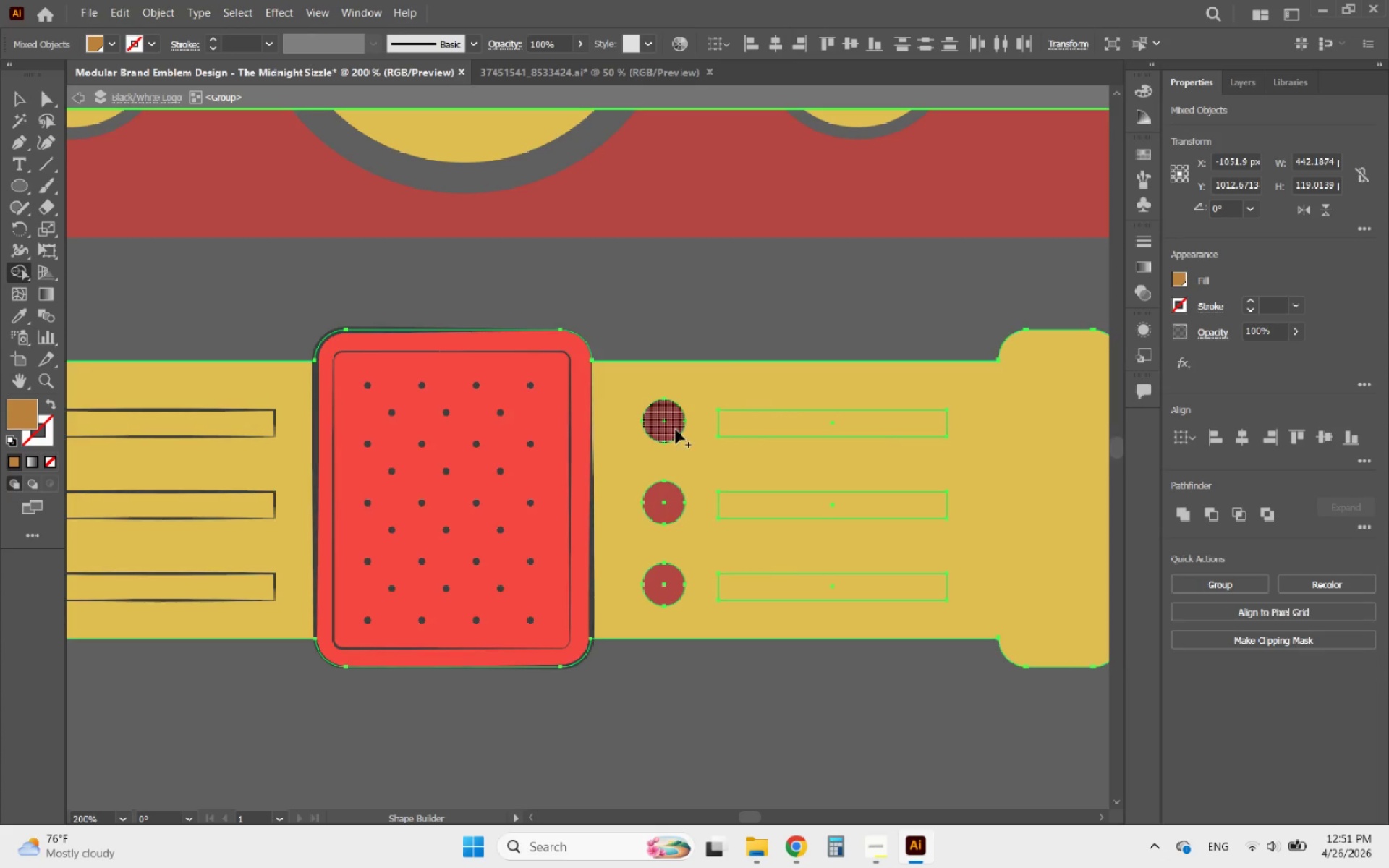 
hold_key(key=AltLeft, duration=0.42)
 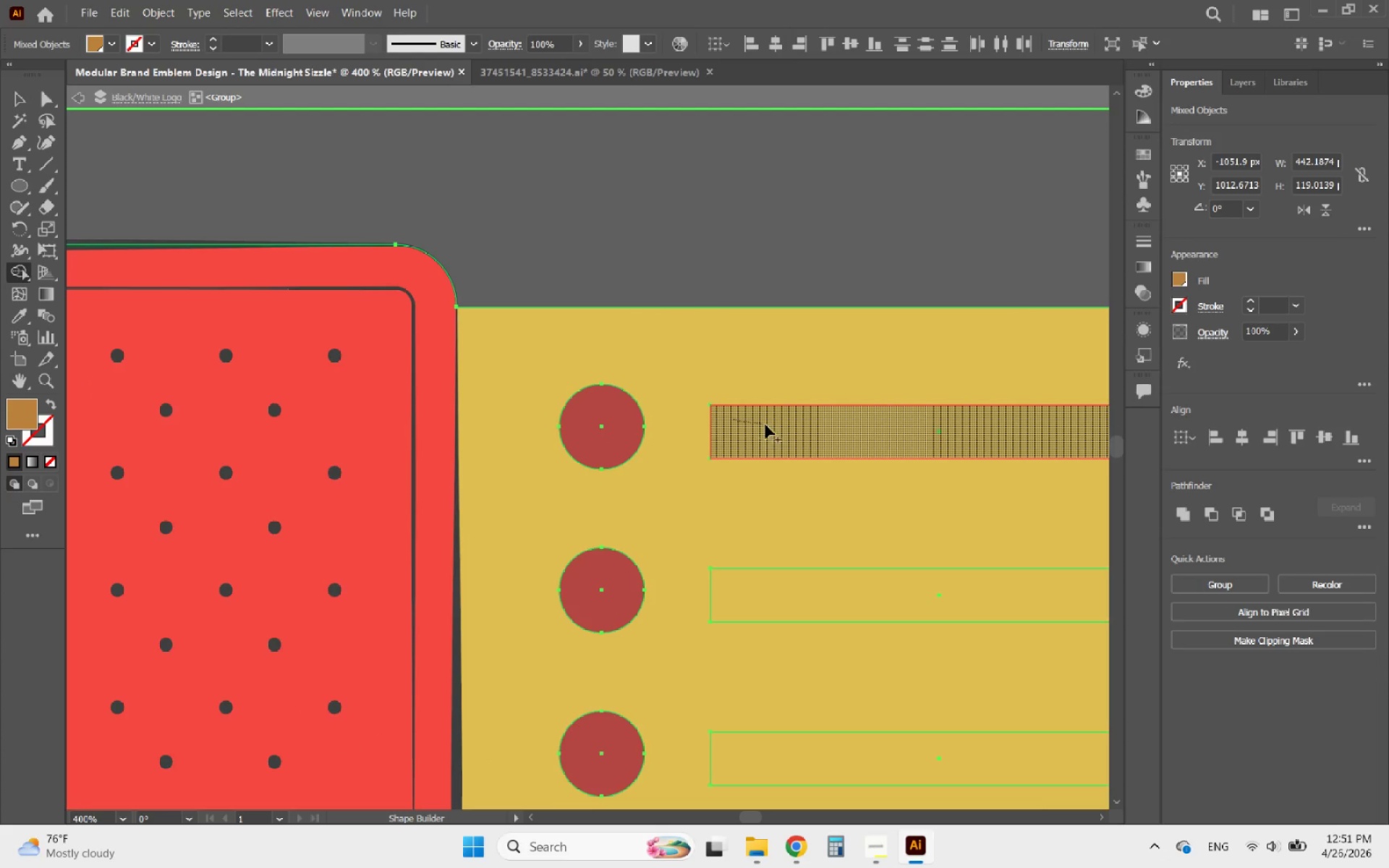 
left_click_drag(start_coordinate=[734, 420], to_coordinate=[768, 425])
 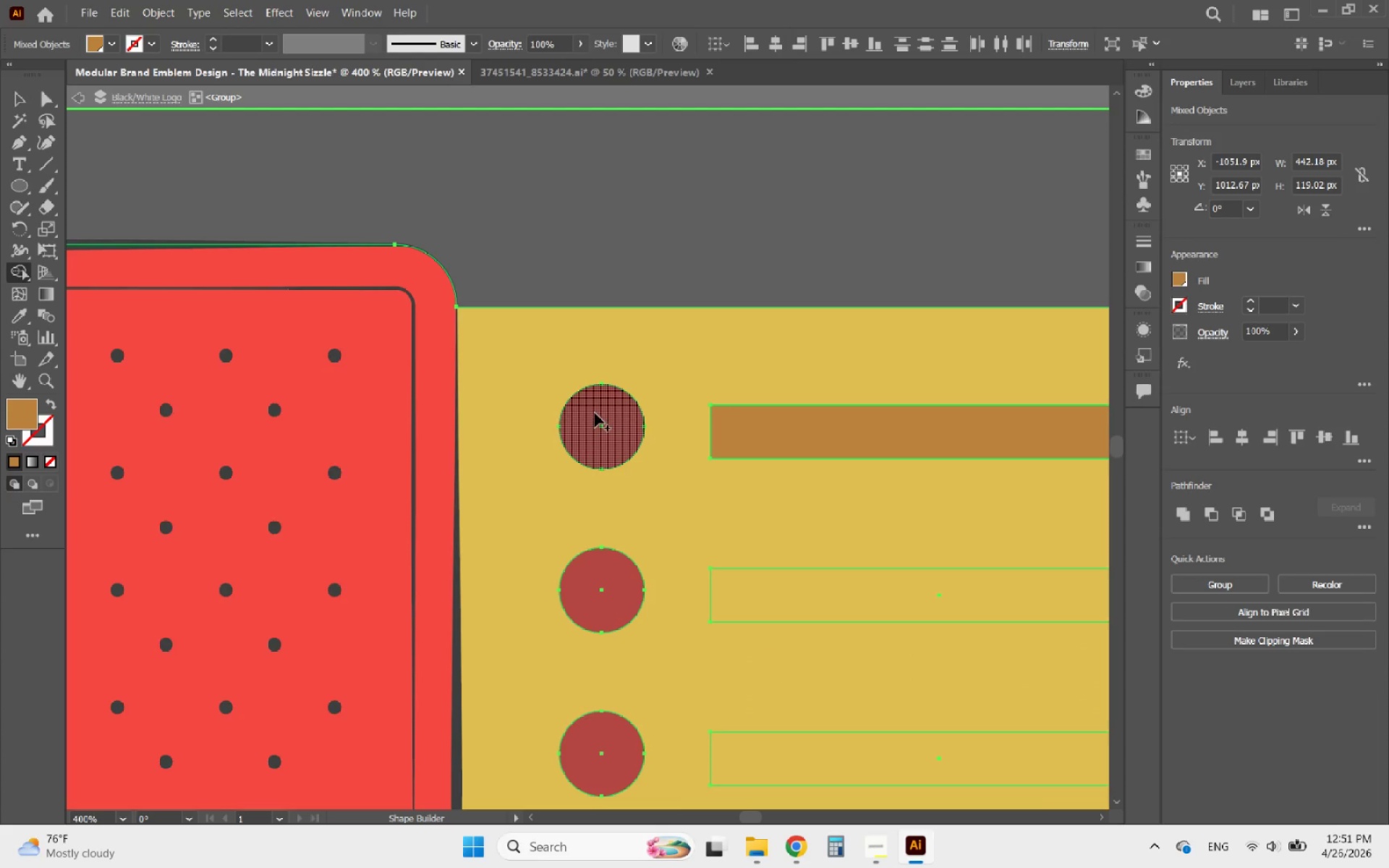 
scroll: coordinate [733, 420], scroll_direction: up, amount: 2.0
 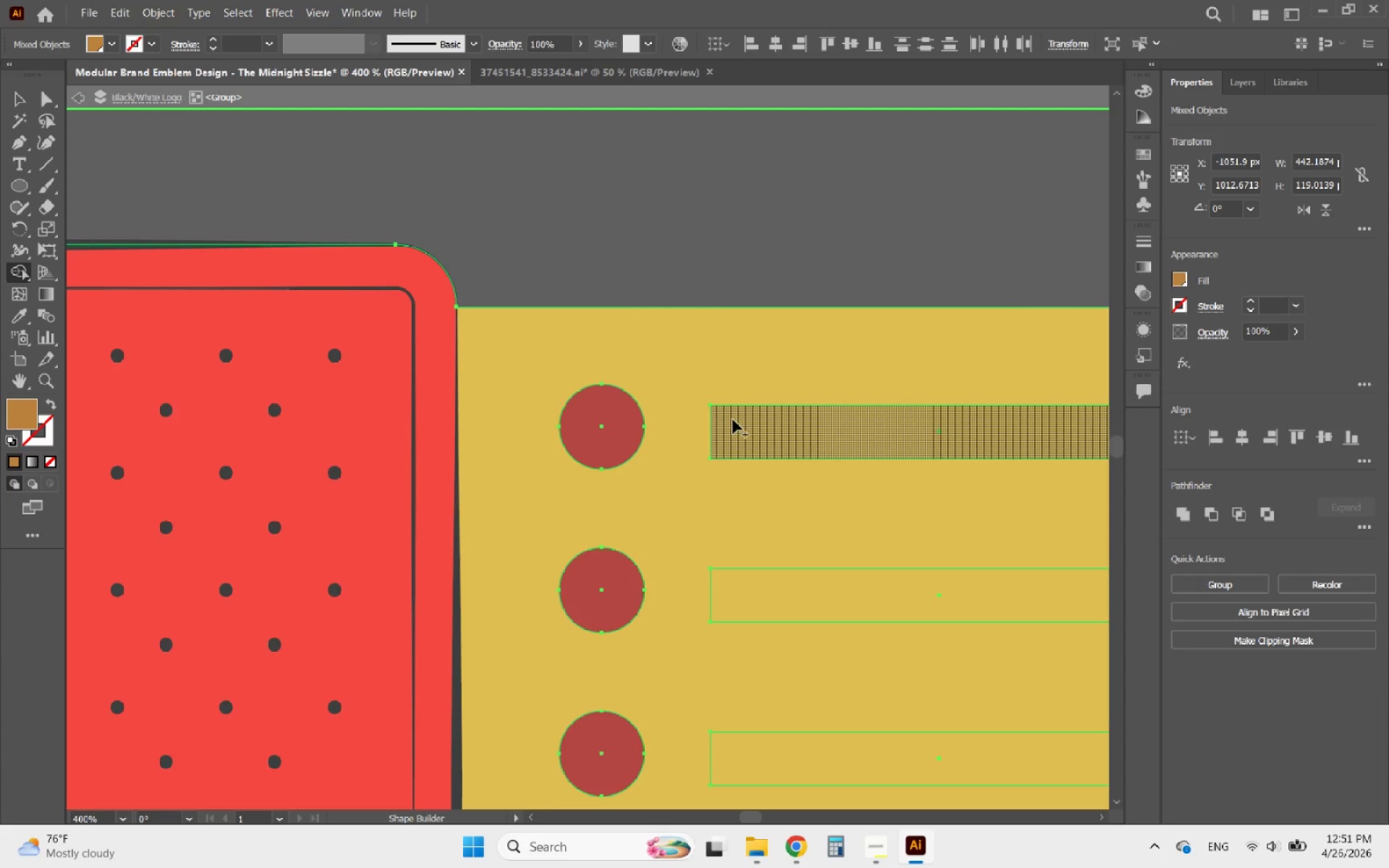 
left_click_drag(start_coordinate=[595, 413], to_coordinate=[616, 419])
 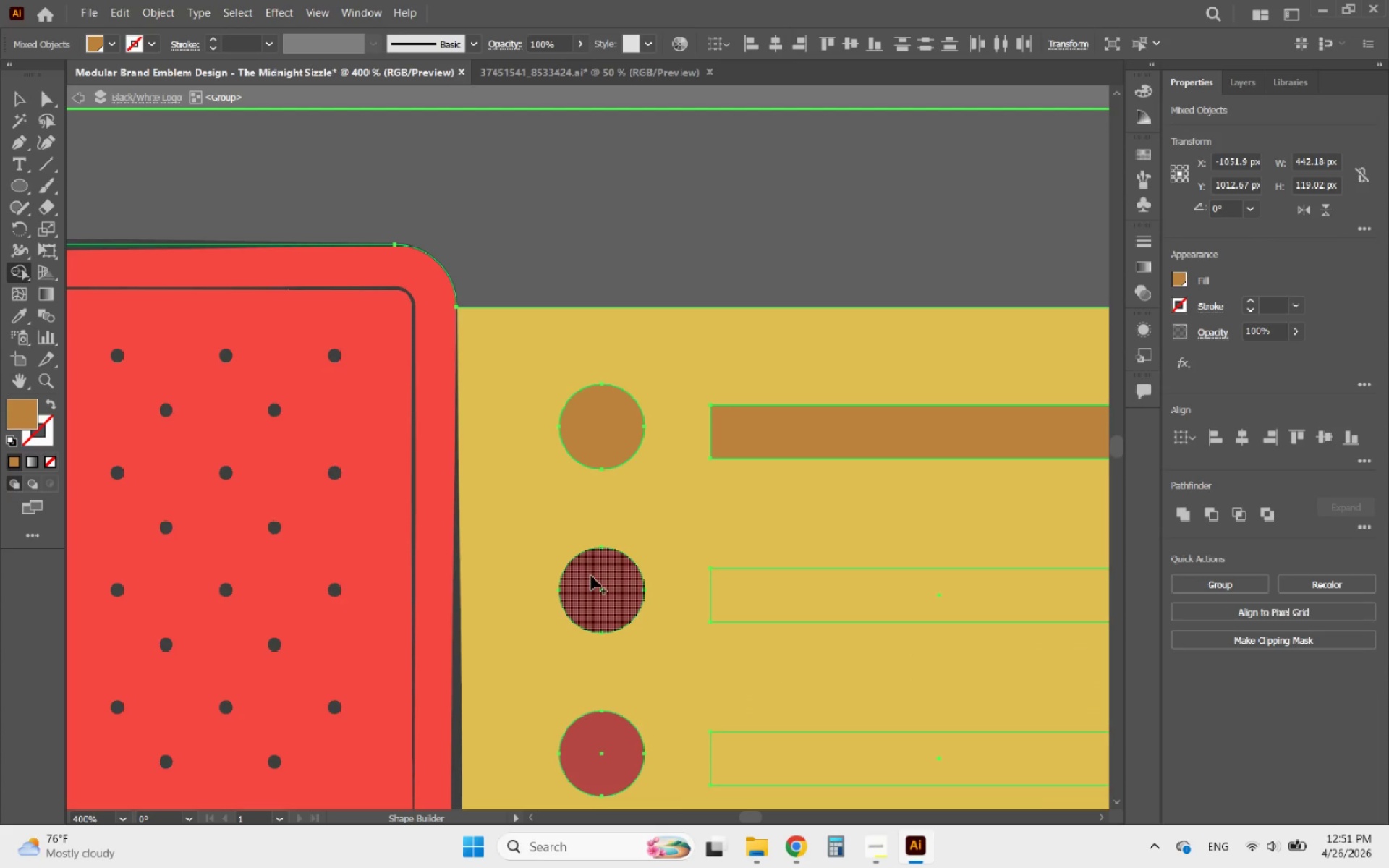 
left_click_drag(start_coordinate=[591, 579], to_coordinate=[617, 593])
 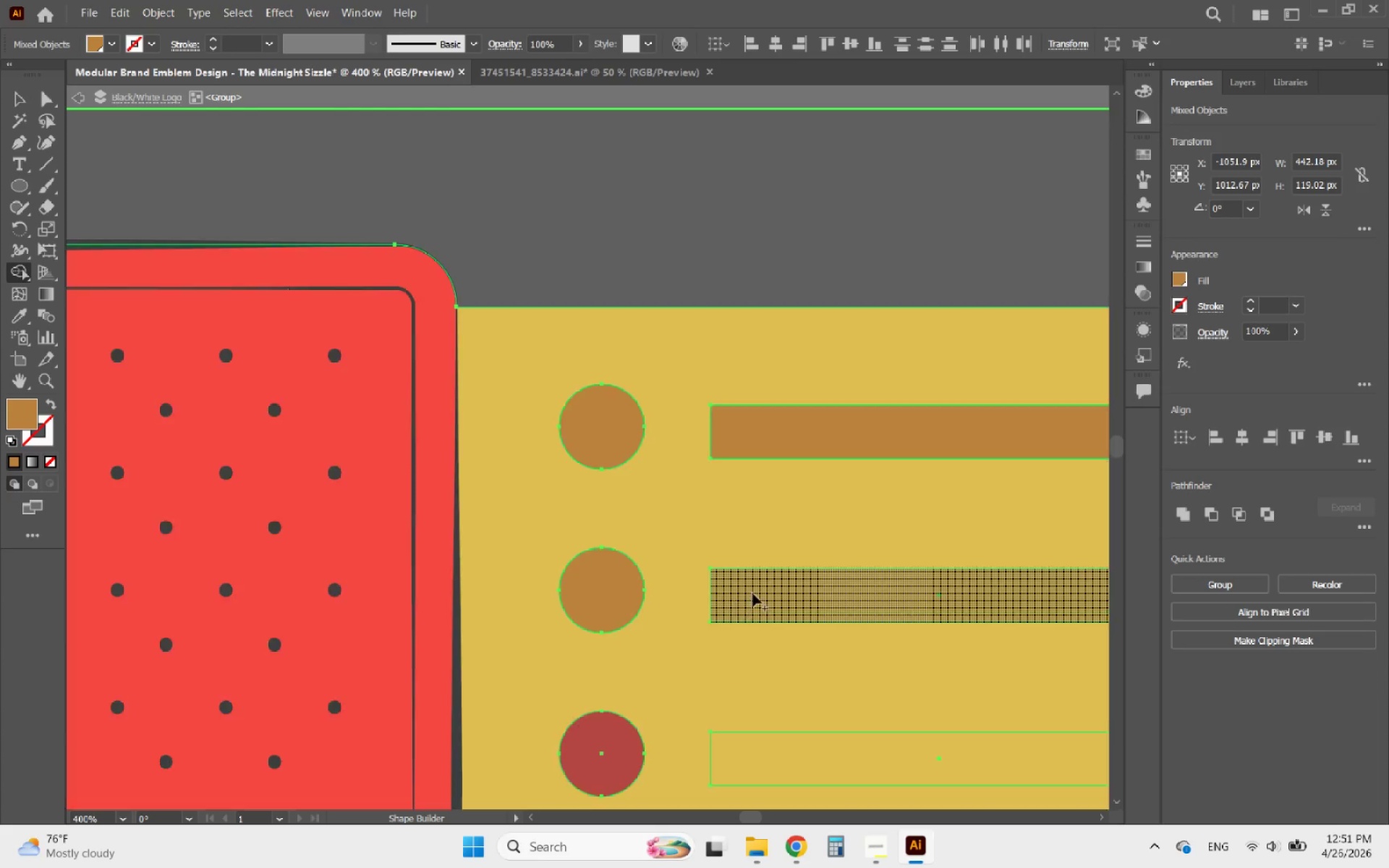 
left_click_drag(start_coordinate=[756, 593], to_coordinate=[781, 594])
 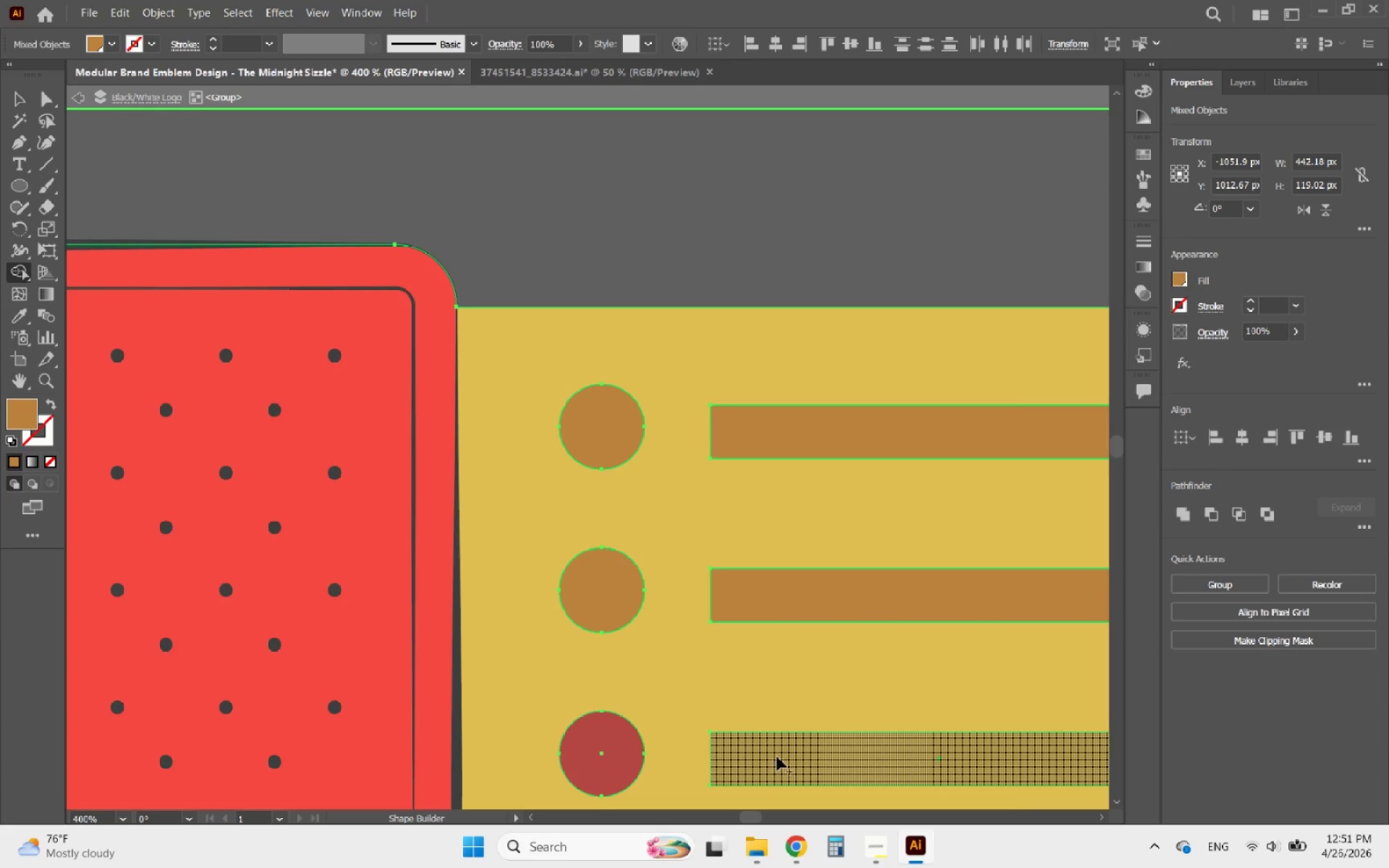 
left_click_drag(start_coordinate=[767, 750], to_coordinate=[800, 751])
 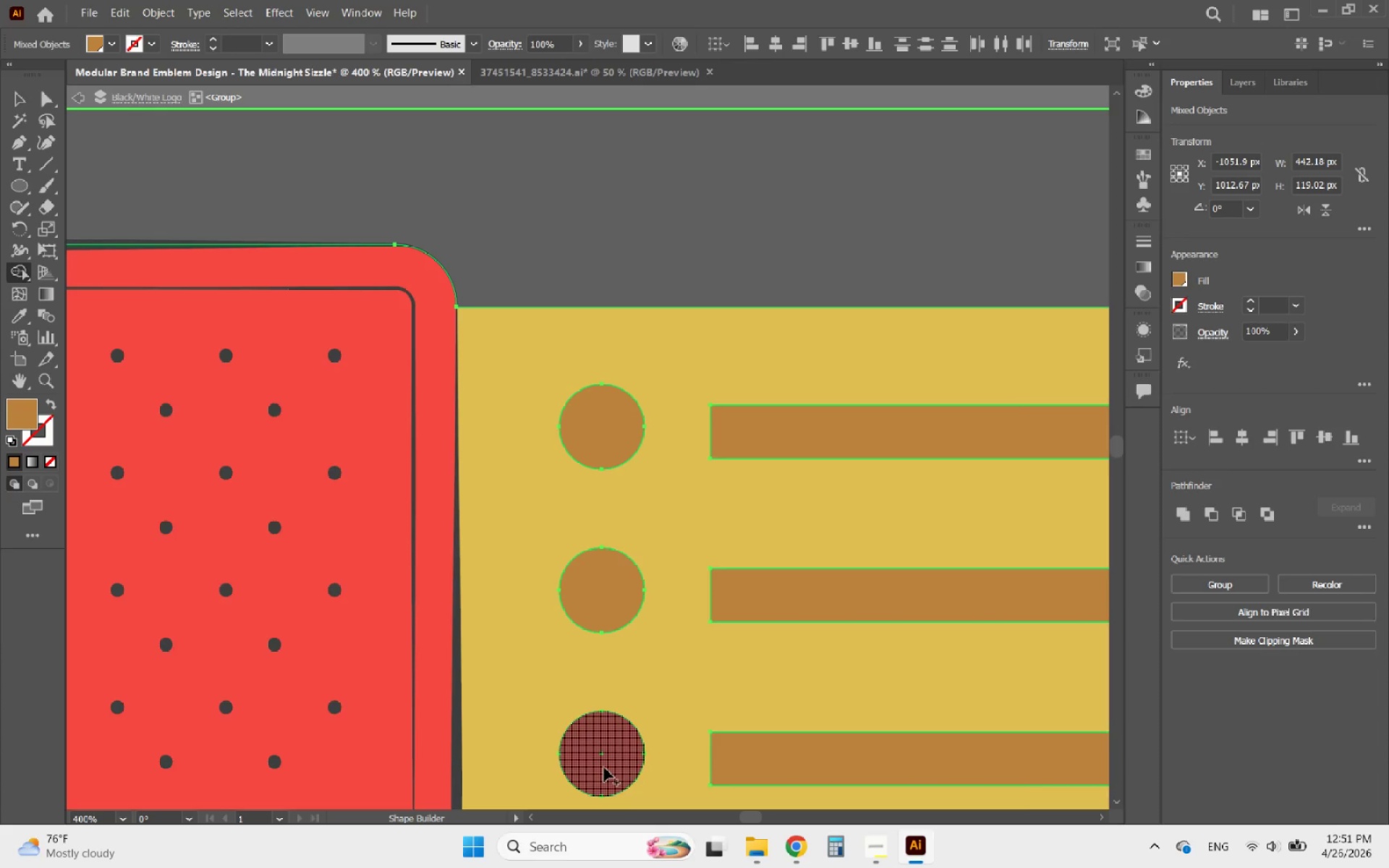 
left_click_drag(start_coordinate=[602, 767], to_coordinate=[624, 762])
 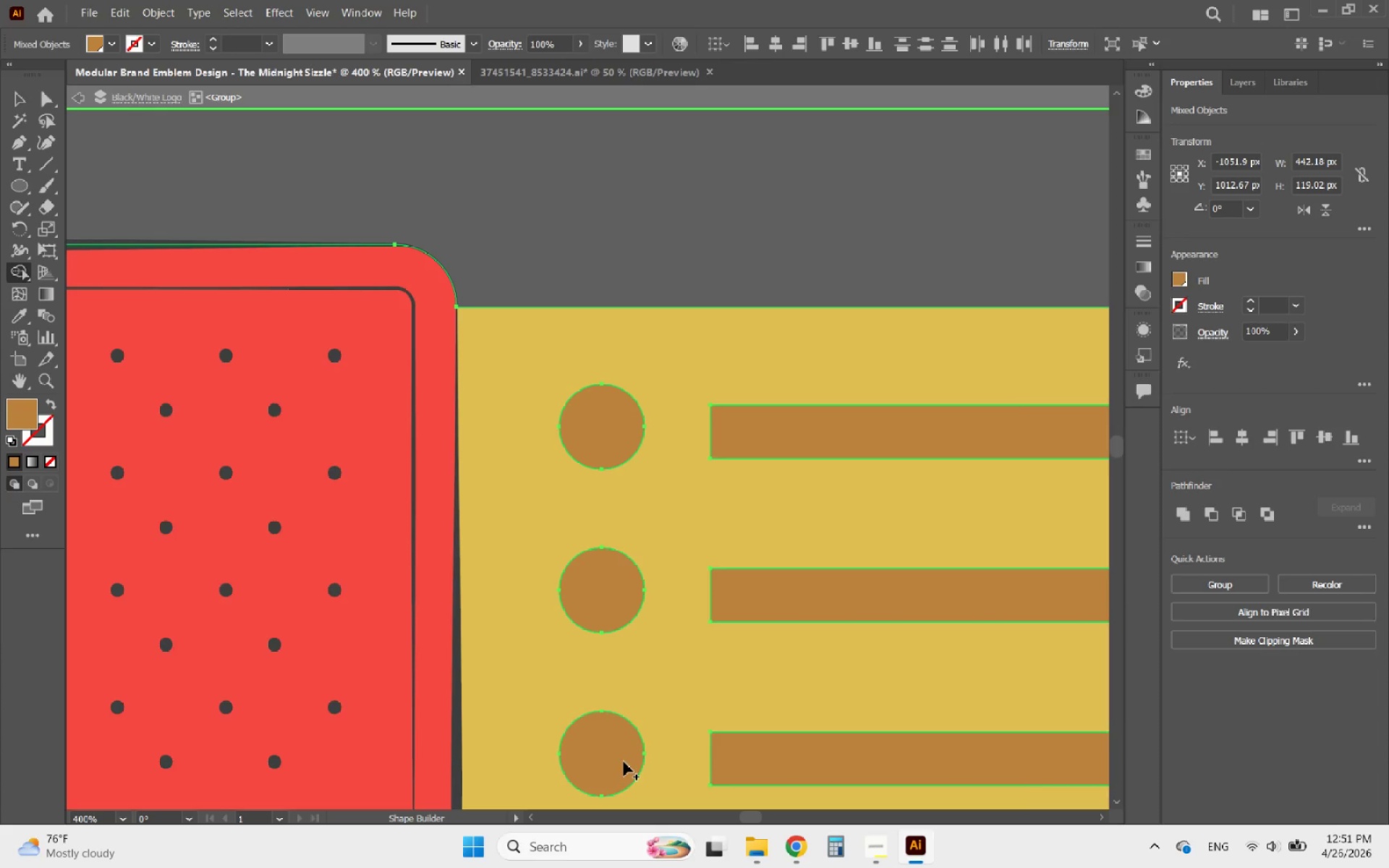 
hold_key(key=AltLeft, duration=0.58)
scroll: coordinate [654, 655], scroll_direction: down, amount: 3.0
 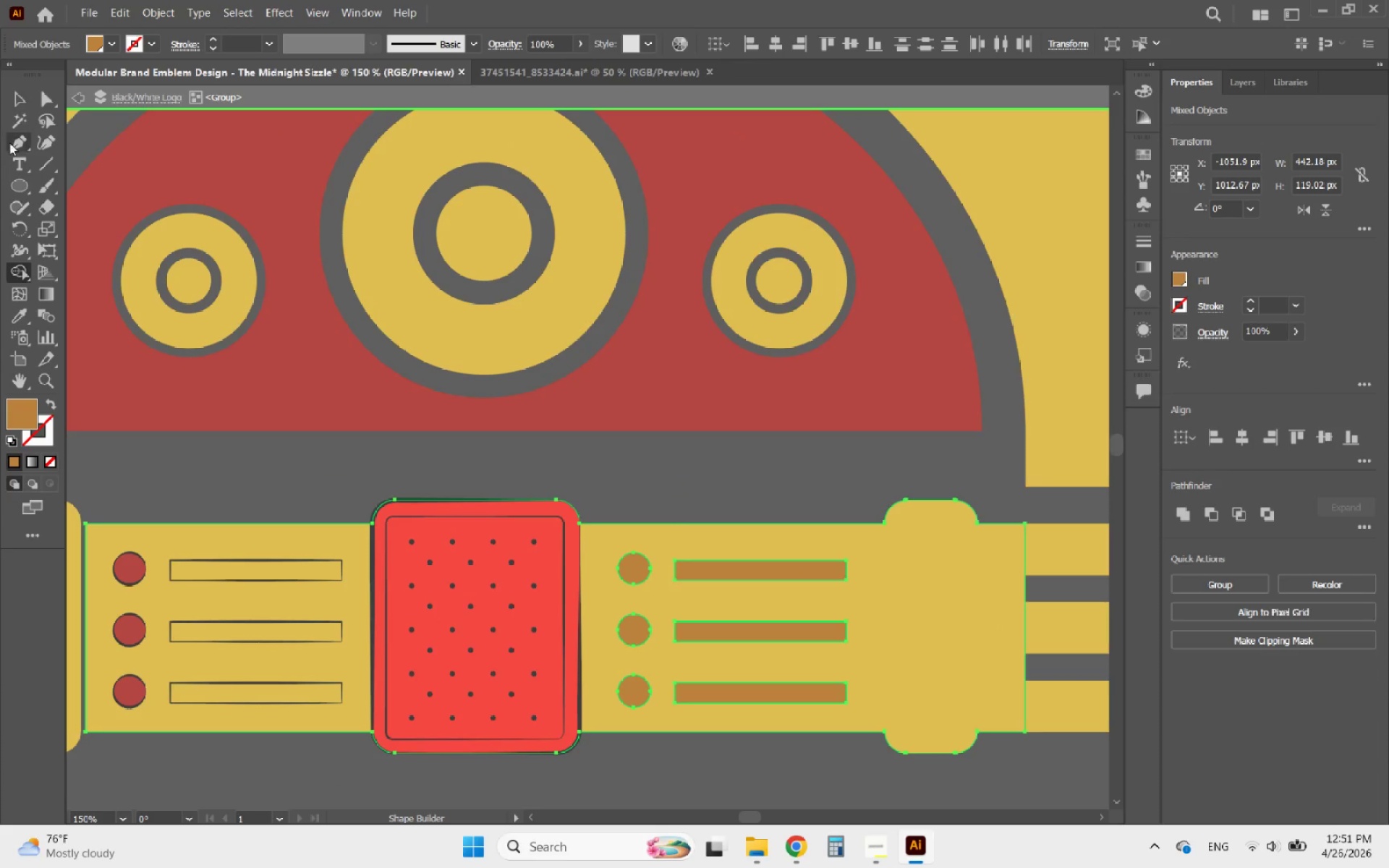 
left_click([22, 98])
 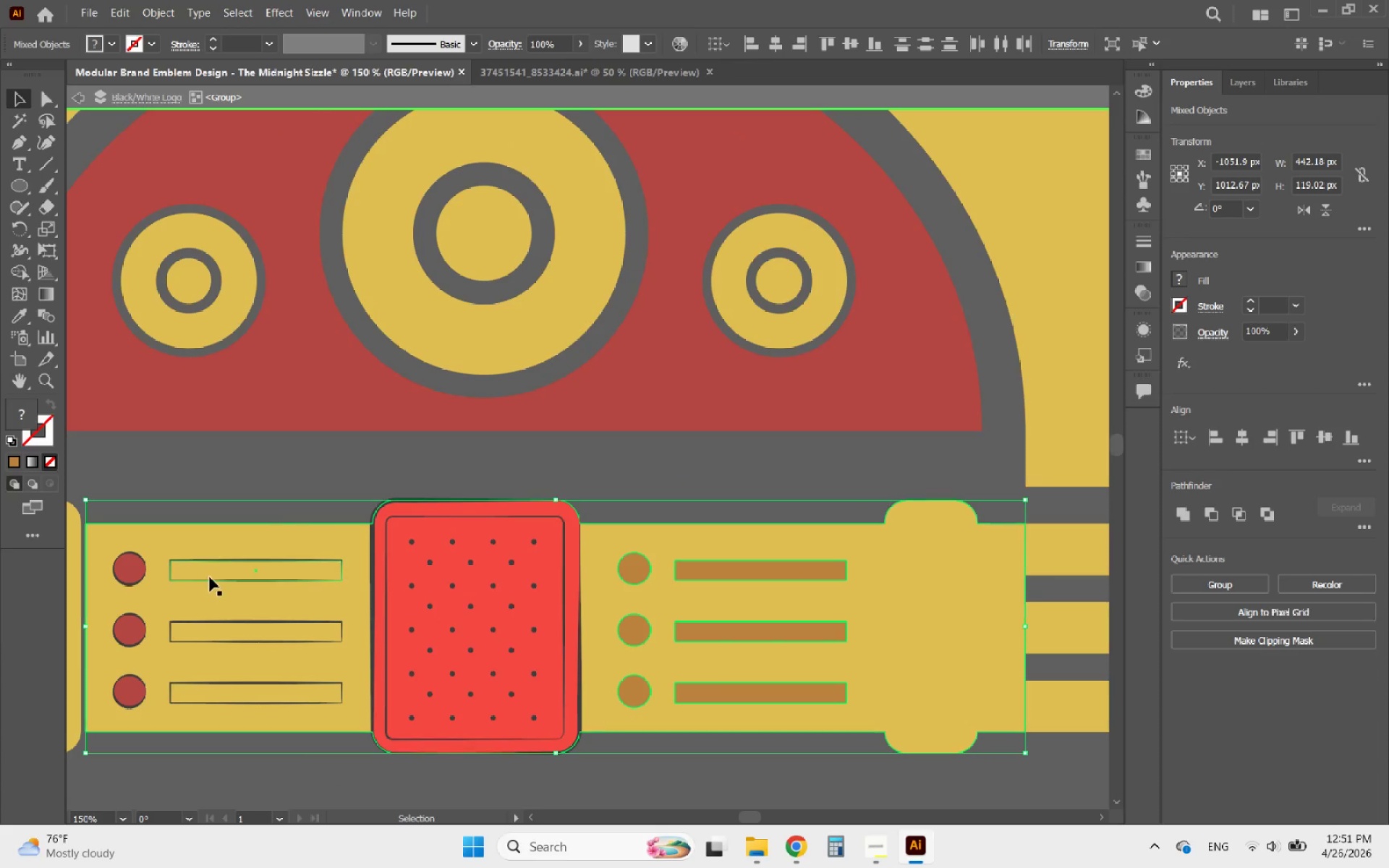 
left_click([210, 577])
 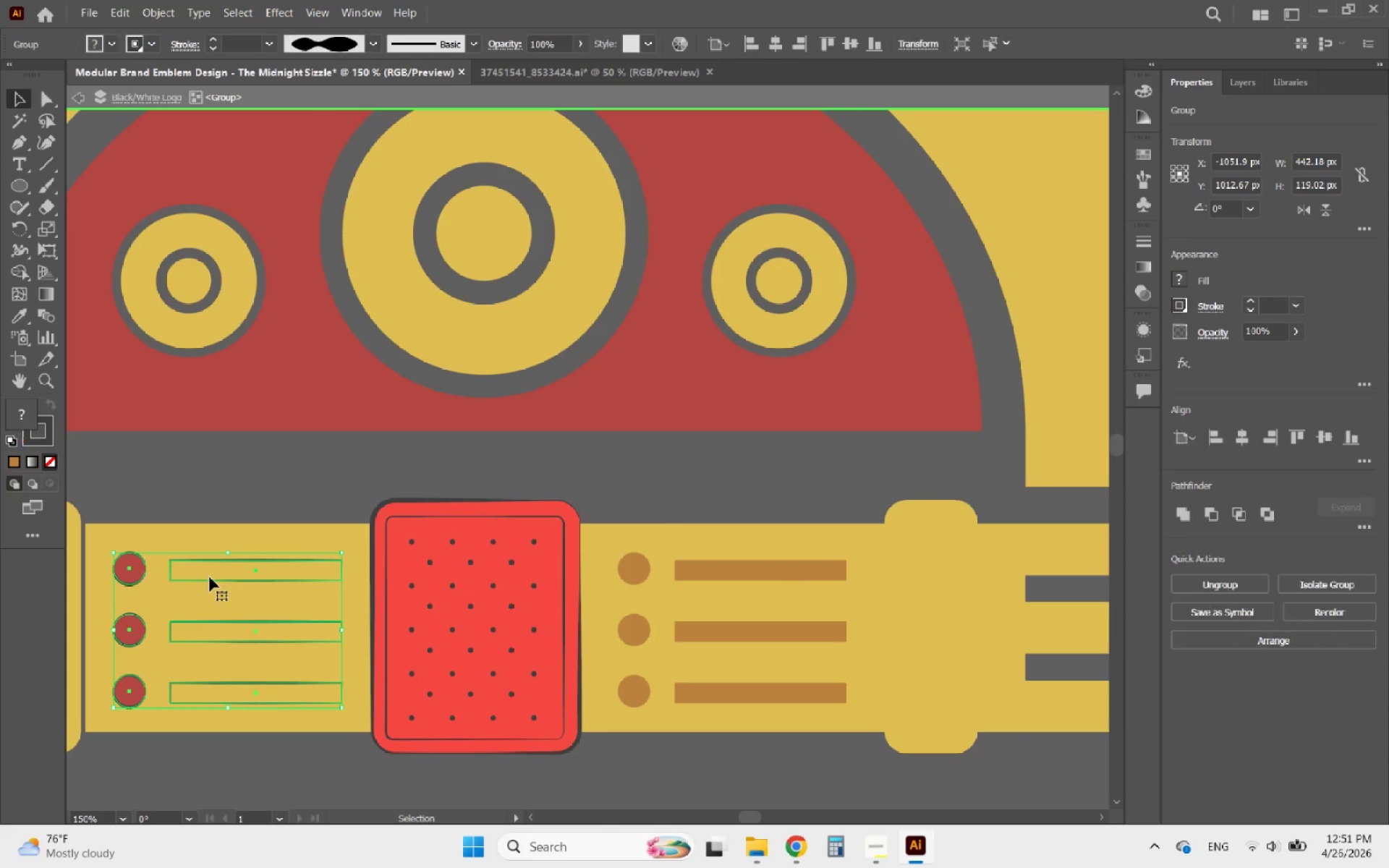 
hold_key(key=ShiftLeft, duration=0.81)
 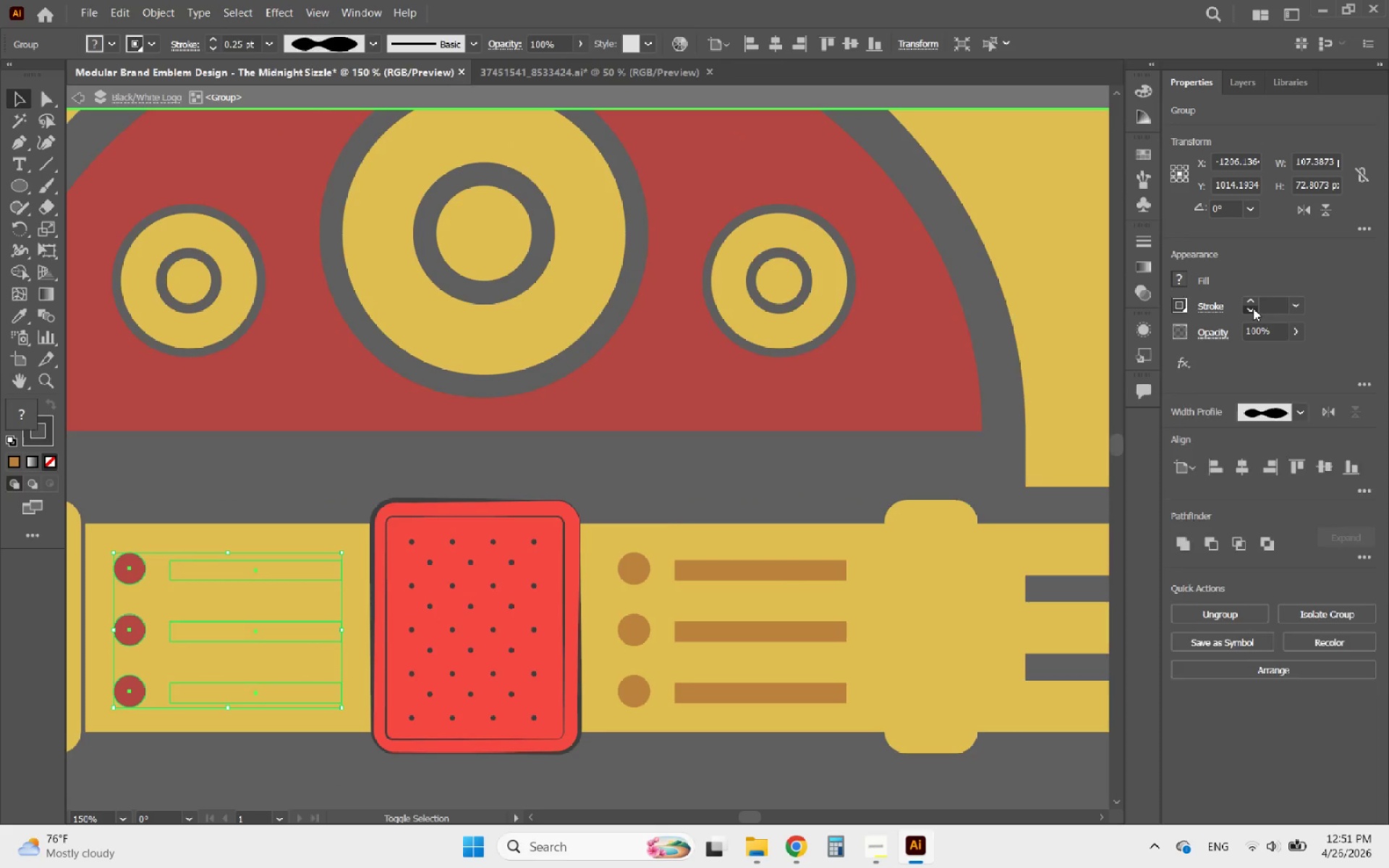 
left_click([1253, 308])
 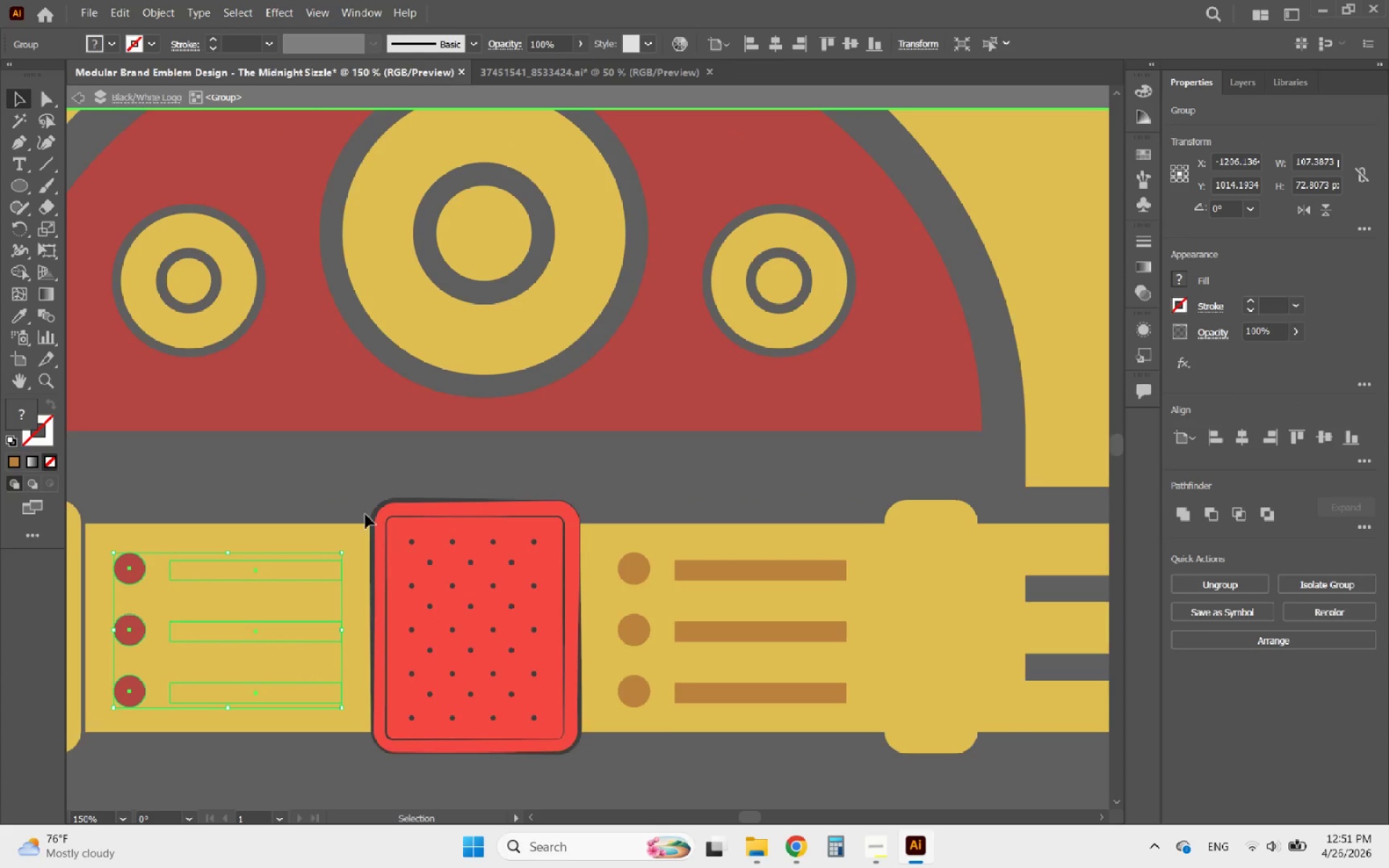 
hold_key(key=ShiftLeft, duration=0.66)
left_click([290, 537])
 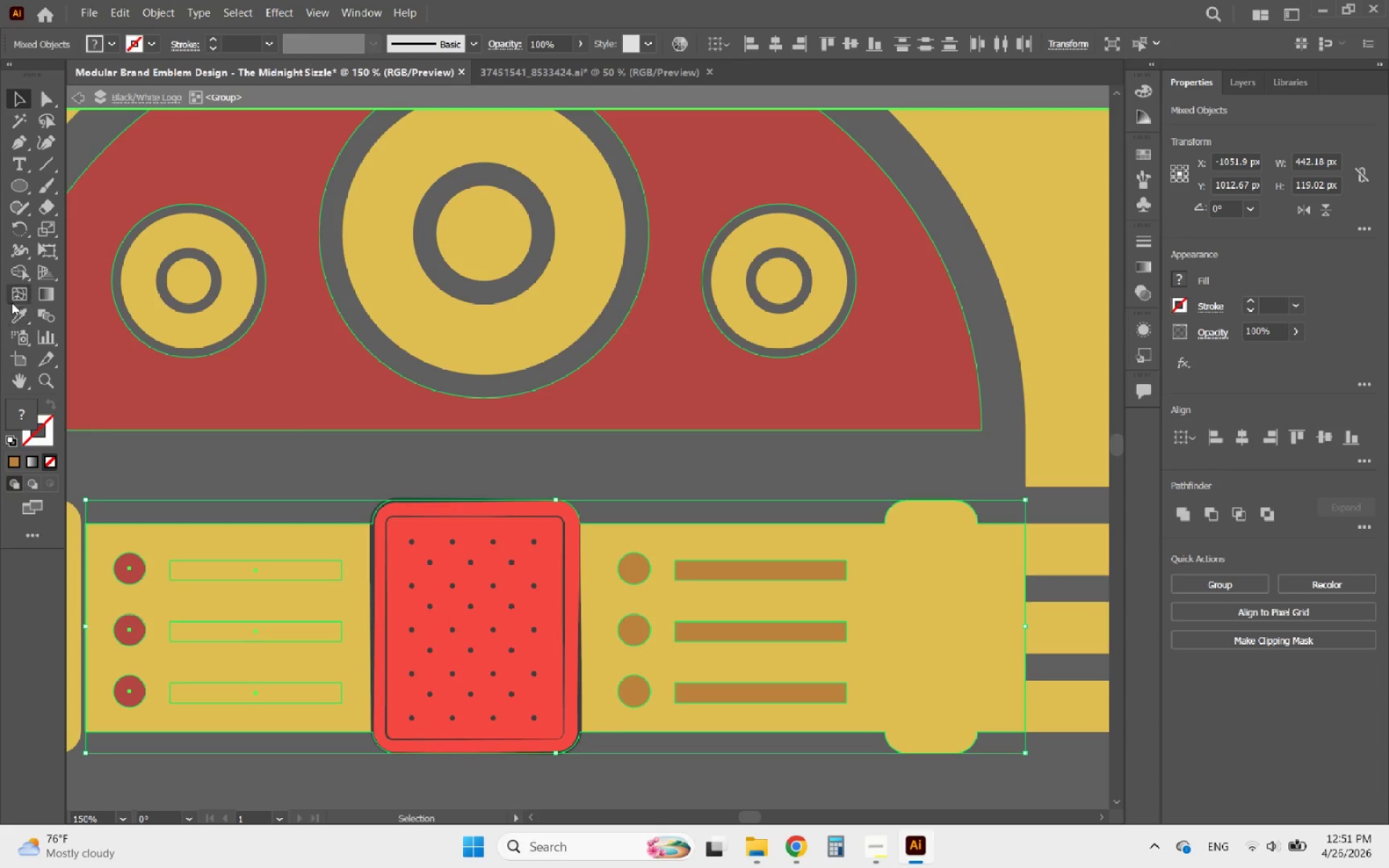 
left_click([26, 272])
 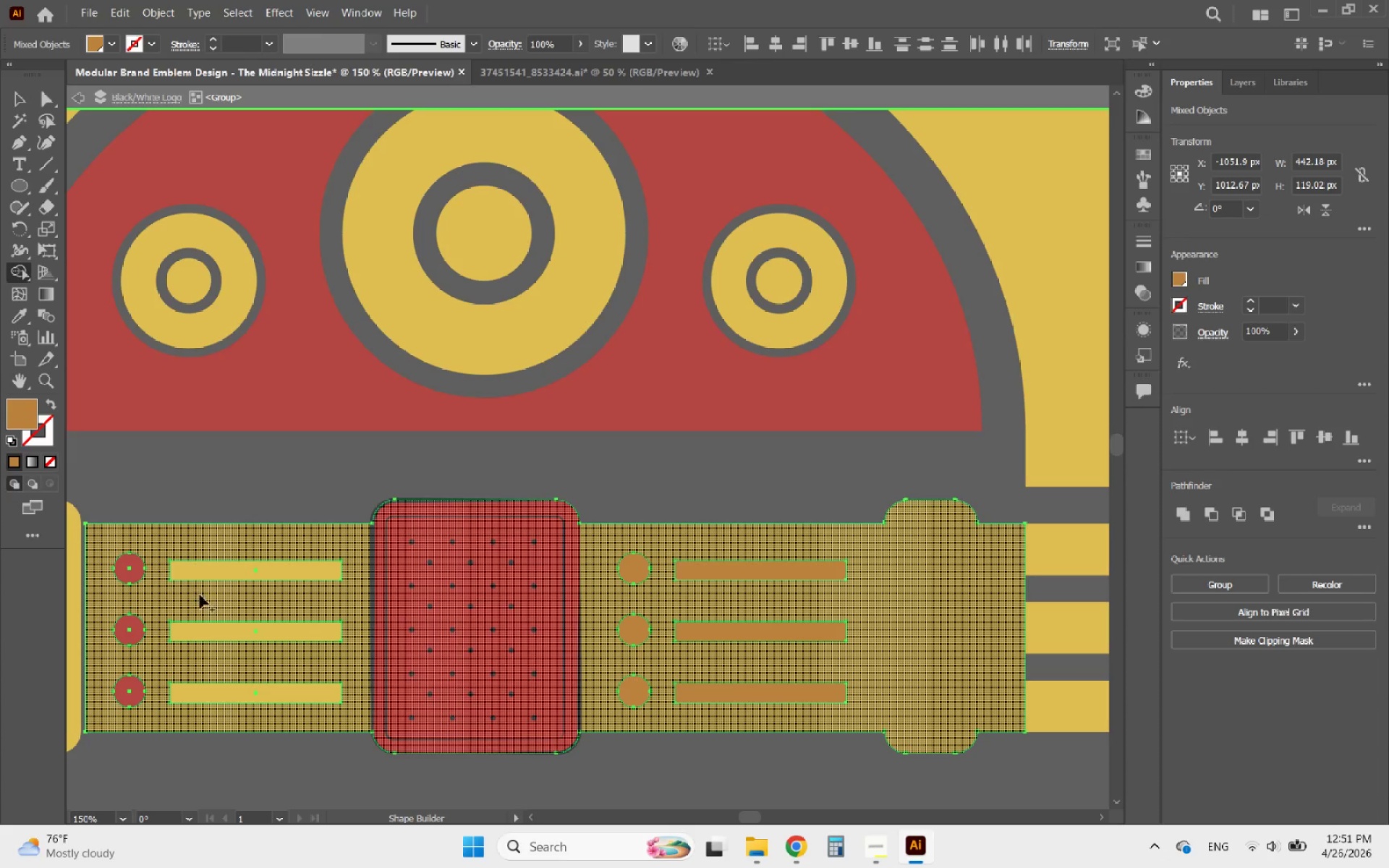 
hold_key(key=AltLeft, duration=0.75)
scroll: coordinate [117, 595], scroll_direction: up, amount: 2.0
 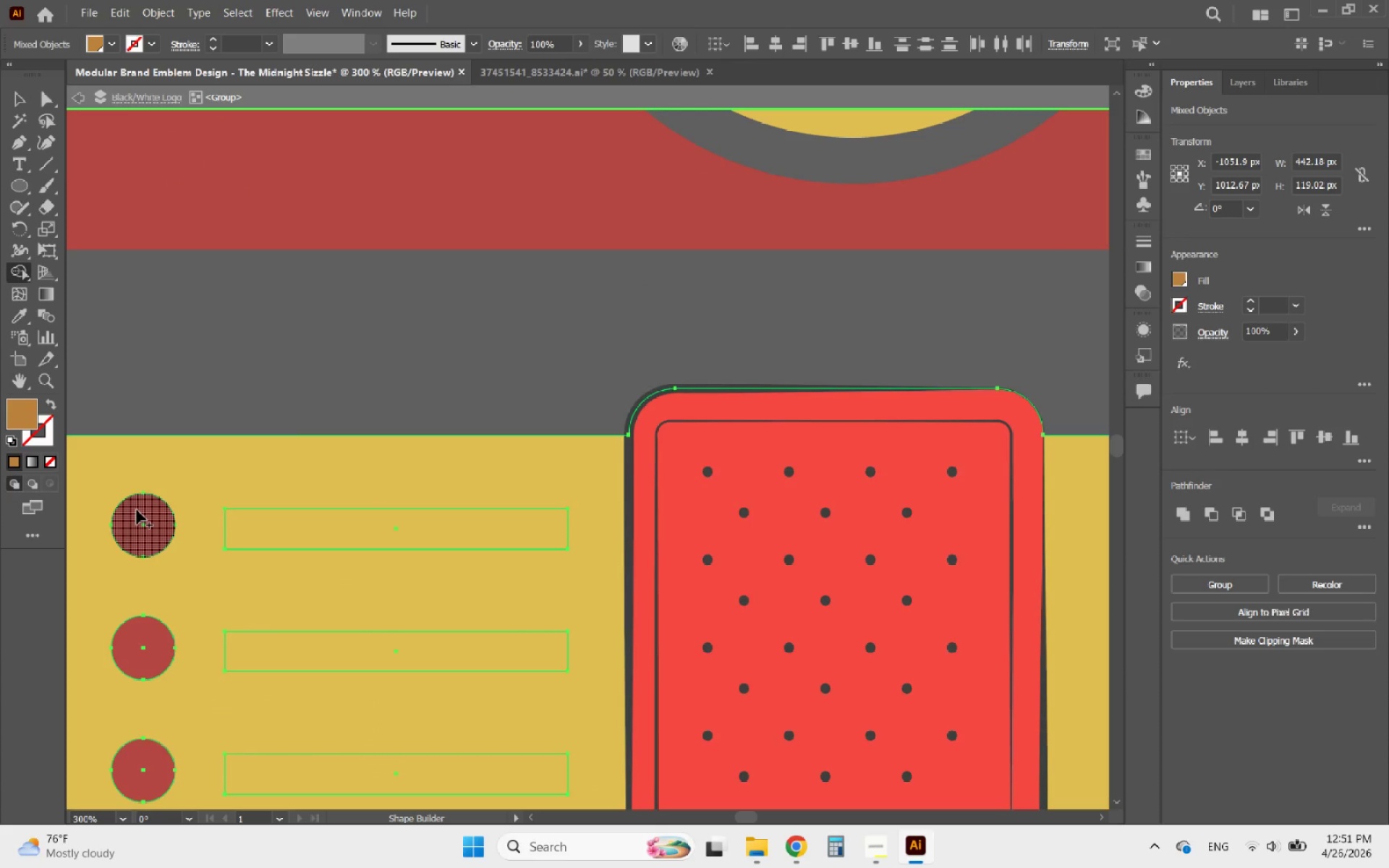 
left_click_drag(start_coordinate=[137, 510], to_coordinate=[148, 509])
 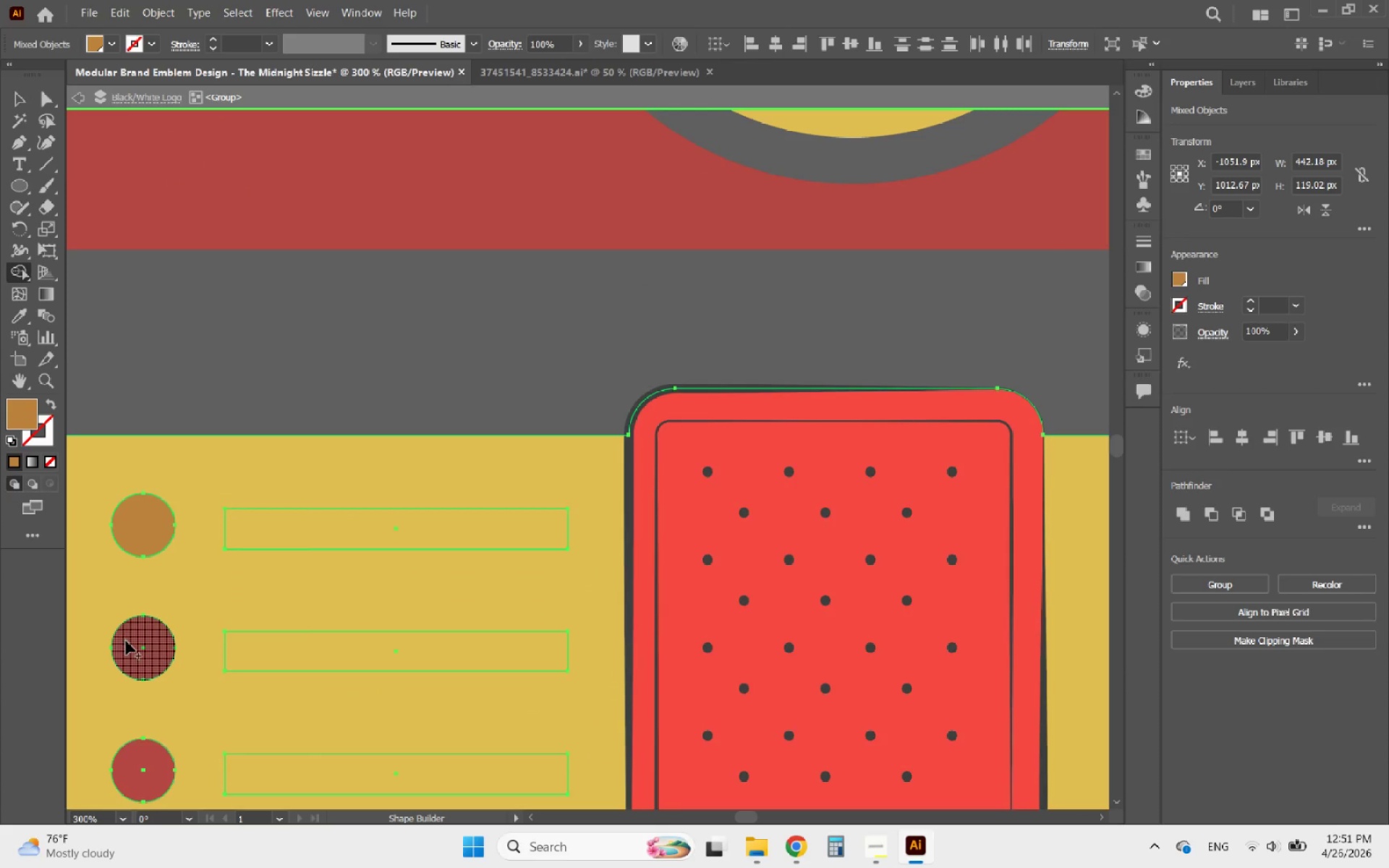 
left_click_drag(start_coordinate=[127, 644], to_coordinate=[144, 647])
 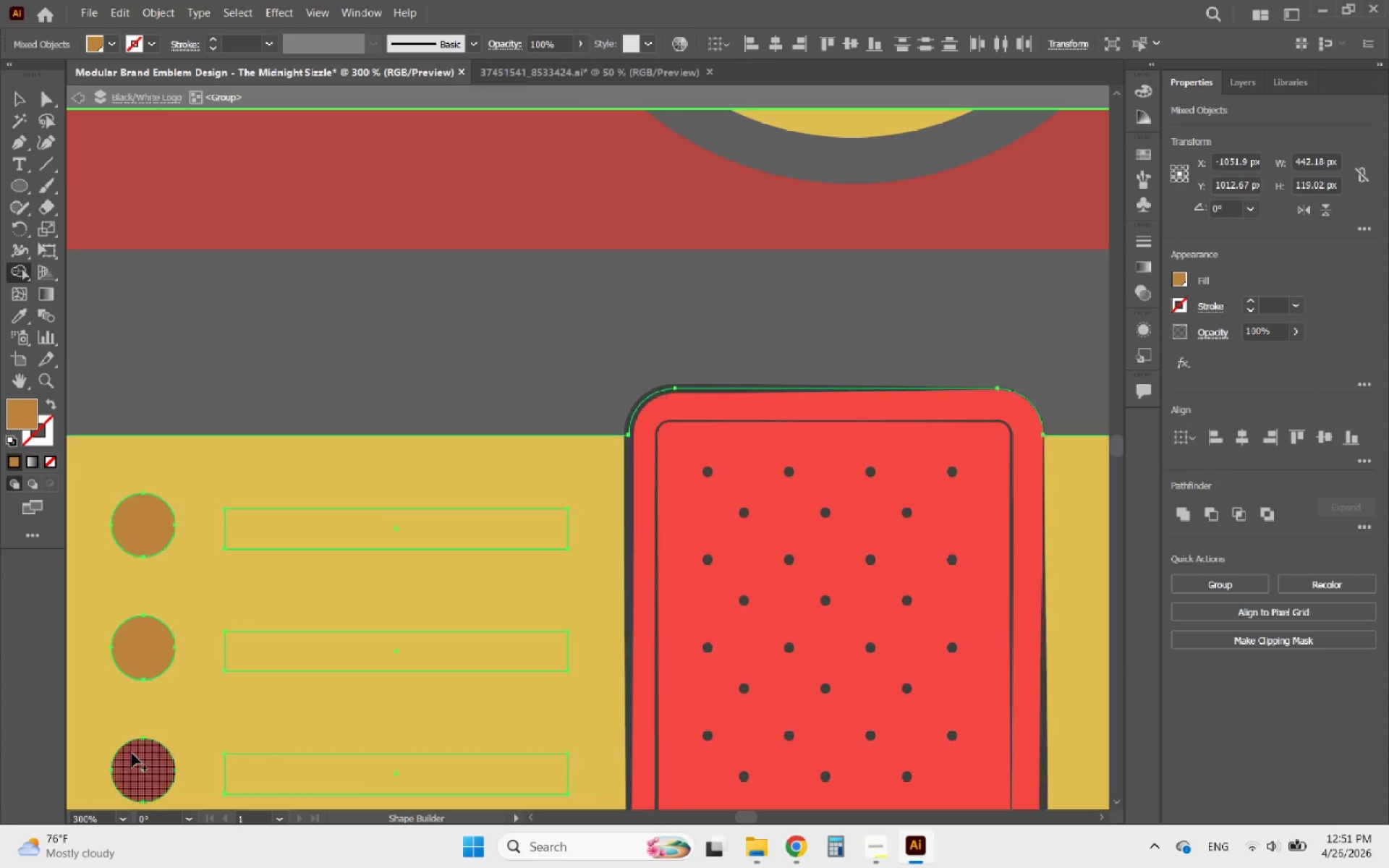 
left_click_drag(start_coordinate=[137, 761], to_coordinate=[150, 765])
 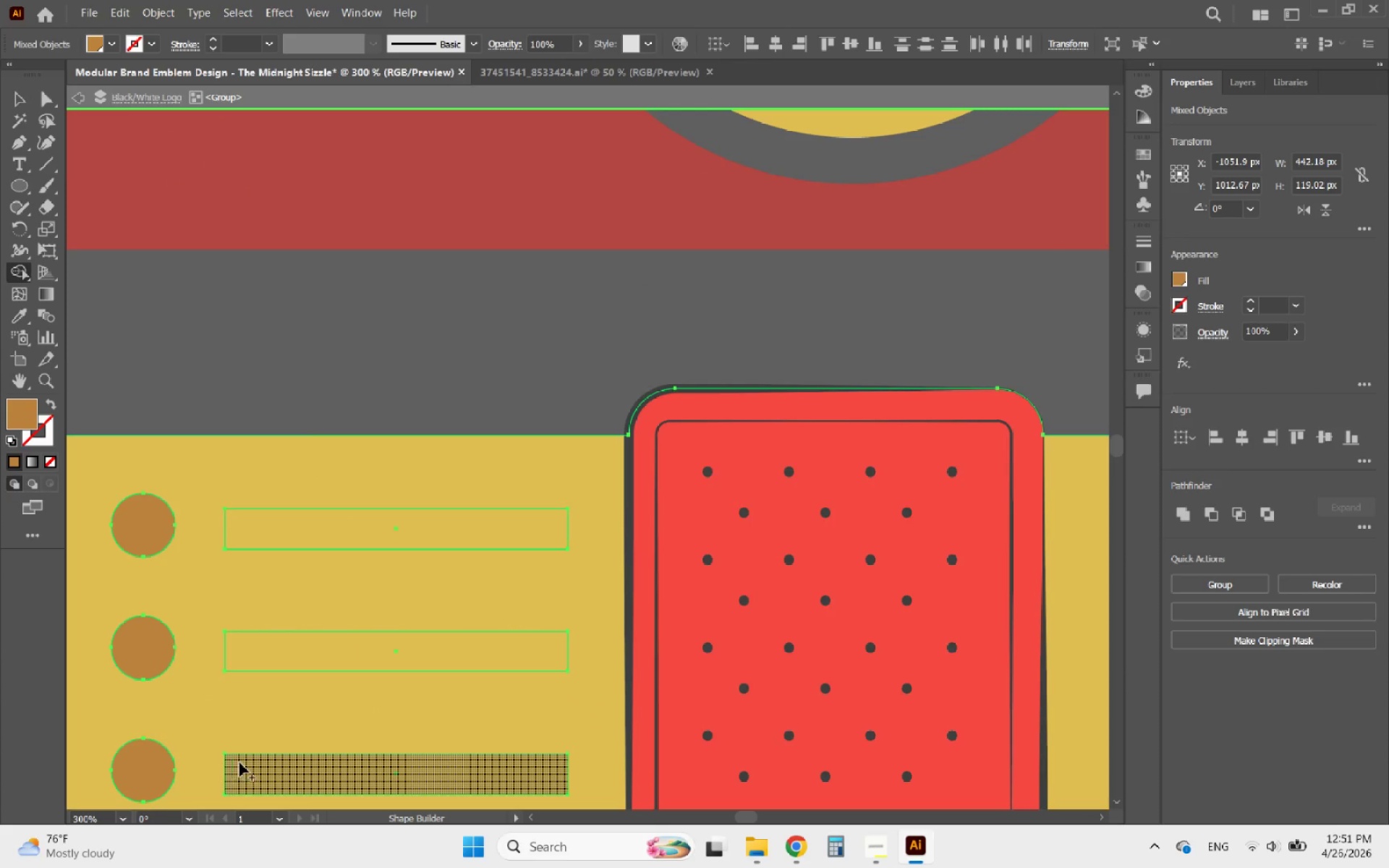 
left_click_drag(start_coordinate=[254, 764], to_coordinate=[266, 765])
 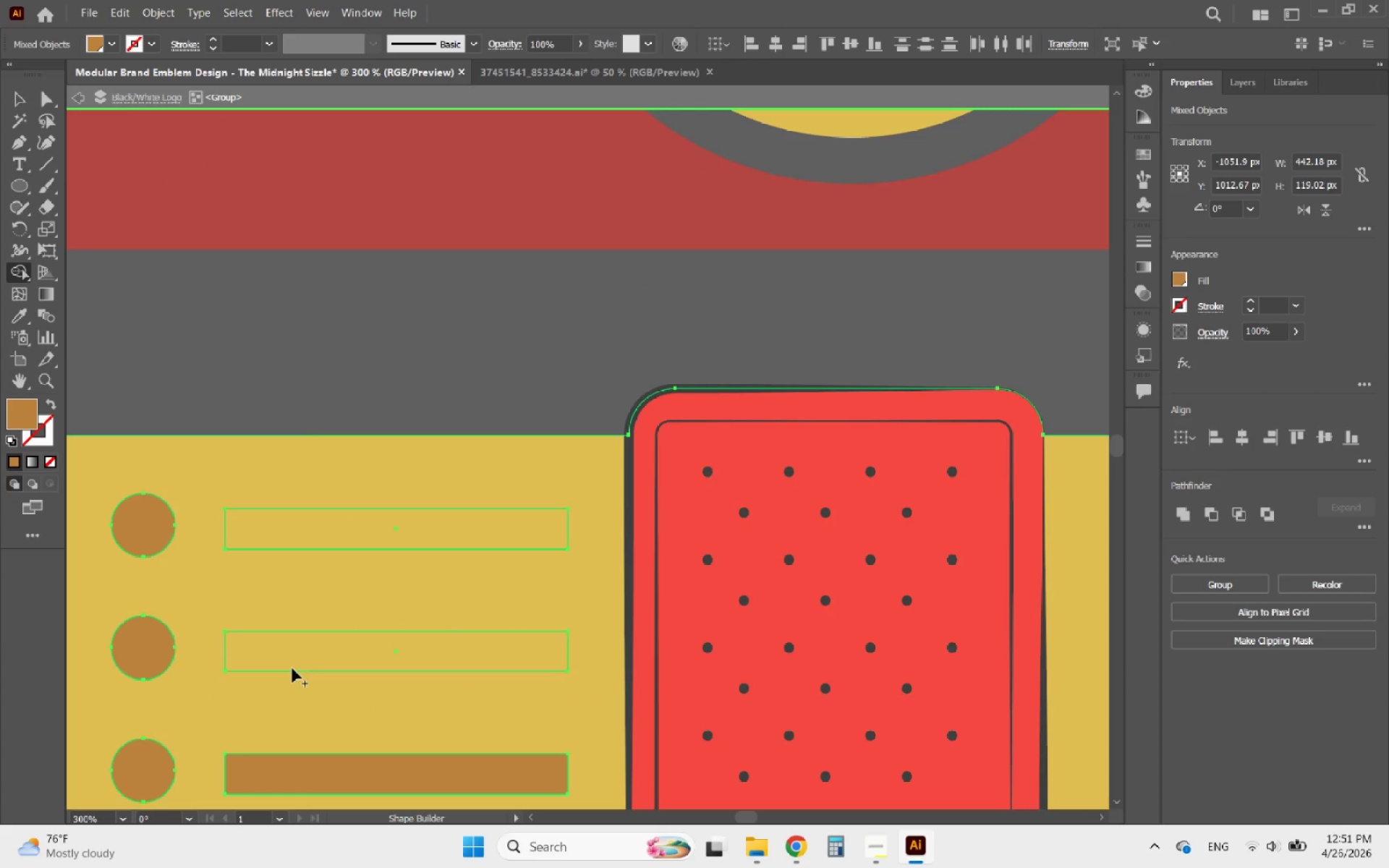 
left_click_drag(start_coordinate=[287, 644], to_coordinate=[309, 647])
 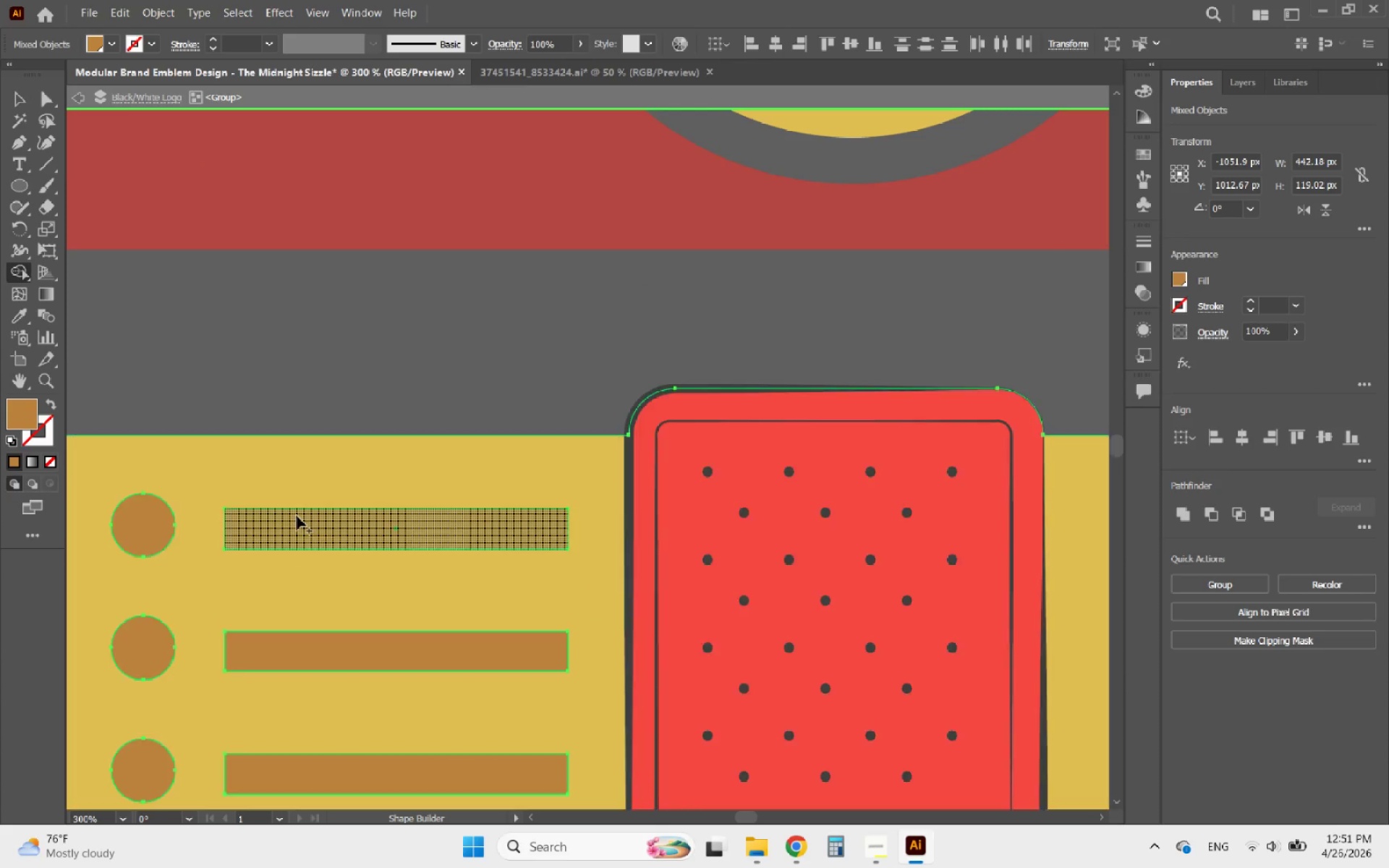 
left_click_drag(start_coordinate=[296, 514], to_coordinate=[313, 516])
 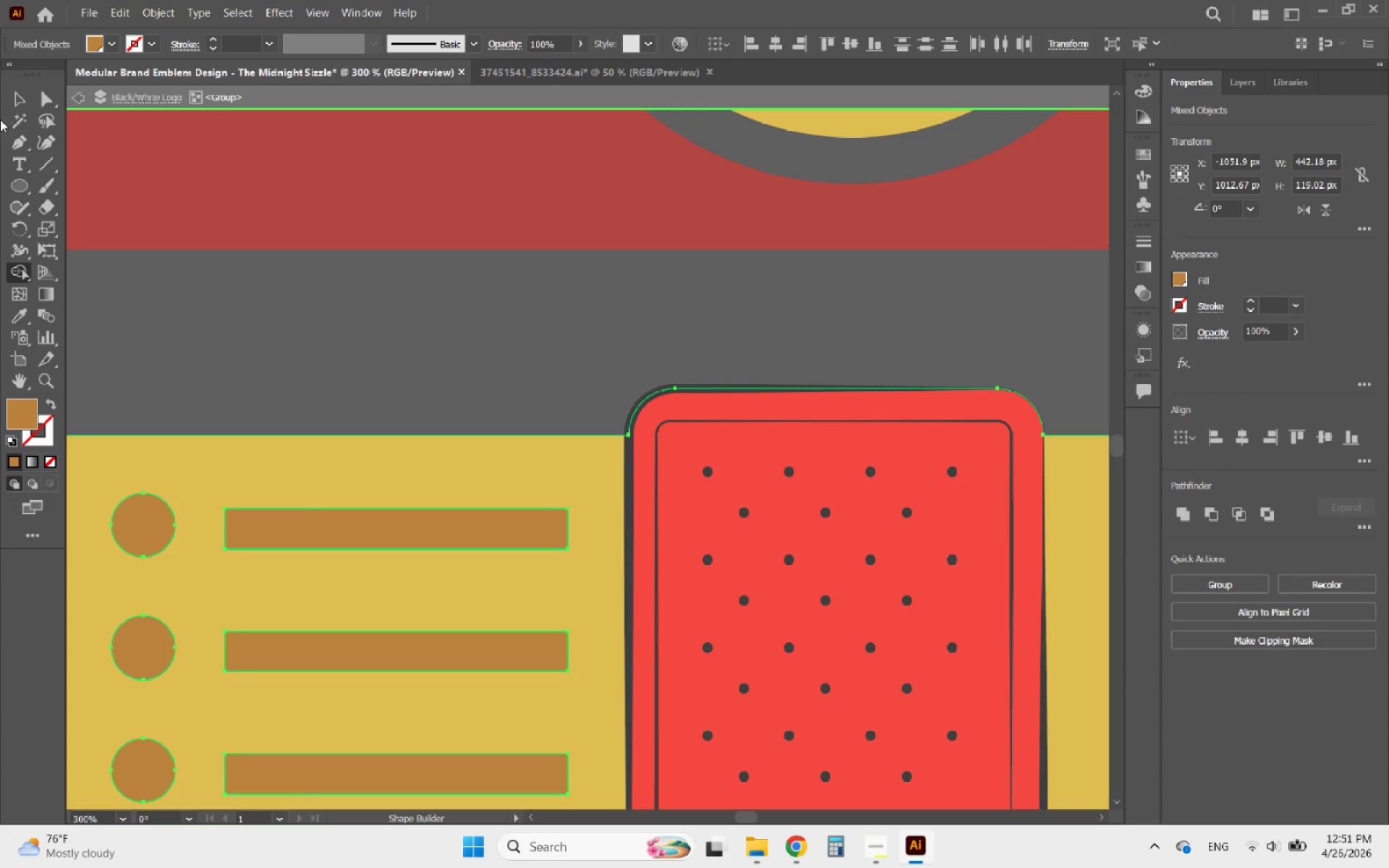 
left_click([14, 98])
 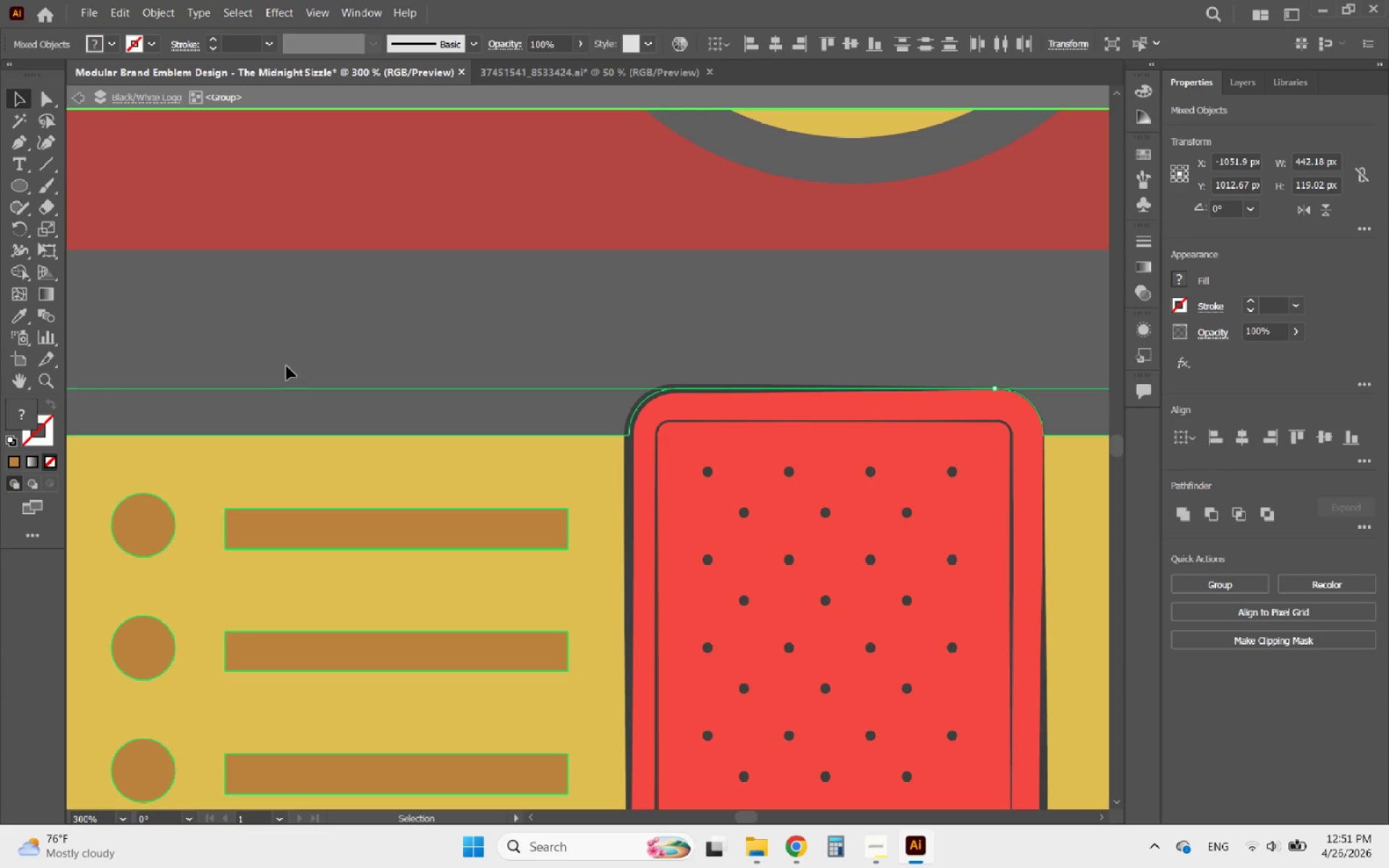 
left_click([294, 364])
 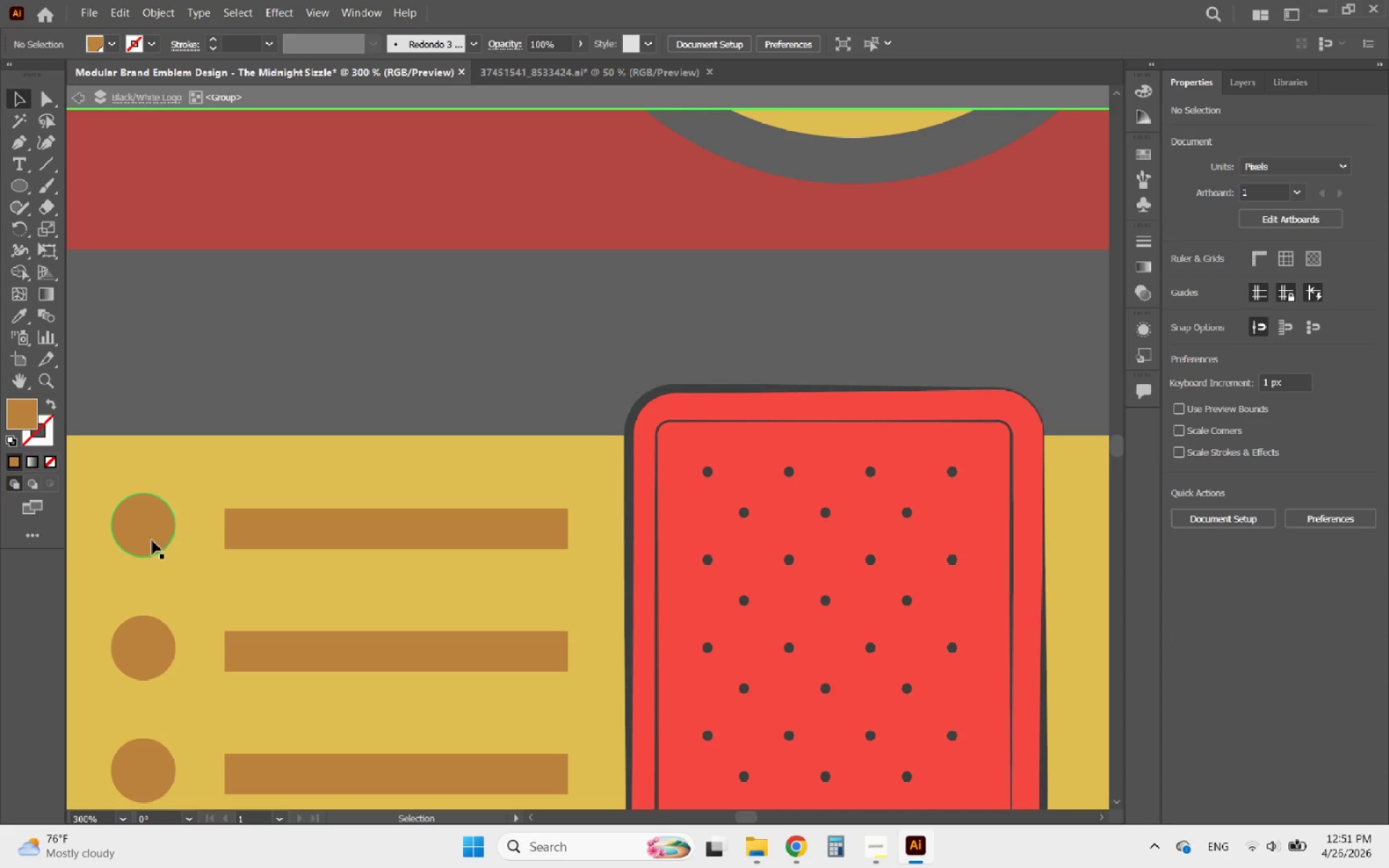 
left_click([151, 541])
 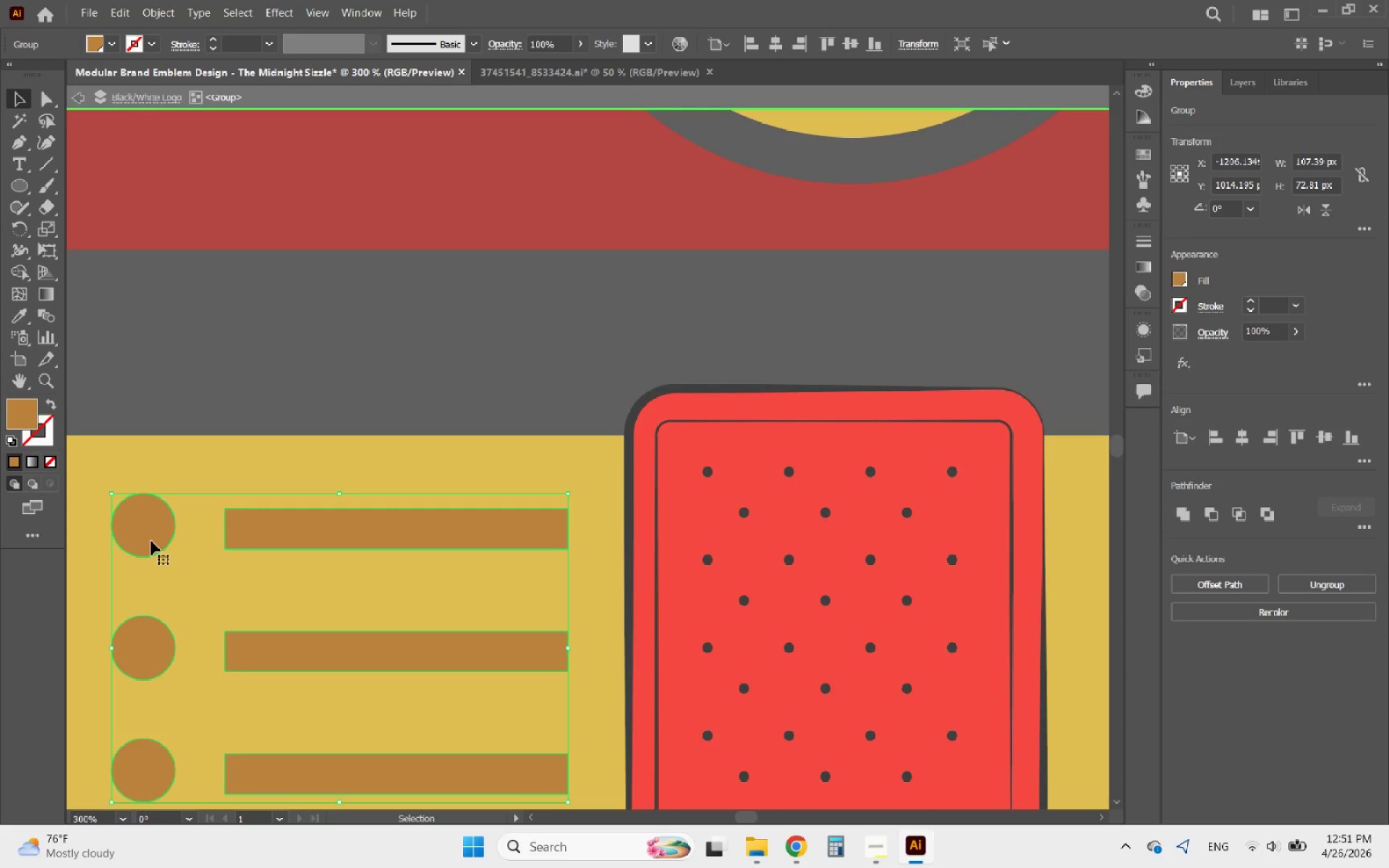 
left_click_drag(start_coordinate=[151, 541], to_coordinate=[198, 481])
 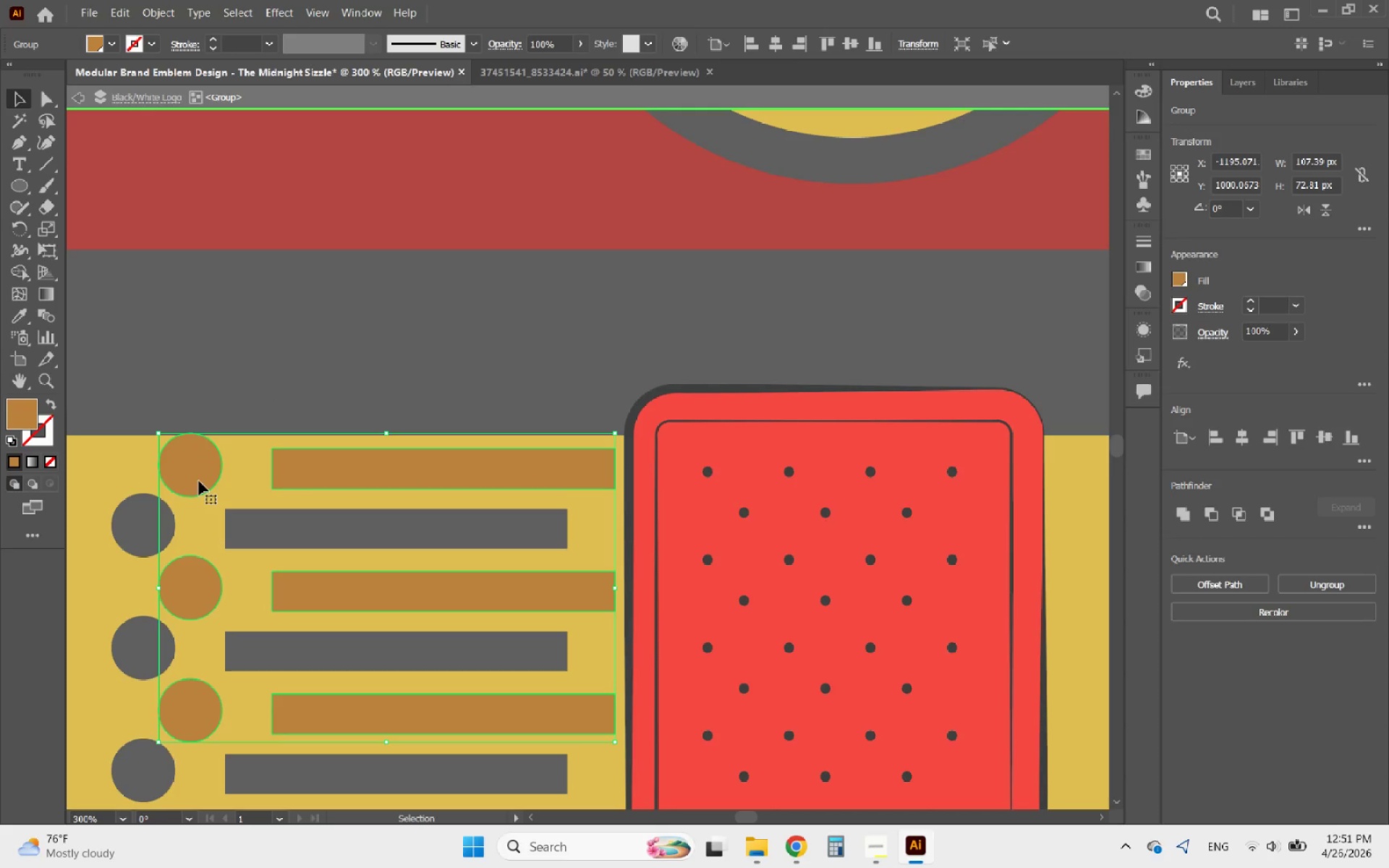 
key(Delete)
 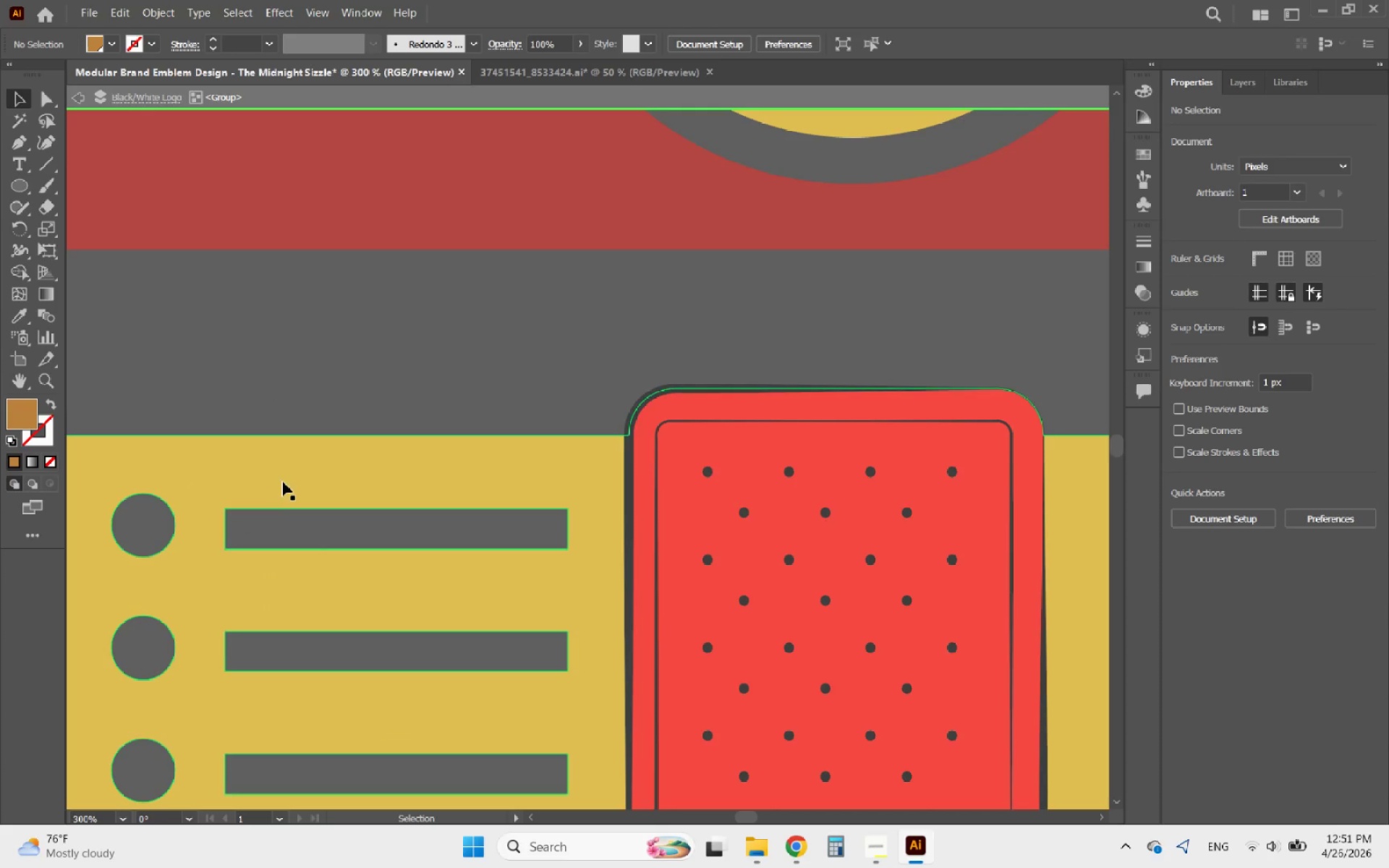 
hold_key(key=AltLeft, duration=1.05)
scroll: coordinate [462, 537], scroll_direction: down, amount: 1.0
 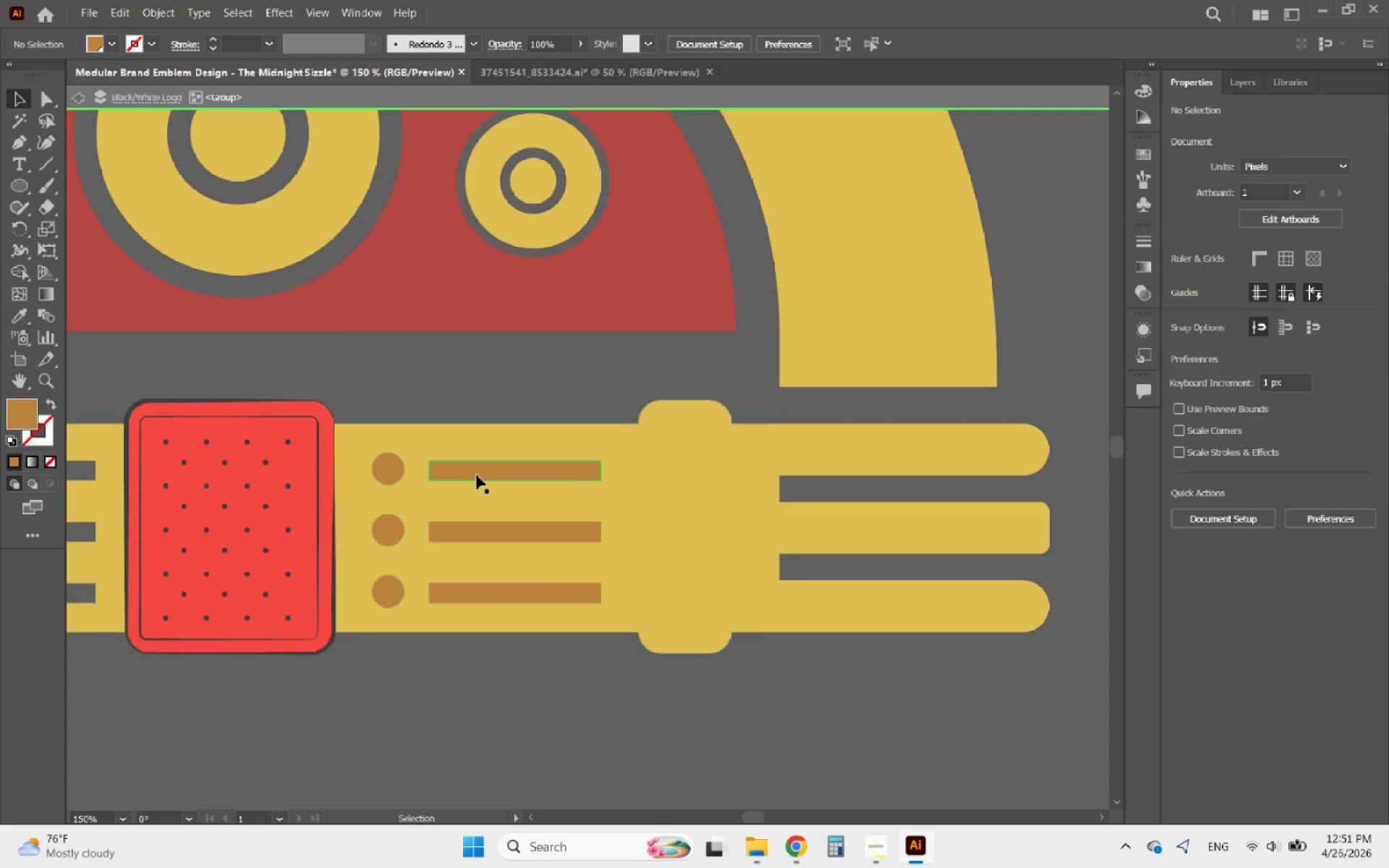 
left_click([477, 475])
 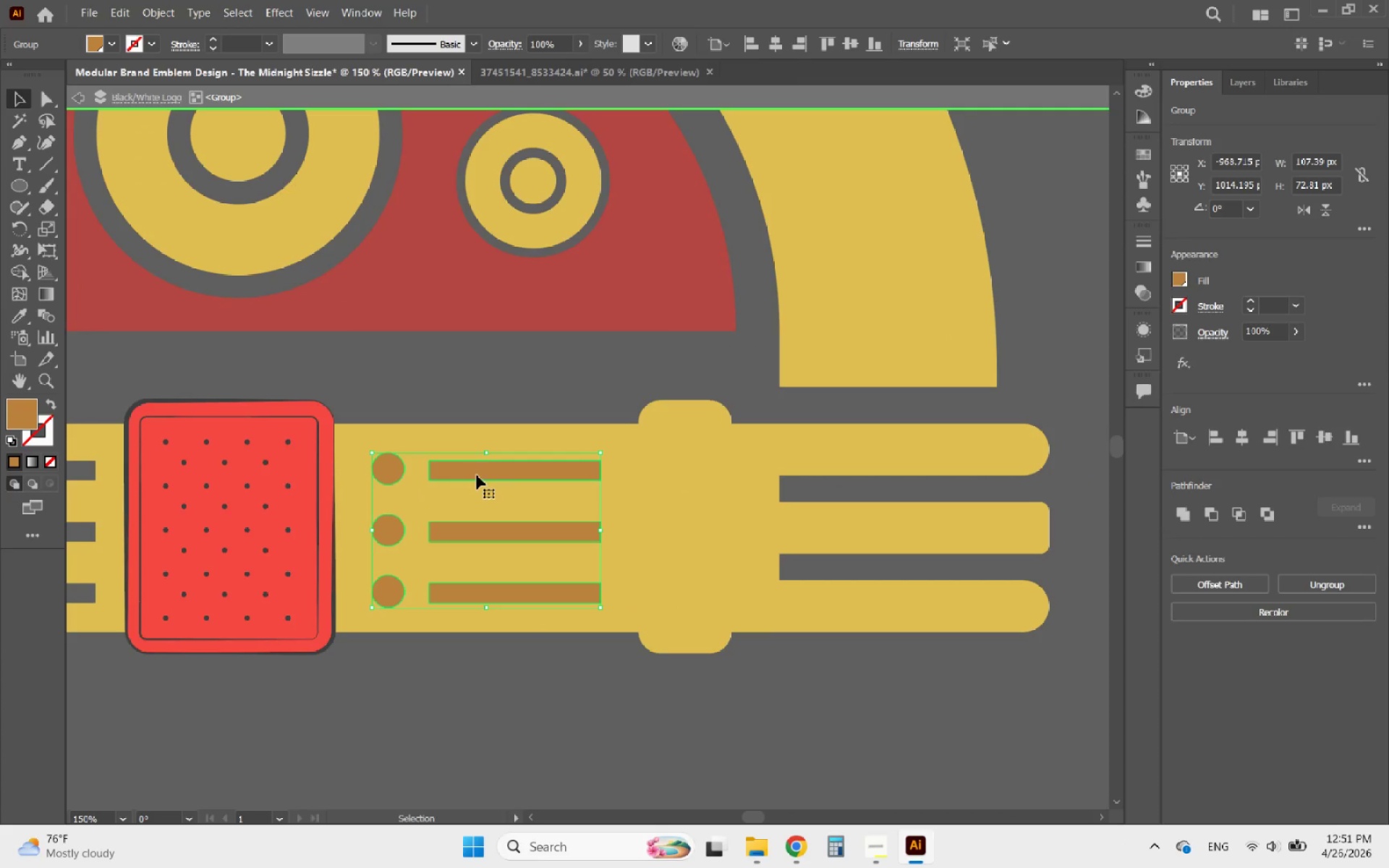 
key(Delete)
 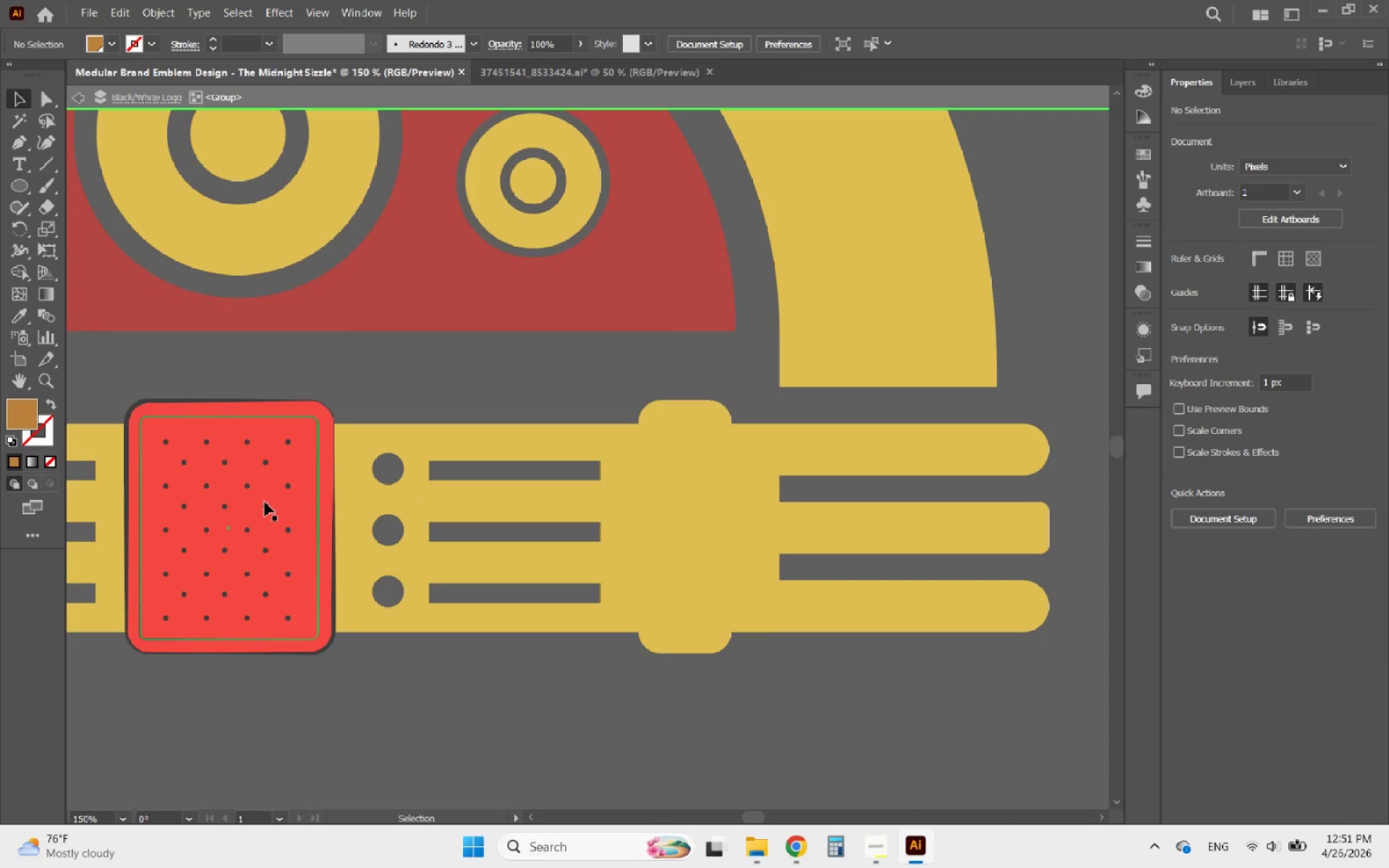 
left_click([266, 502])
 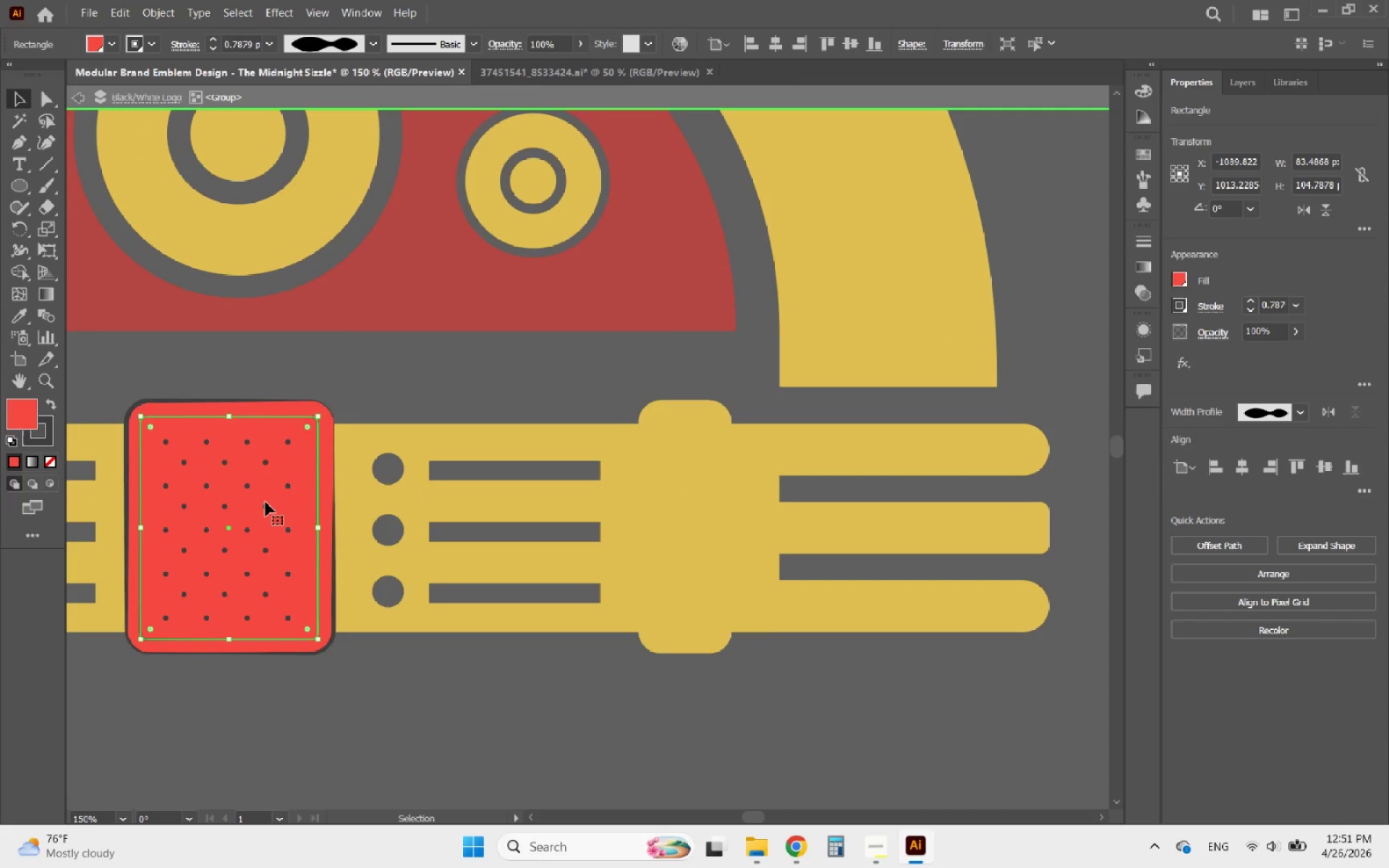 
hold_key(key=AltLeft, duration=0.73)
scroll: coordinate [466, 545], scroll_direction: down, amount: 1.0
 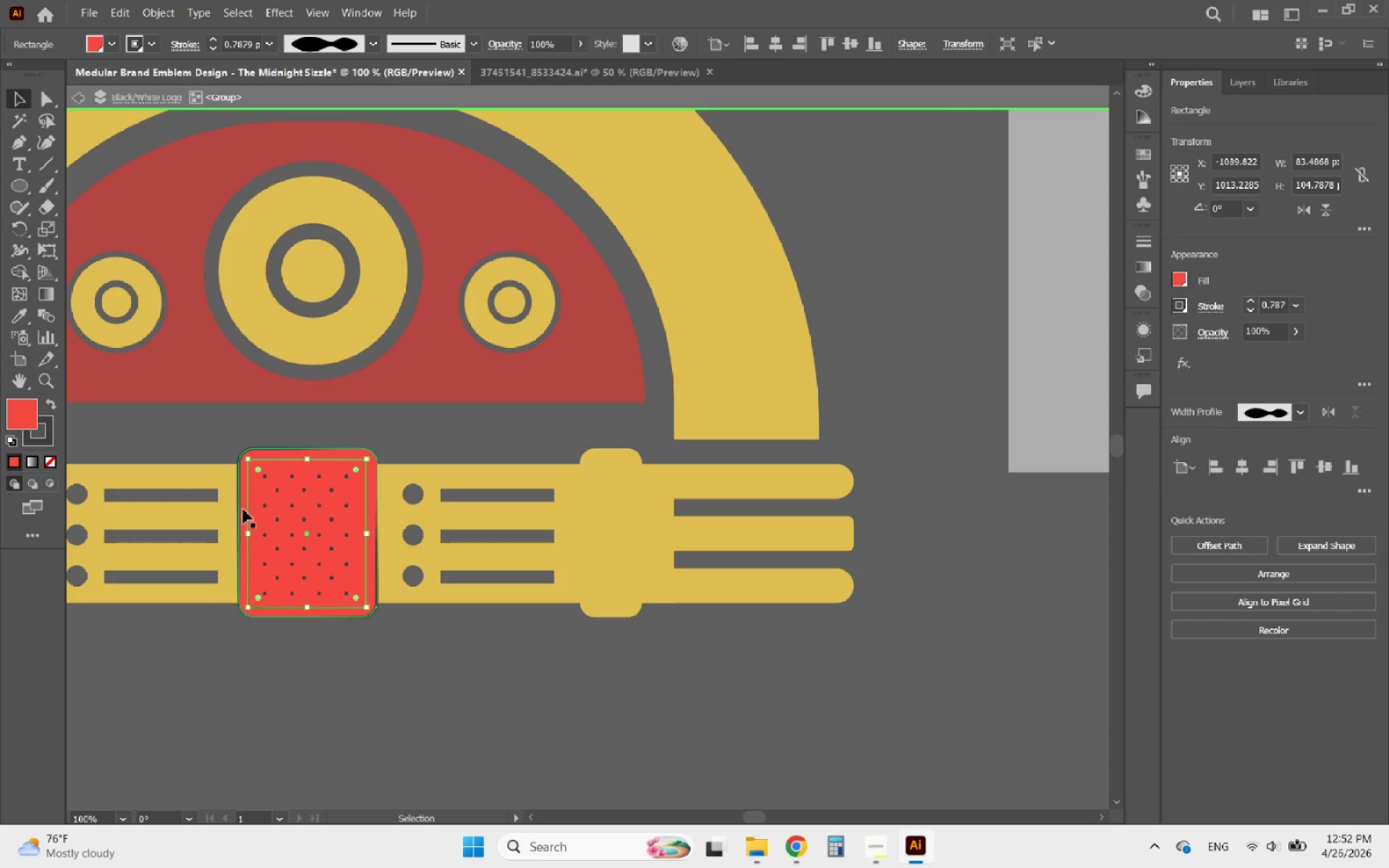 
left_click_drag(start_coordinate=[259, 509], to_coordinate=[337, 573])
 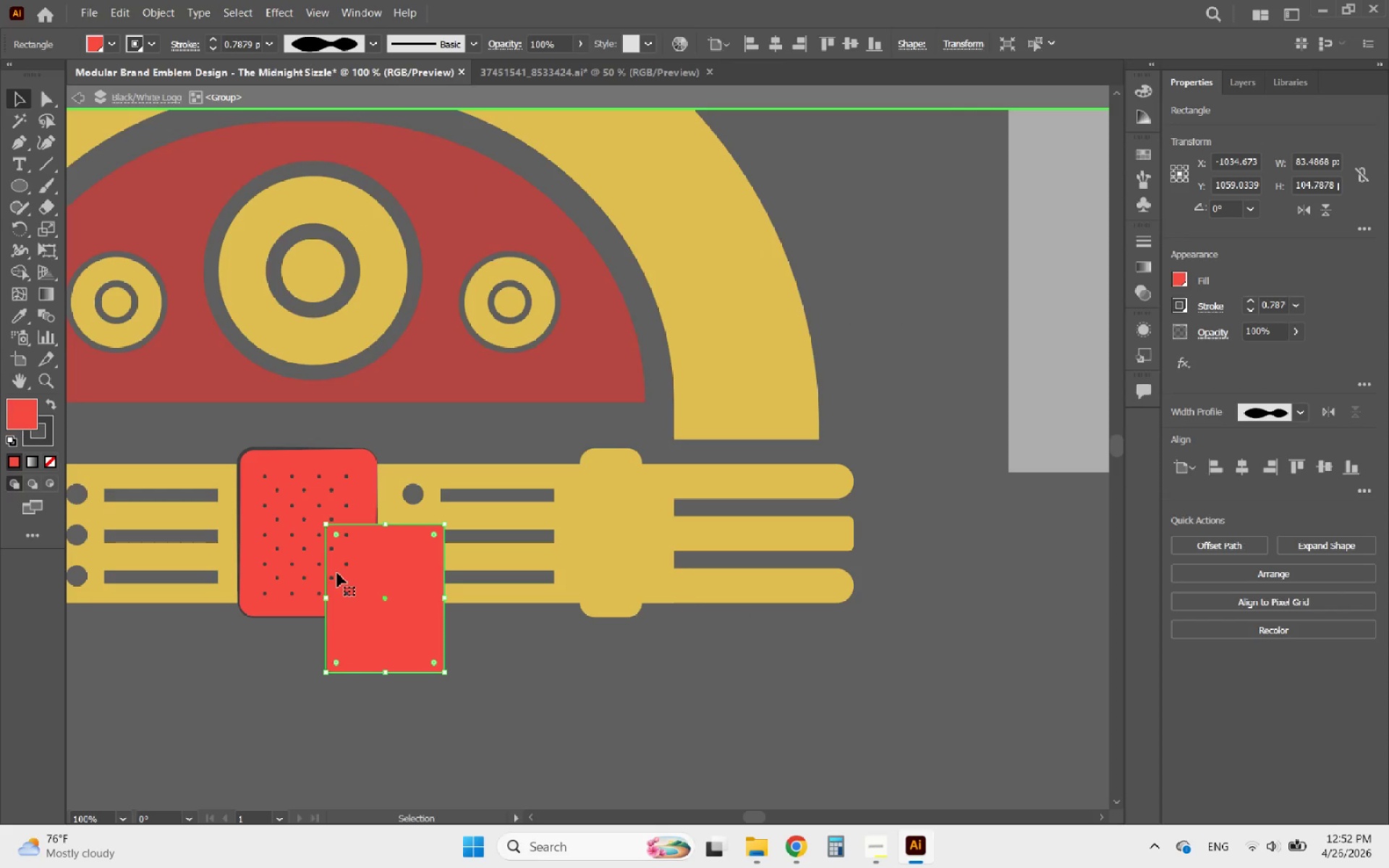 
key(Delete)
 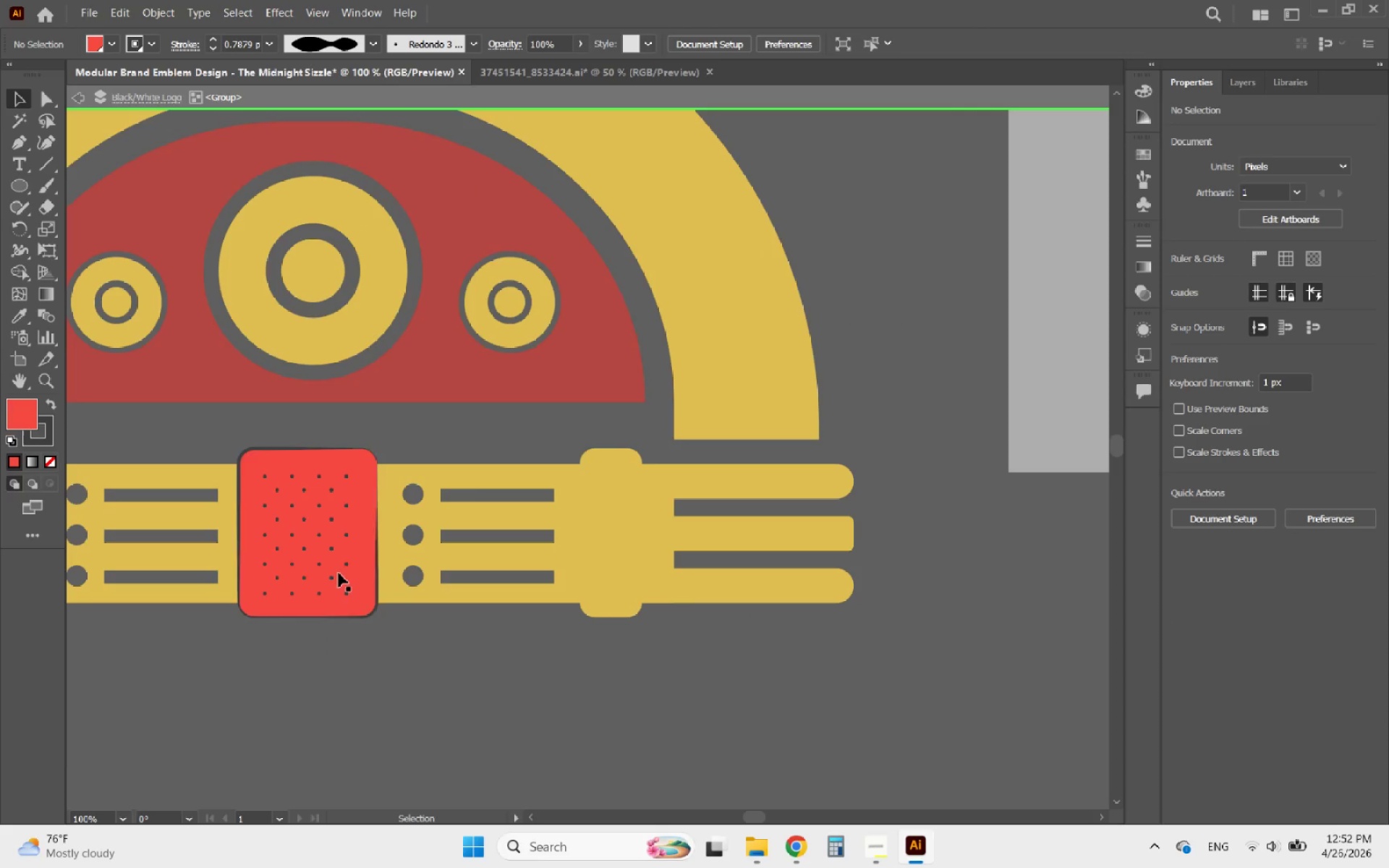 
hold_key(key=AltLeft, duration=1.45)
scroll: coordinate [558, 600], scroll_direction: down, amount: 4.0
 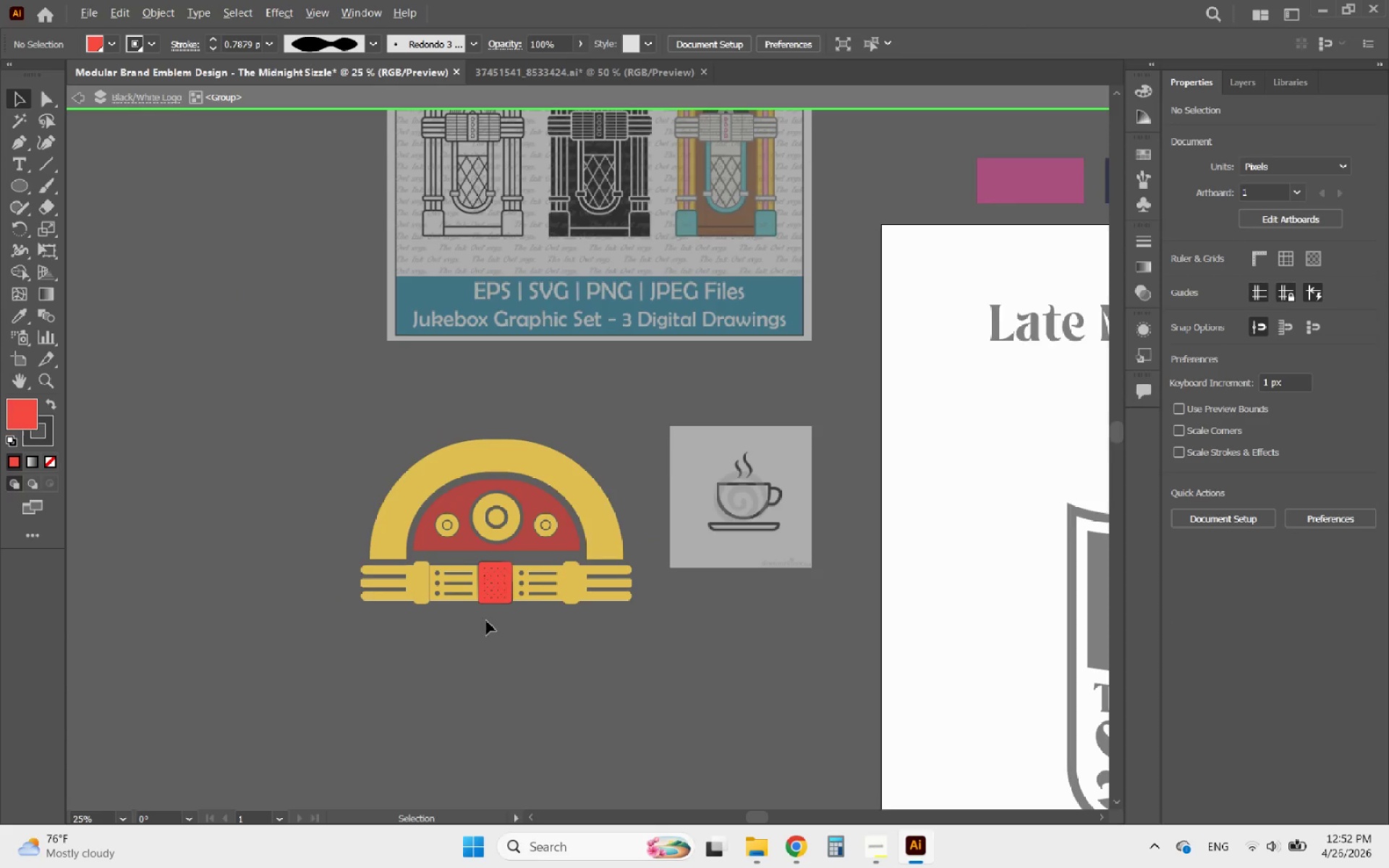 
scroll: coordinate [496, 586], scroll_direction: up, amount: 4.0
 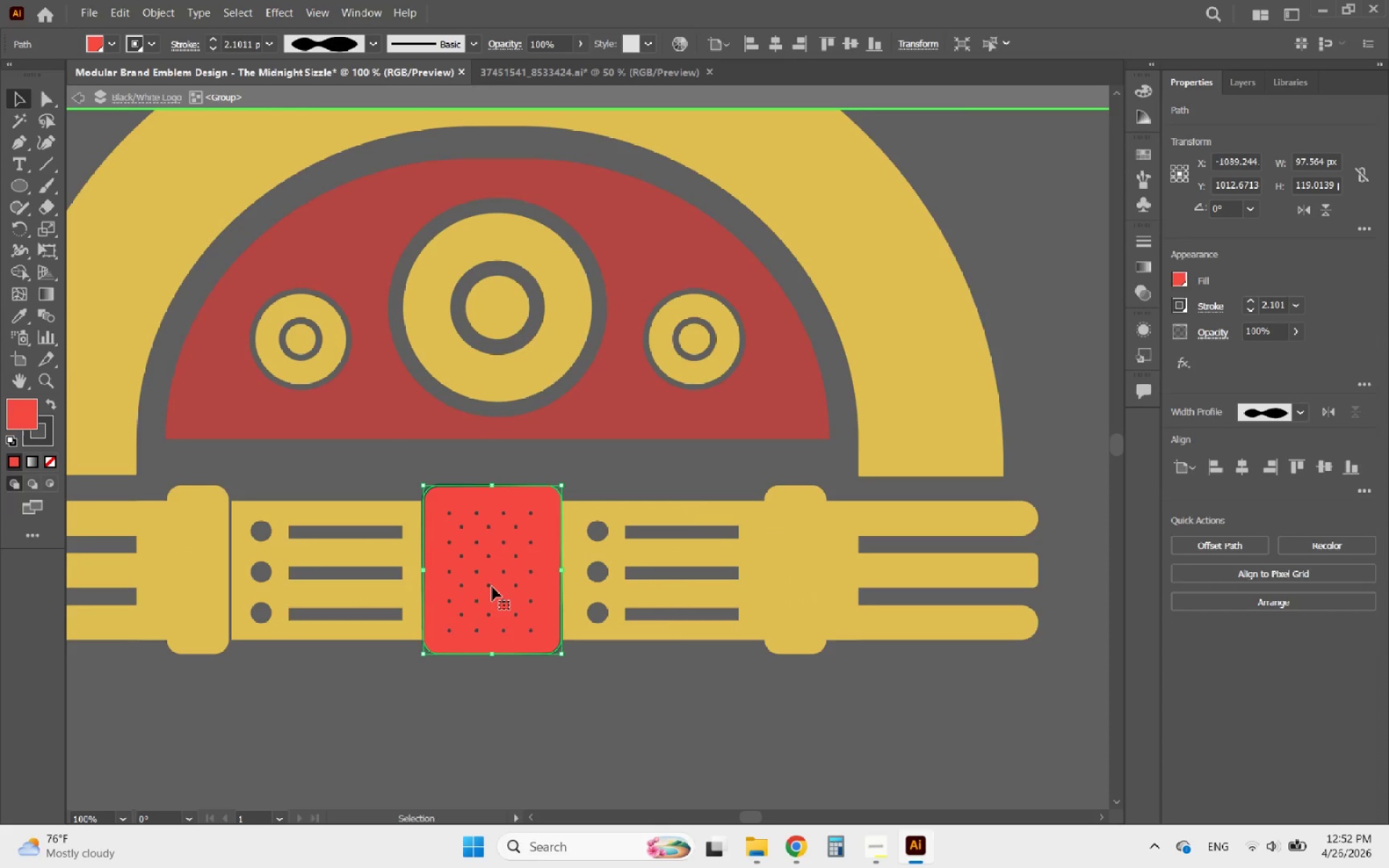 
key(Delete)
 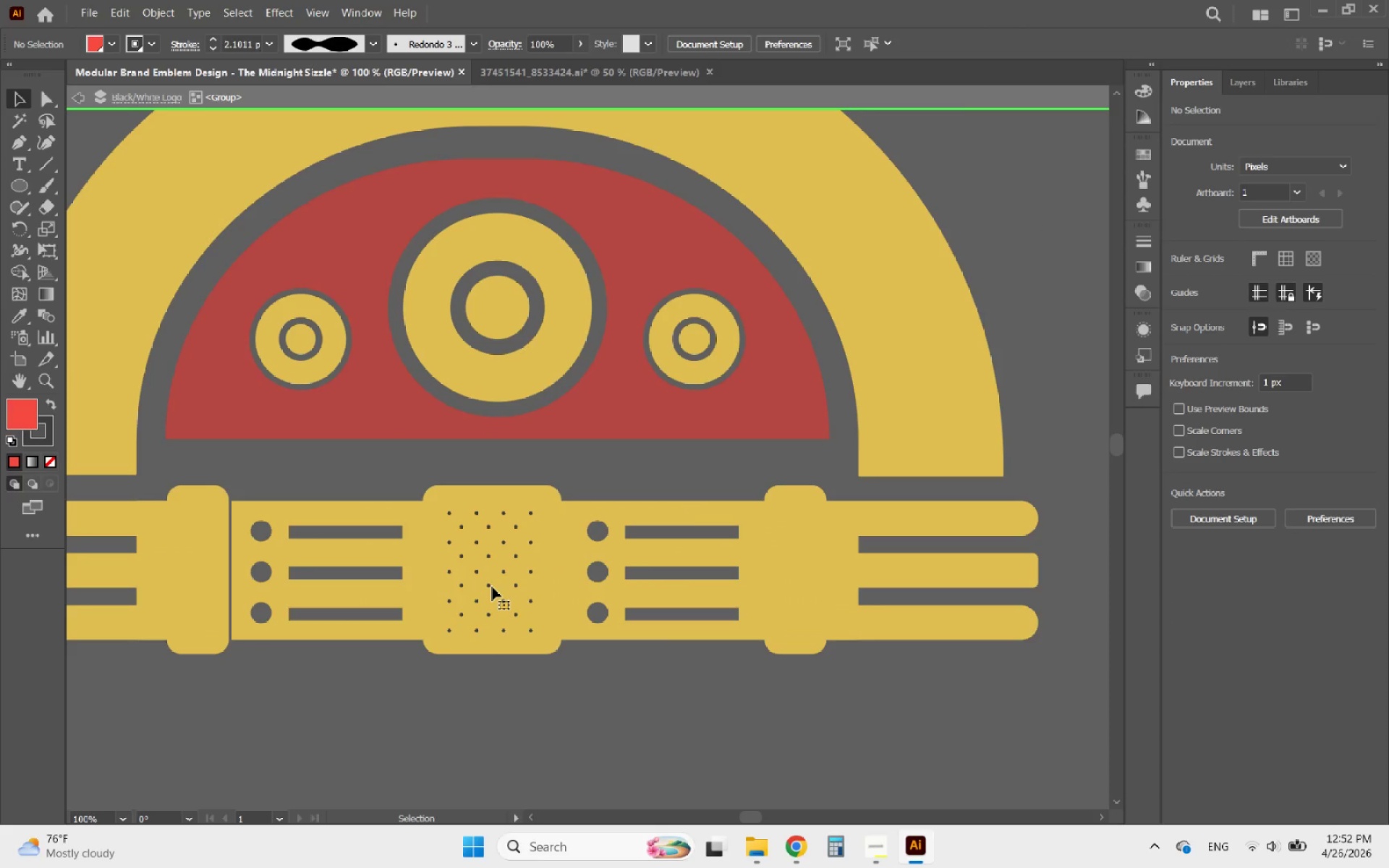 
left_click([486, 587])
 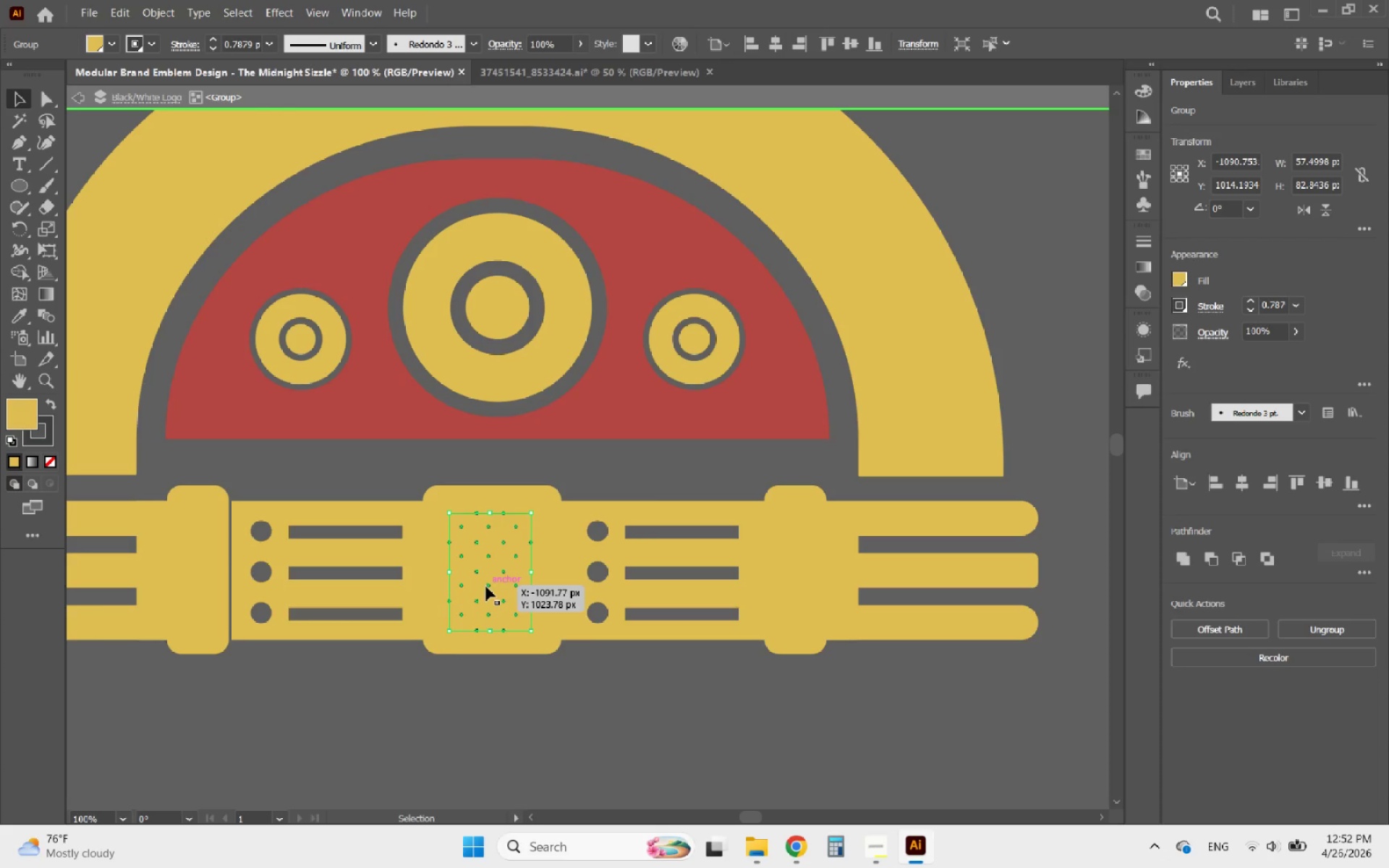 
key(Delete)
 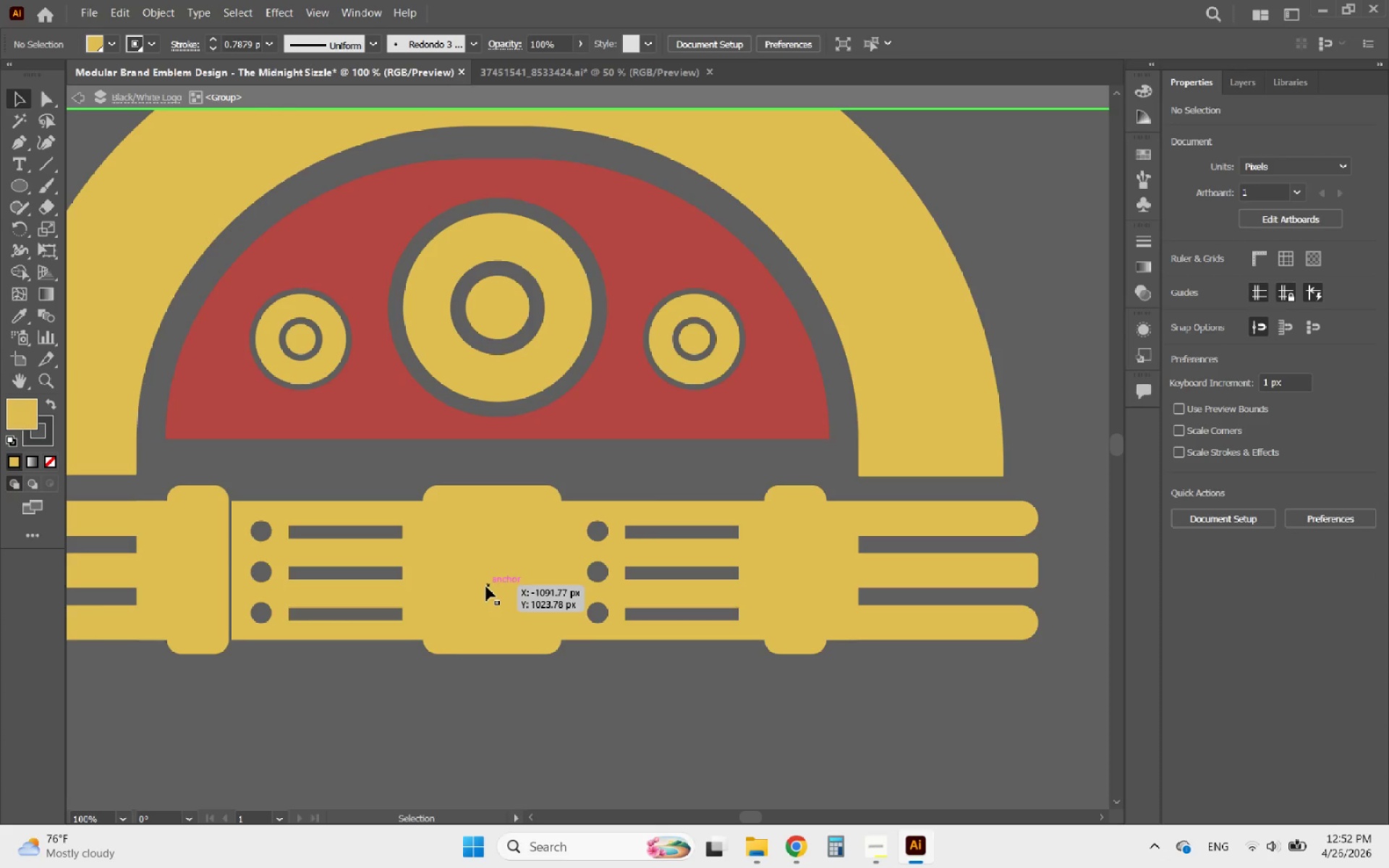 
hold_key(key=AltLeft, duration=0.72)
 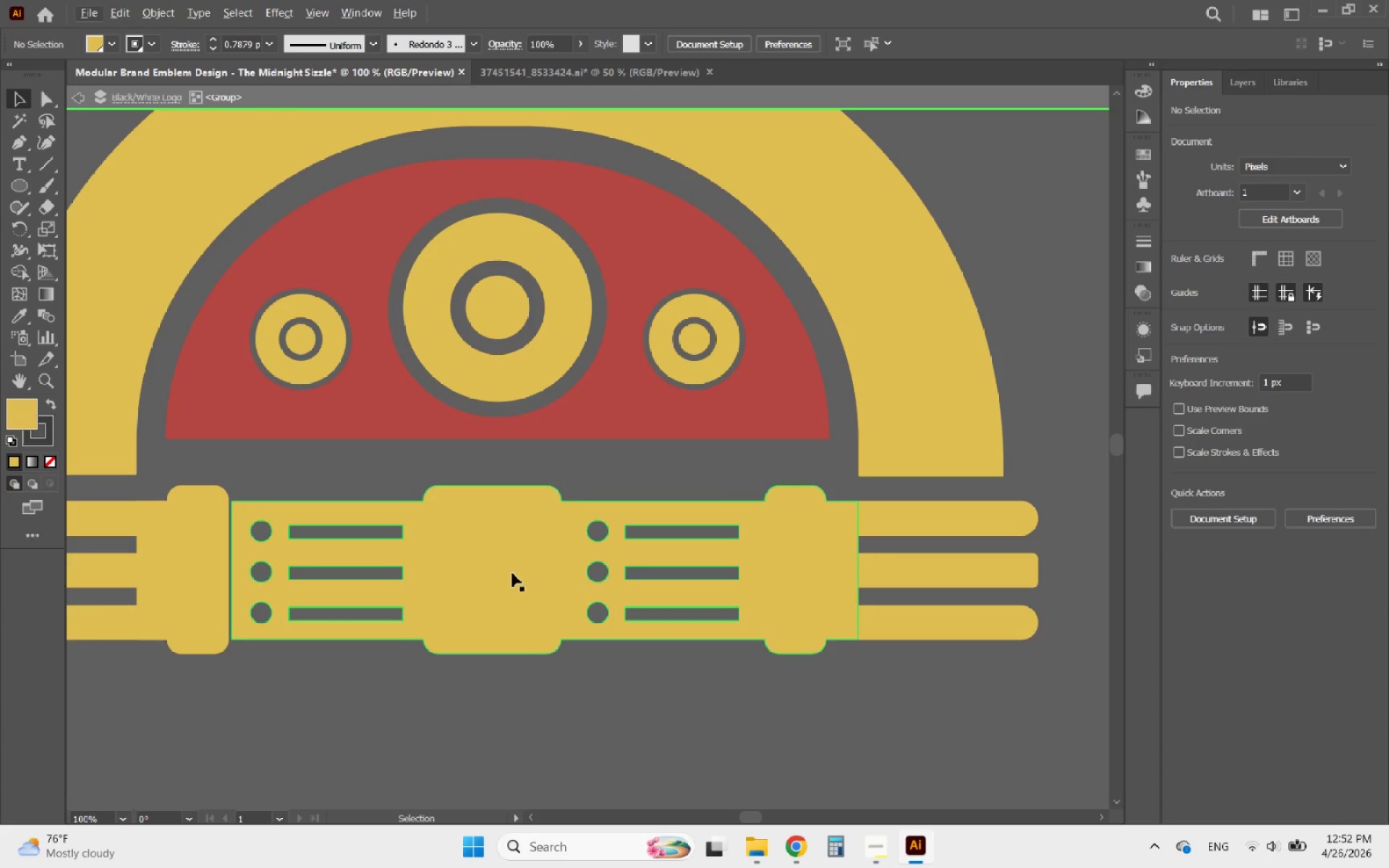 
left_click([512, 573])
 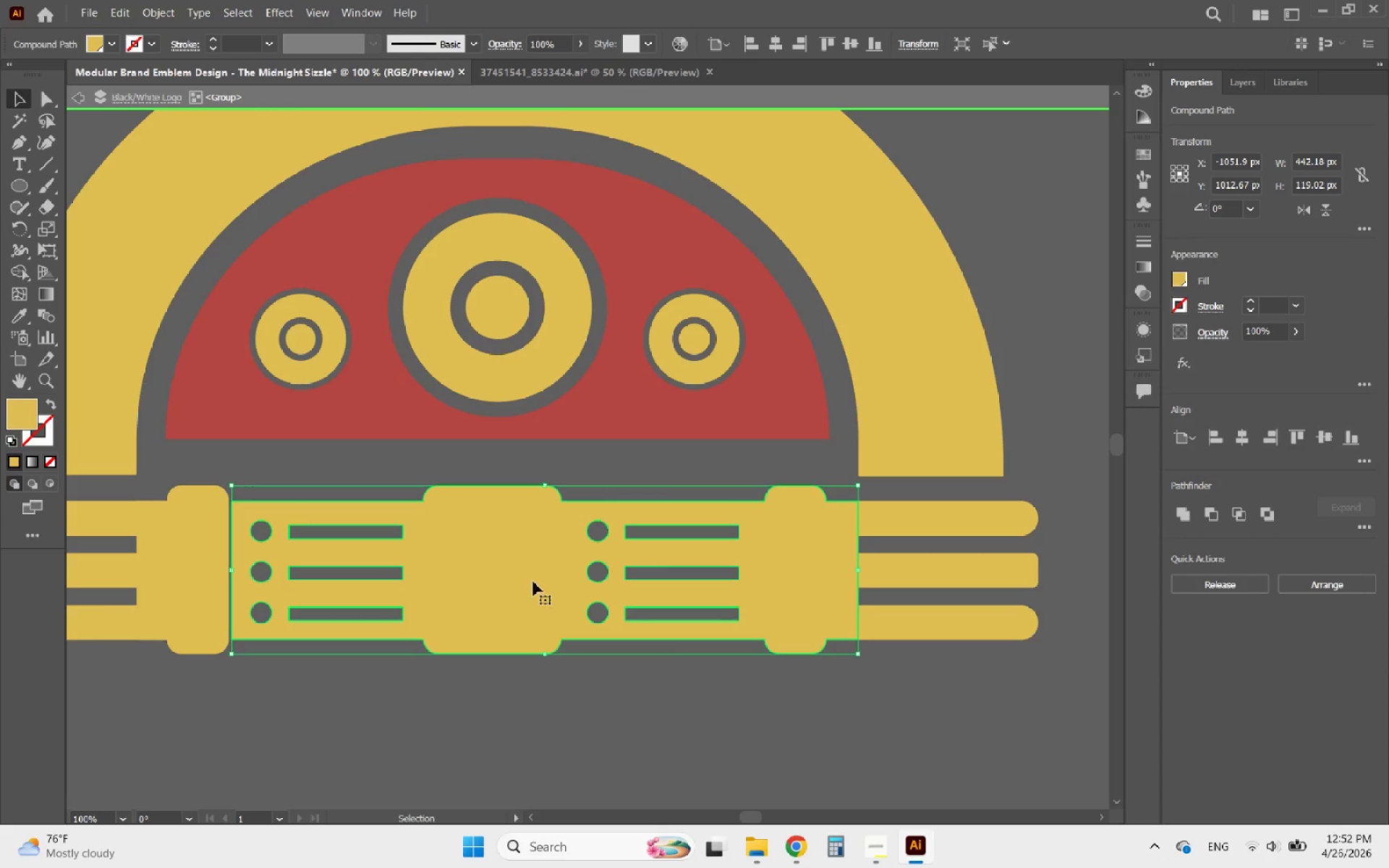 
hold_key(key=AltLeft, duration=1.34)
scroll: coordinate [743, 609], scroll_direction: down, amount: 2.0
 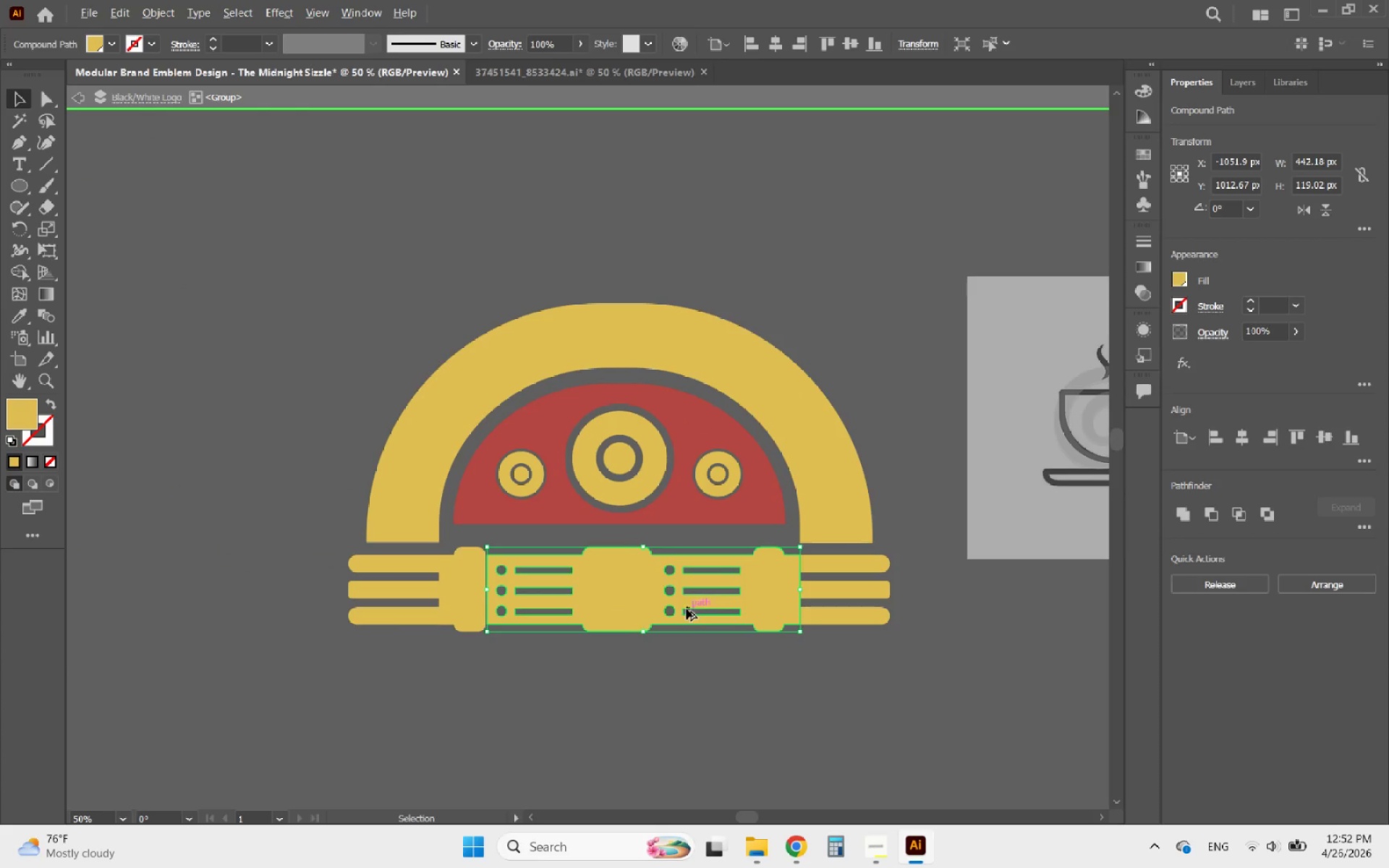 
scroll: coordinate [682, 610], scroll_direction: up, amount: 2.0
 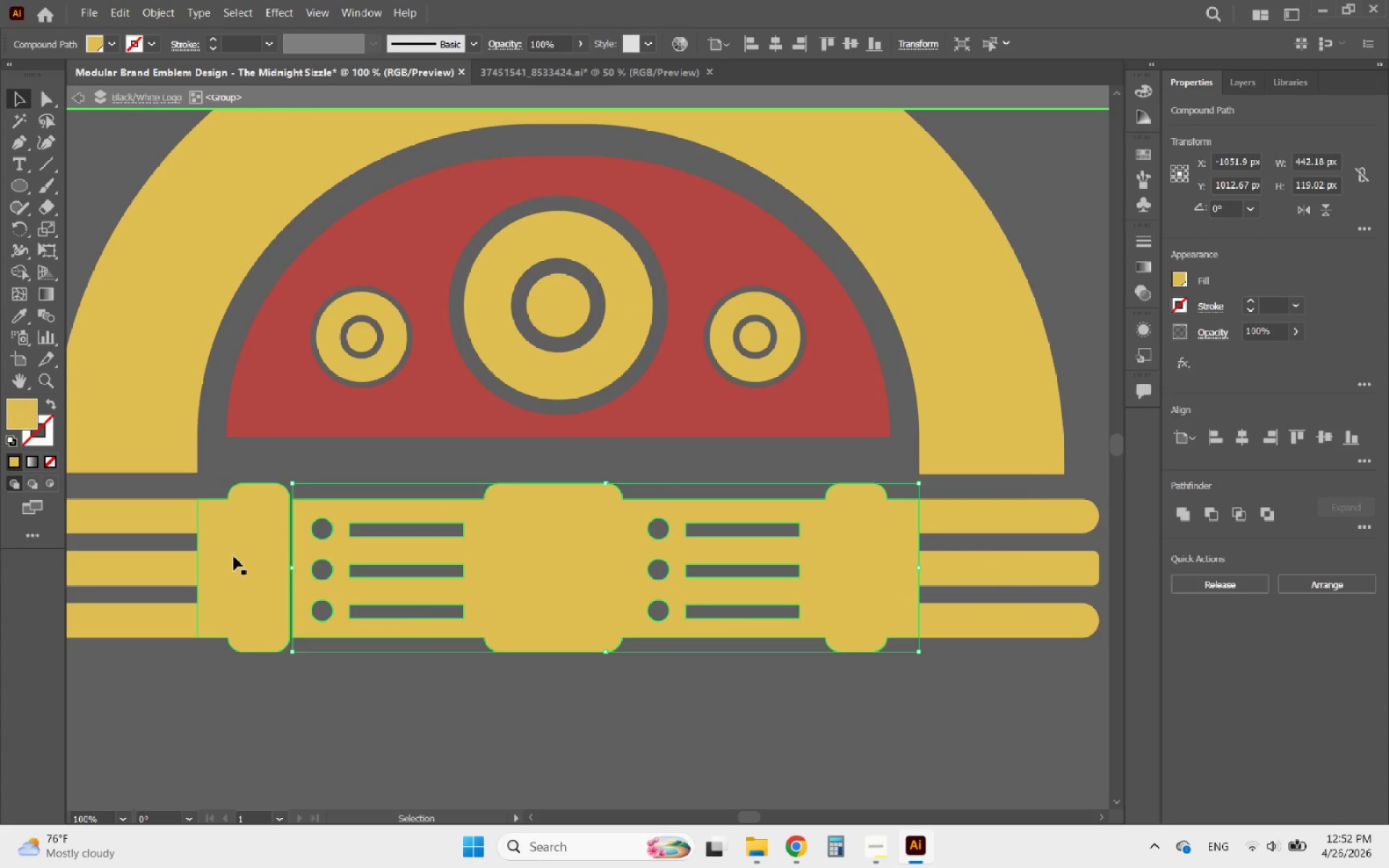 
left_click([234, 556])
 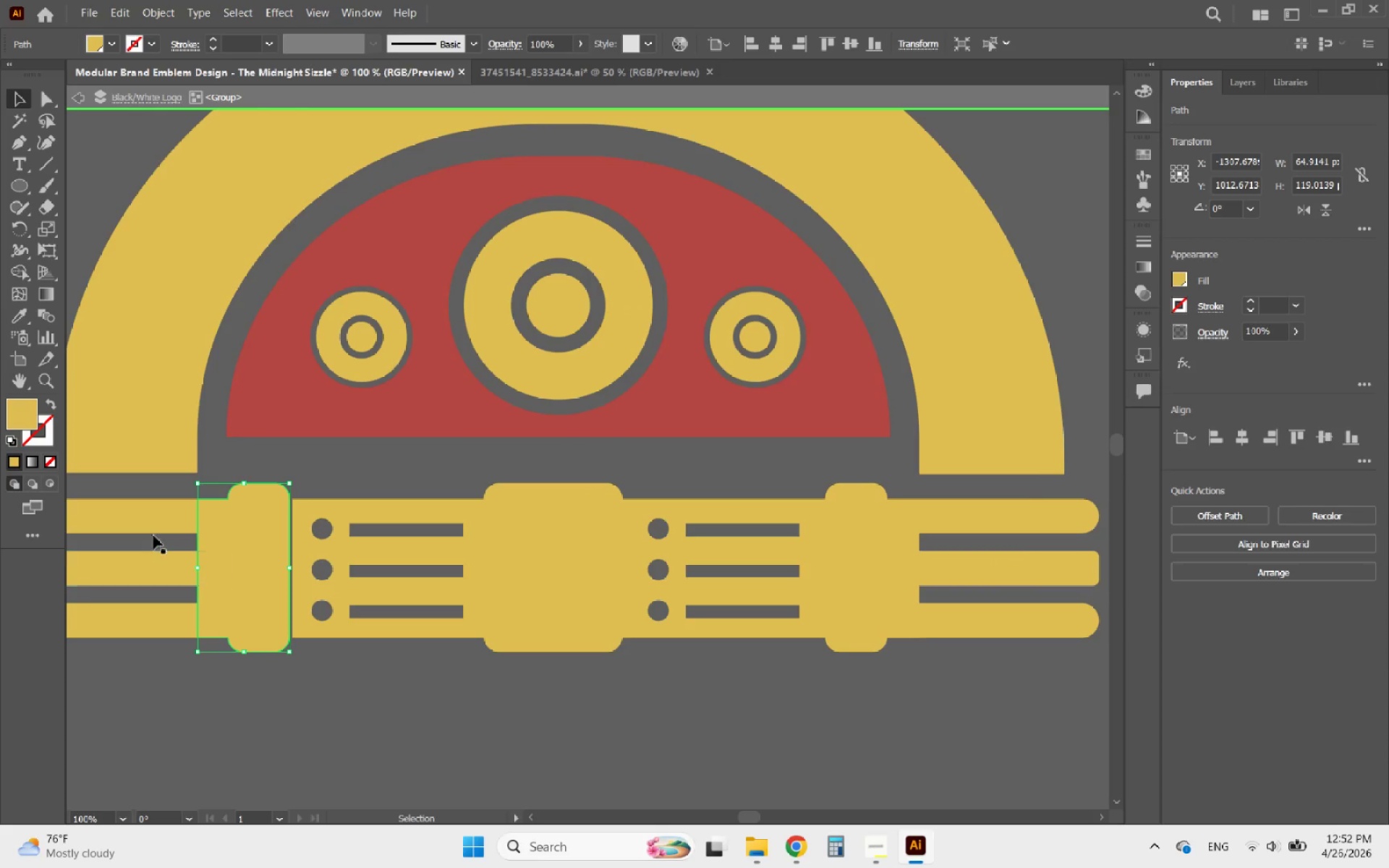 
hold_key(key=ShiftLeft, duration=5.83)
left_click([146, 516])
 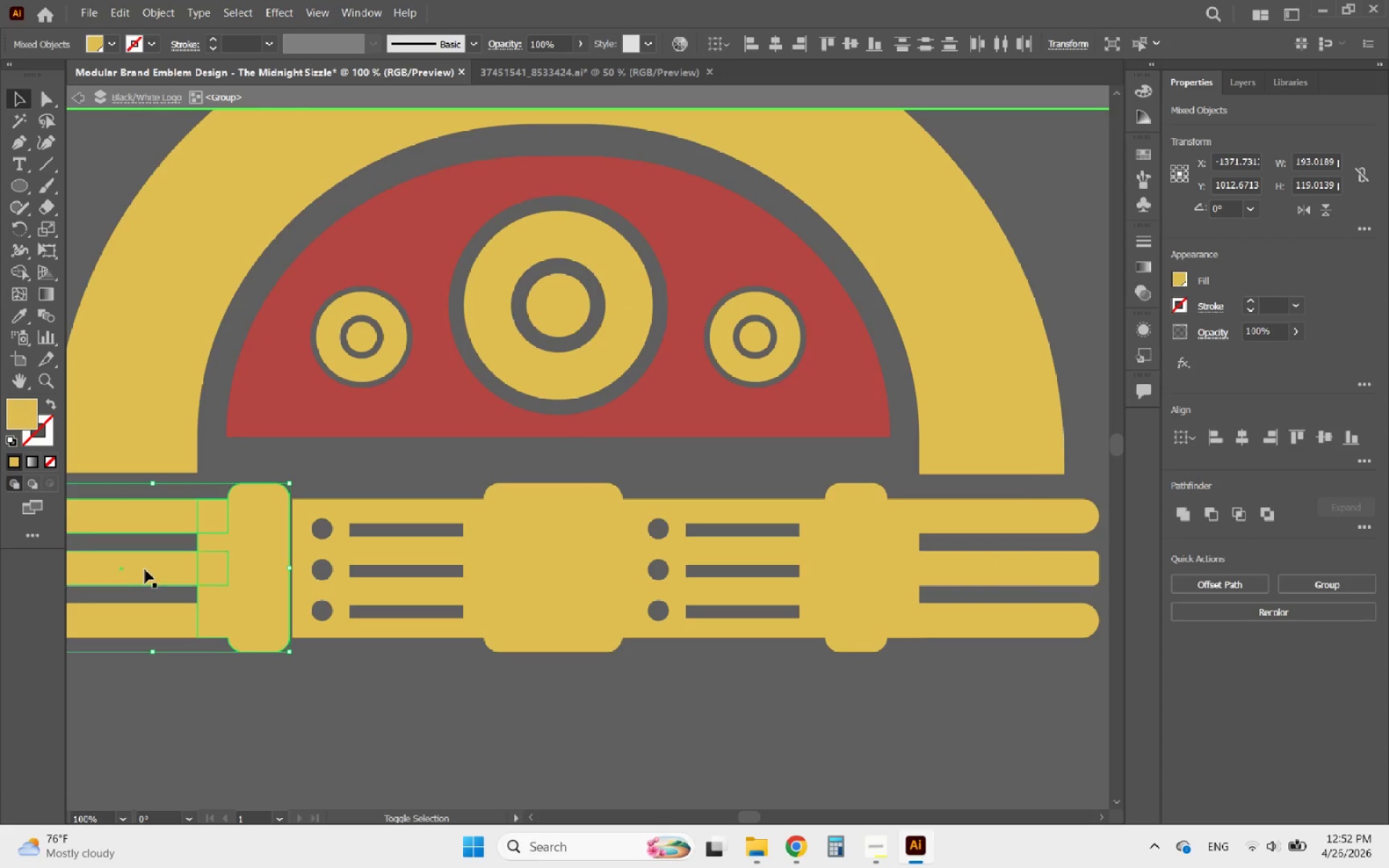 
left_click([145, 570])
 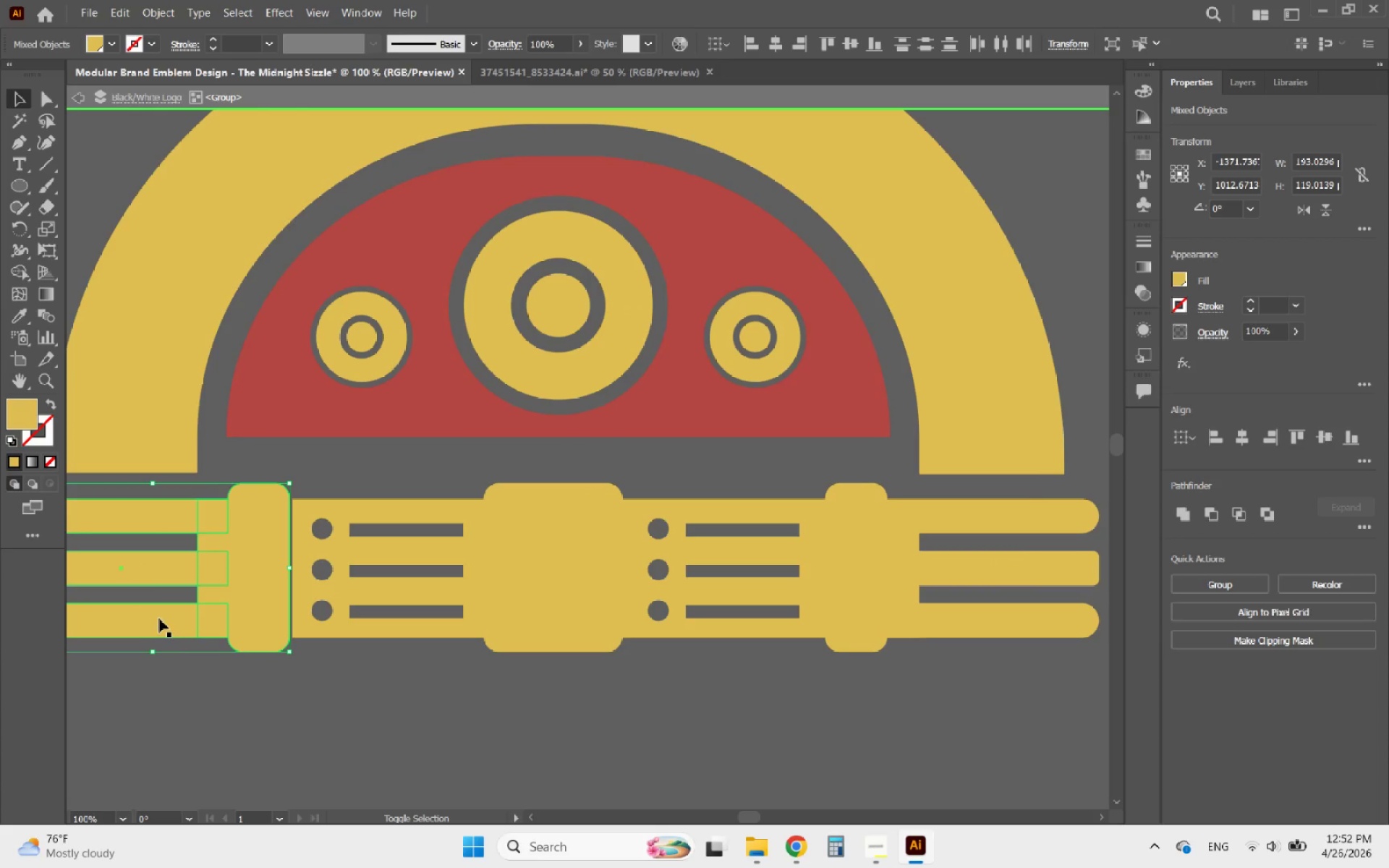 
left_click([161, 621])
 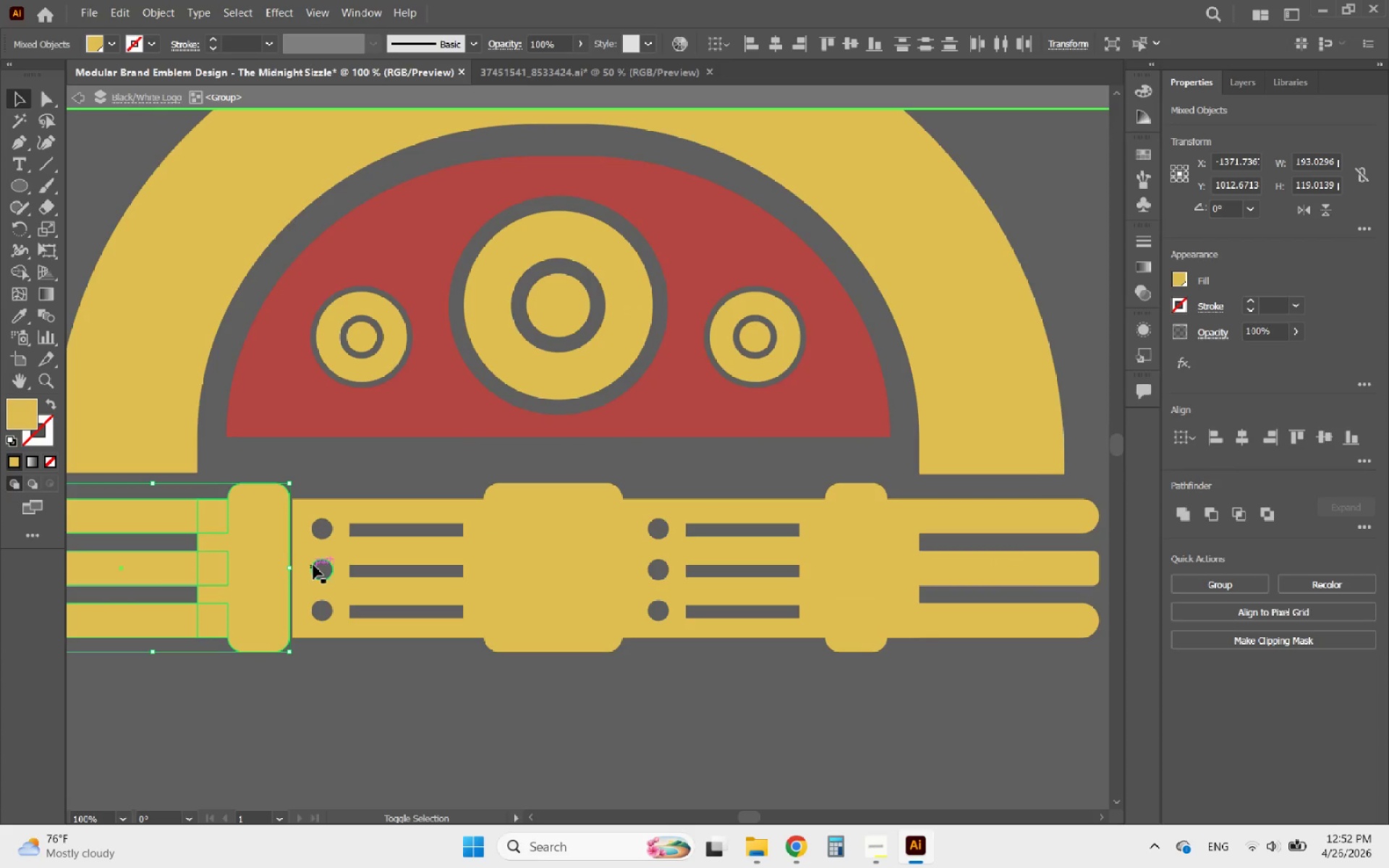 
left_click([316, 563])
 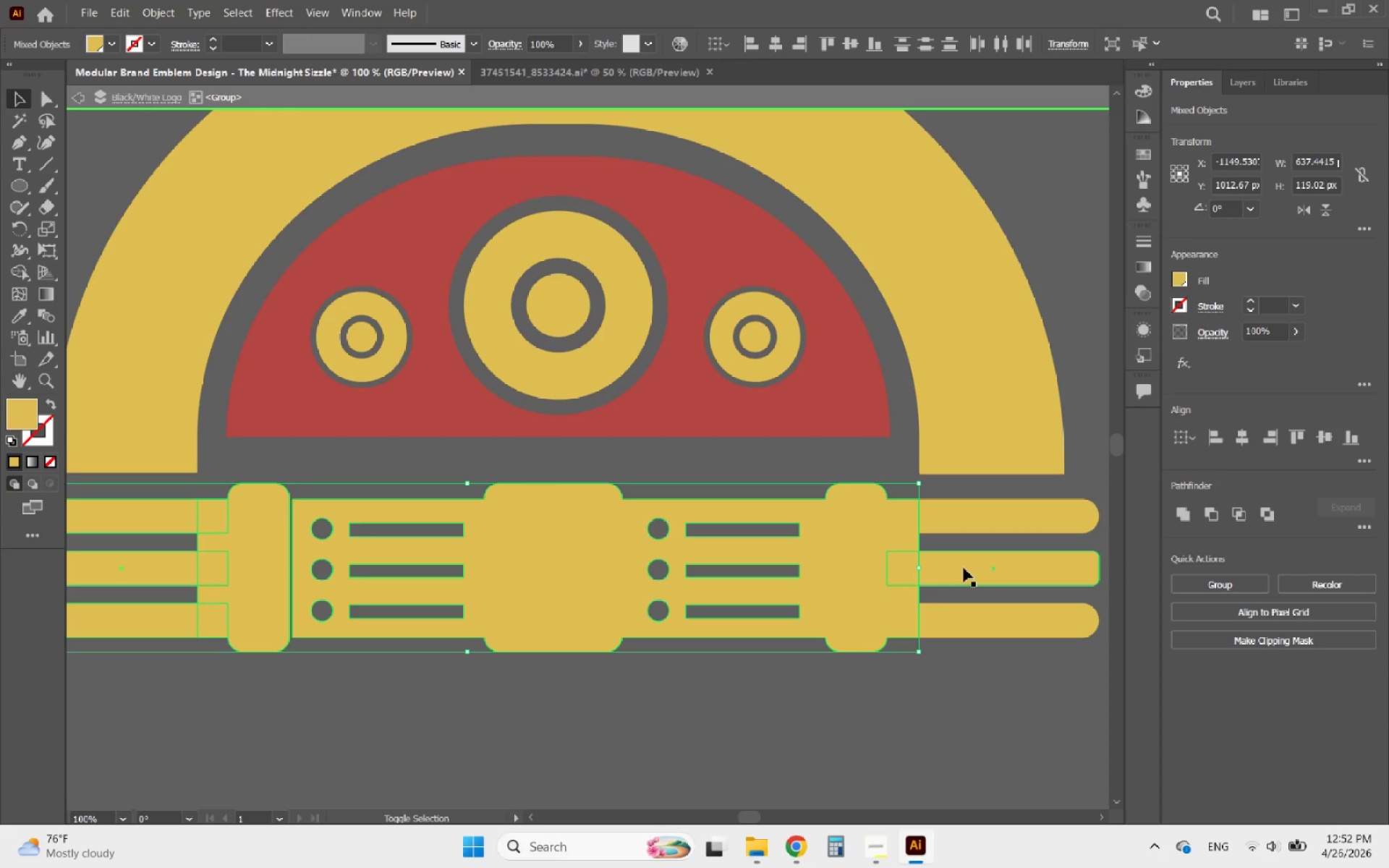 
left_click([967, 563])
 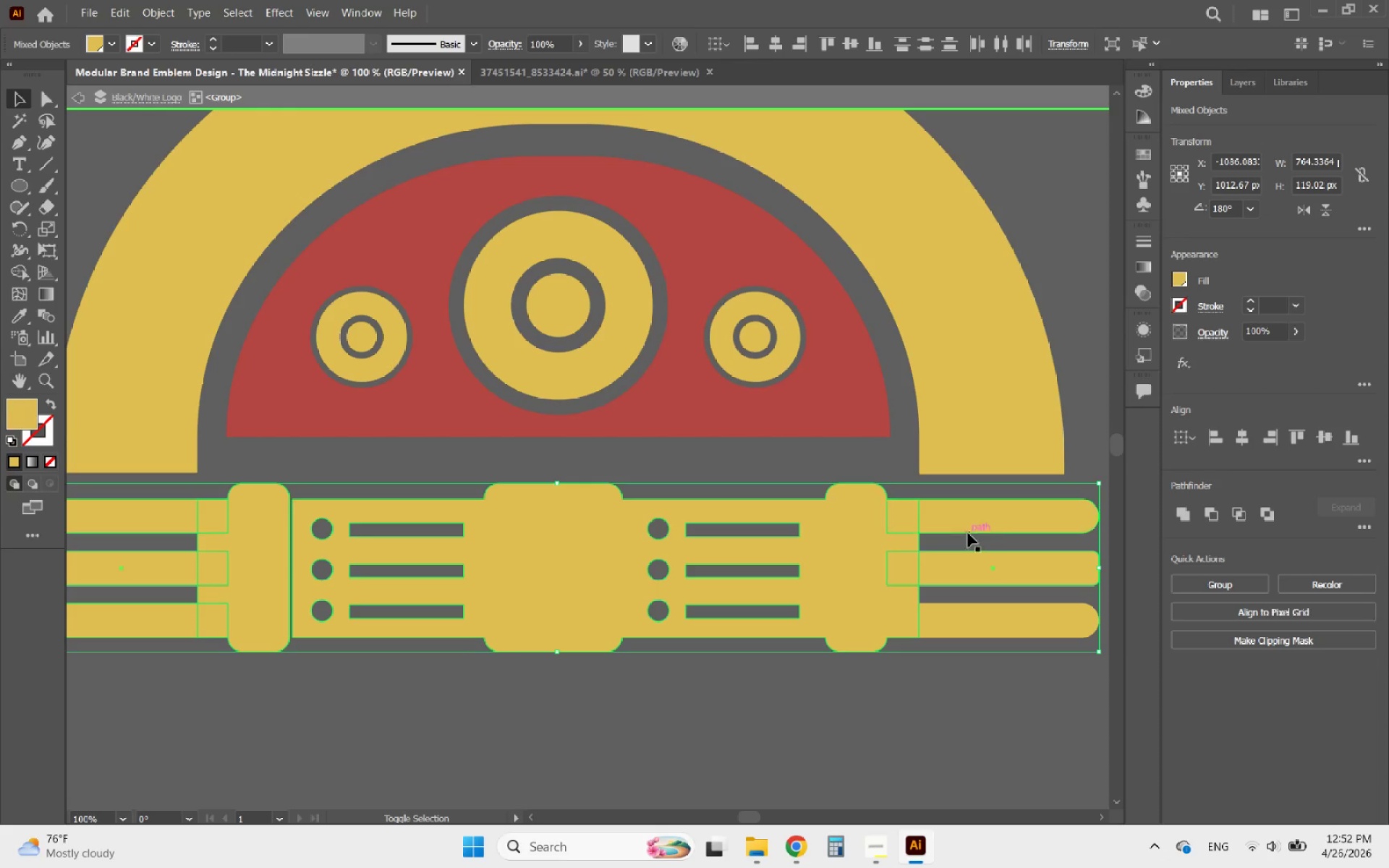 
left_click([970, 522])
 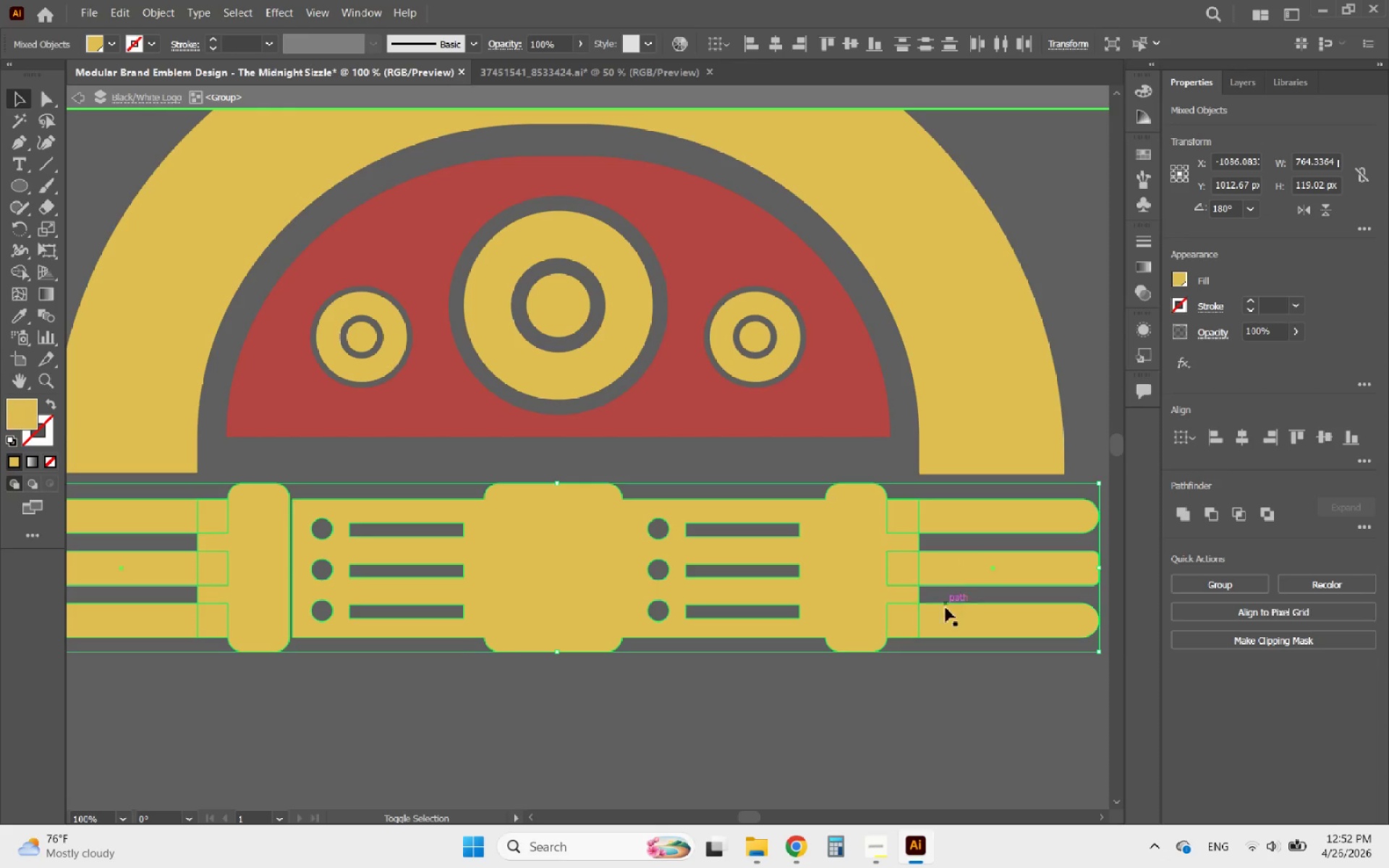 
left_click([944, 617])
 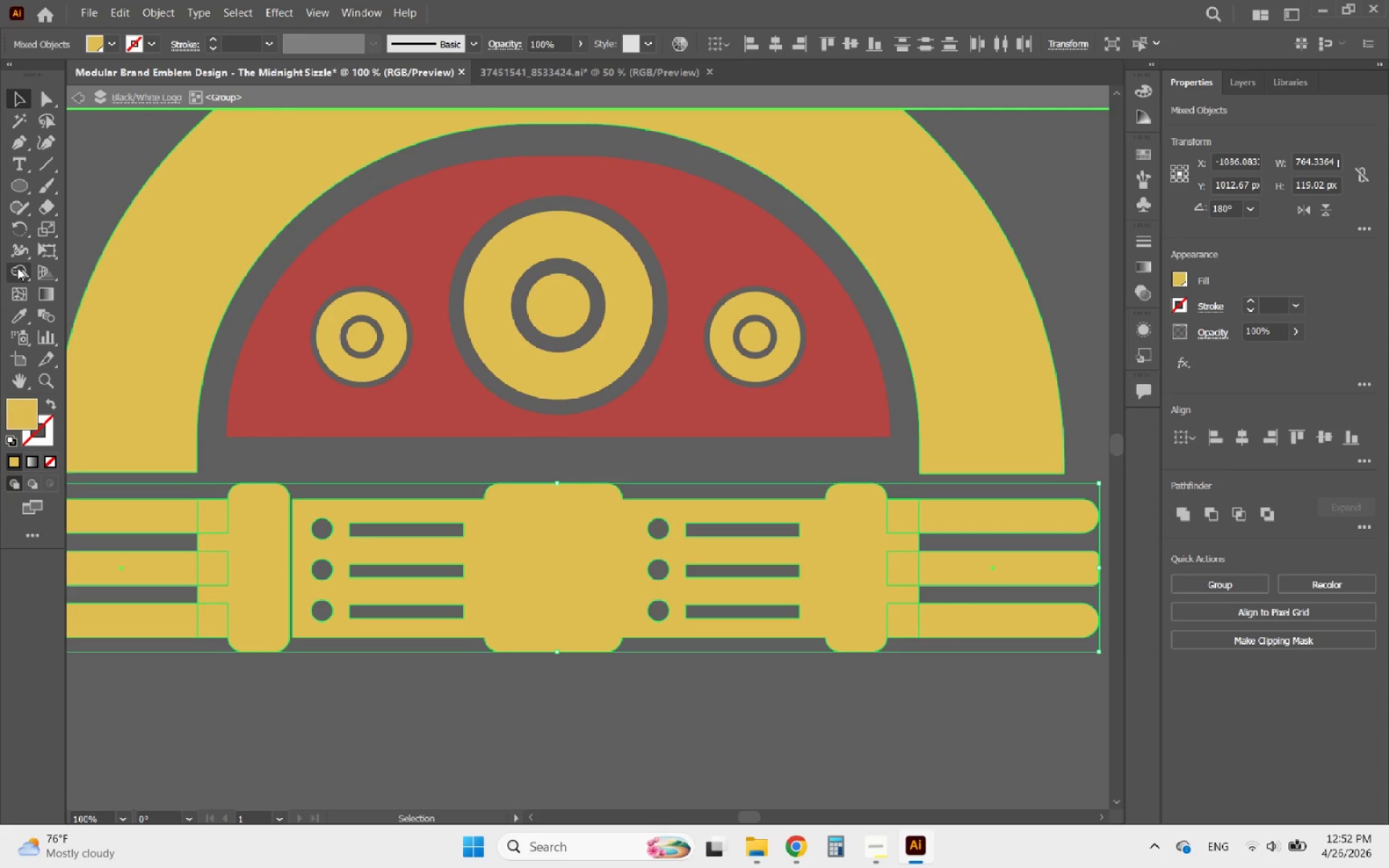 
left_click([17, 276])
 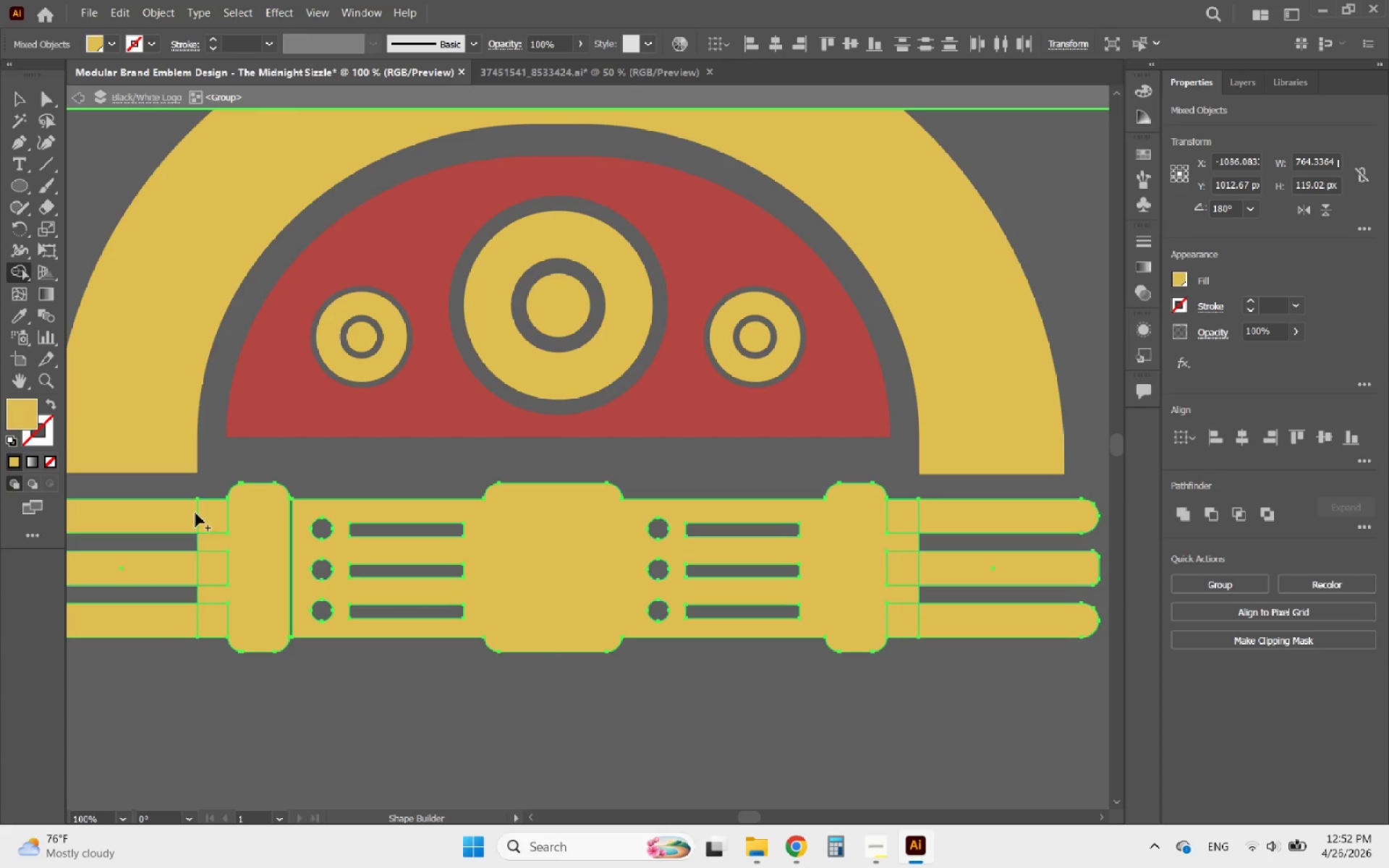 
left_click_drag(start_coordinate=[178, 514], to_coordinate=[308, 553])
 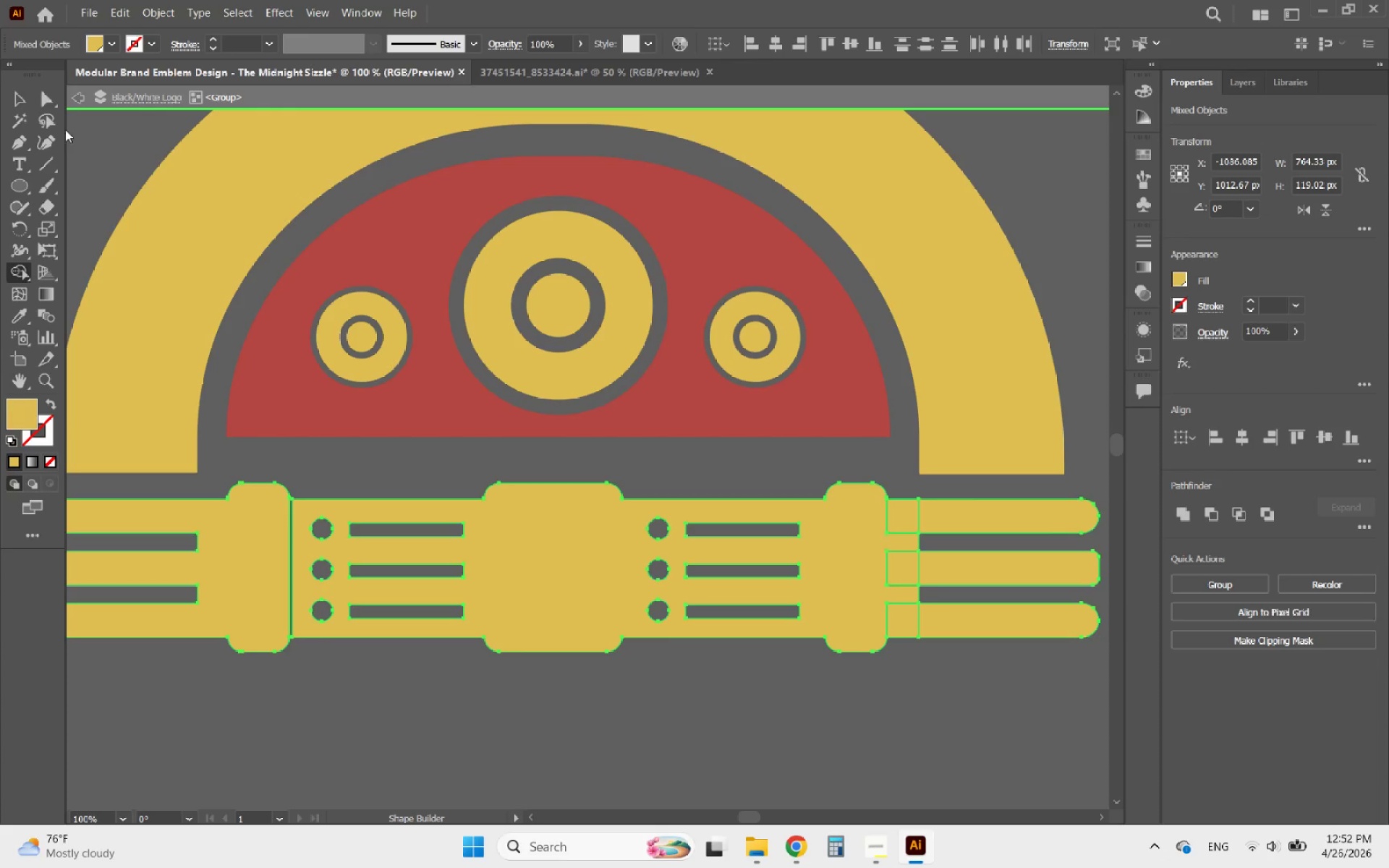 
left_click([24, 108])
 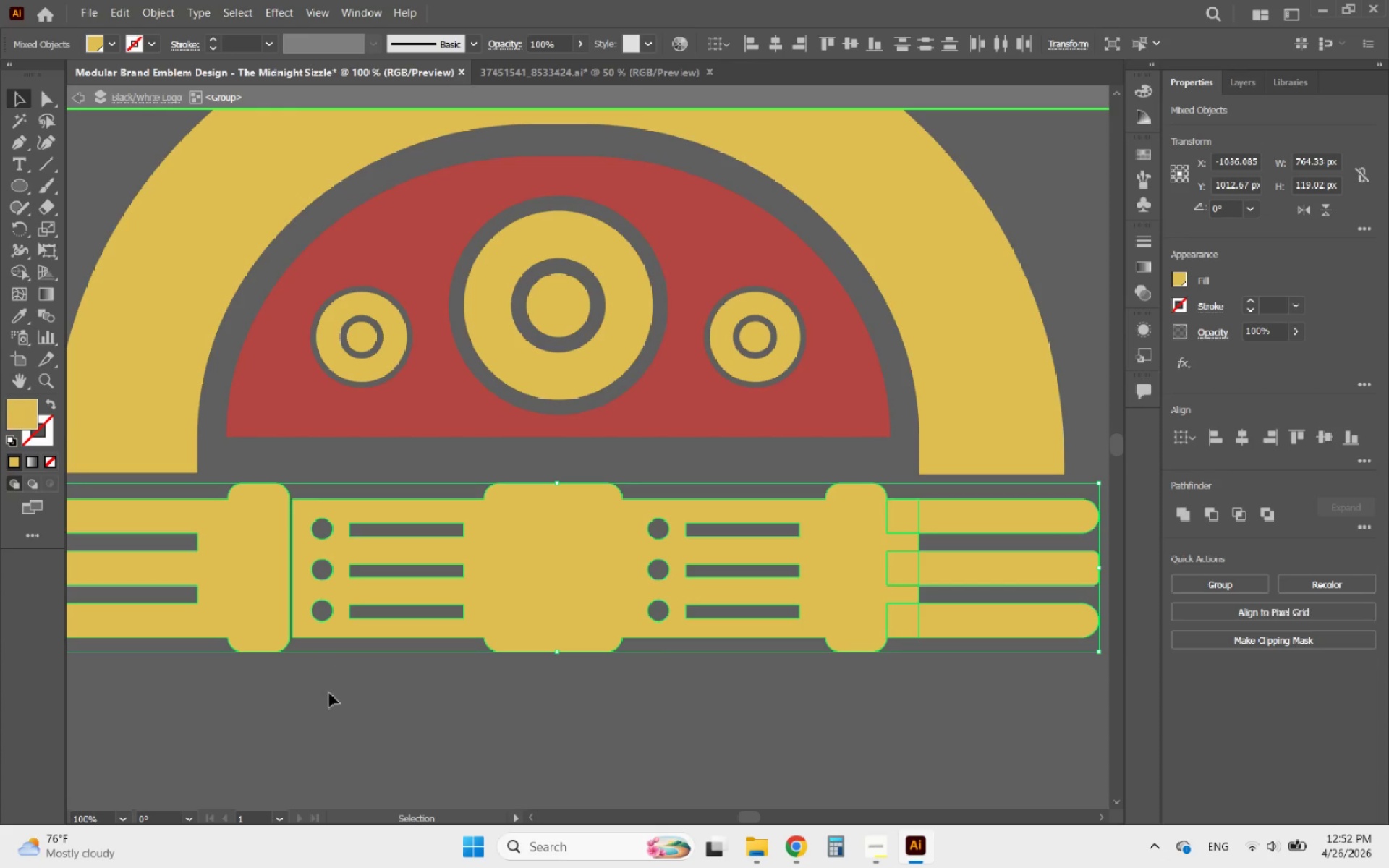 
left_click([332, 703])
 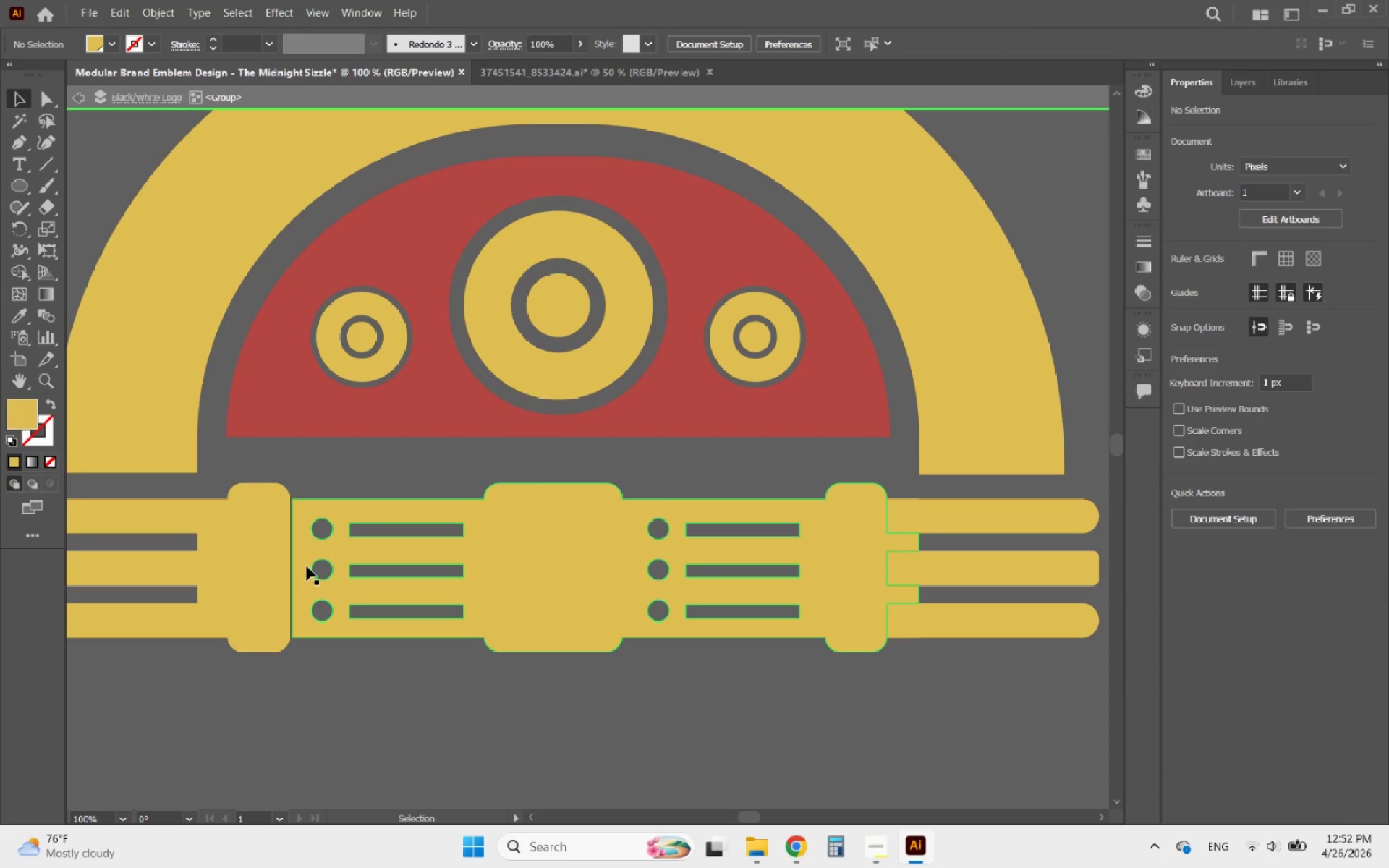 
left_click([307, 566])
 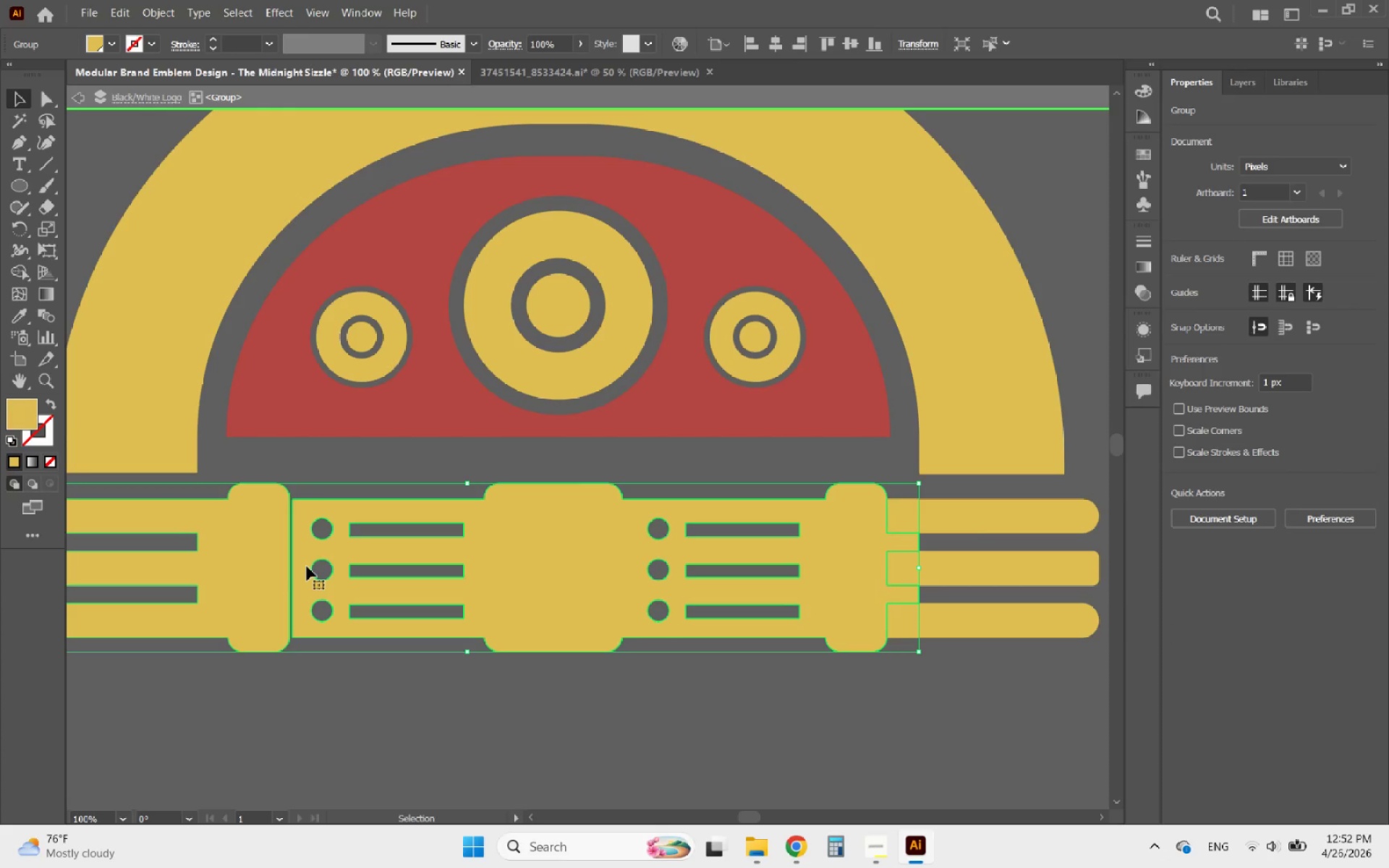 
hold_key(key=AltLeft, duration=0.48)
scroll: coordinate [289, 568], scroll_direction: up, amount: 2.0
 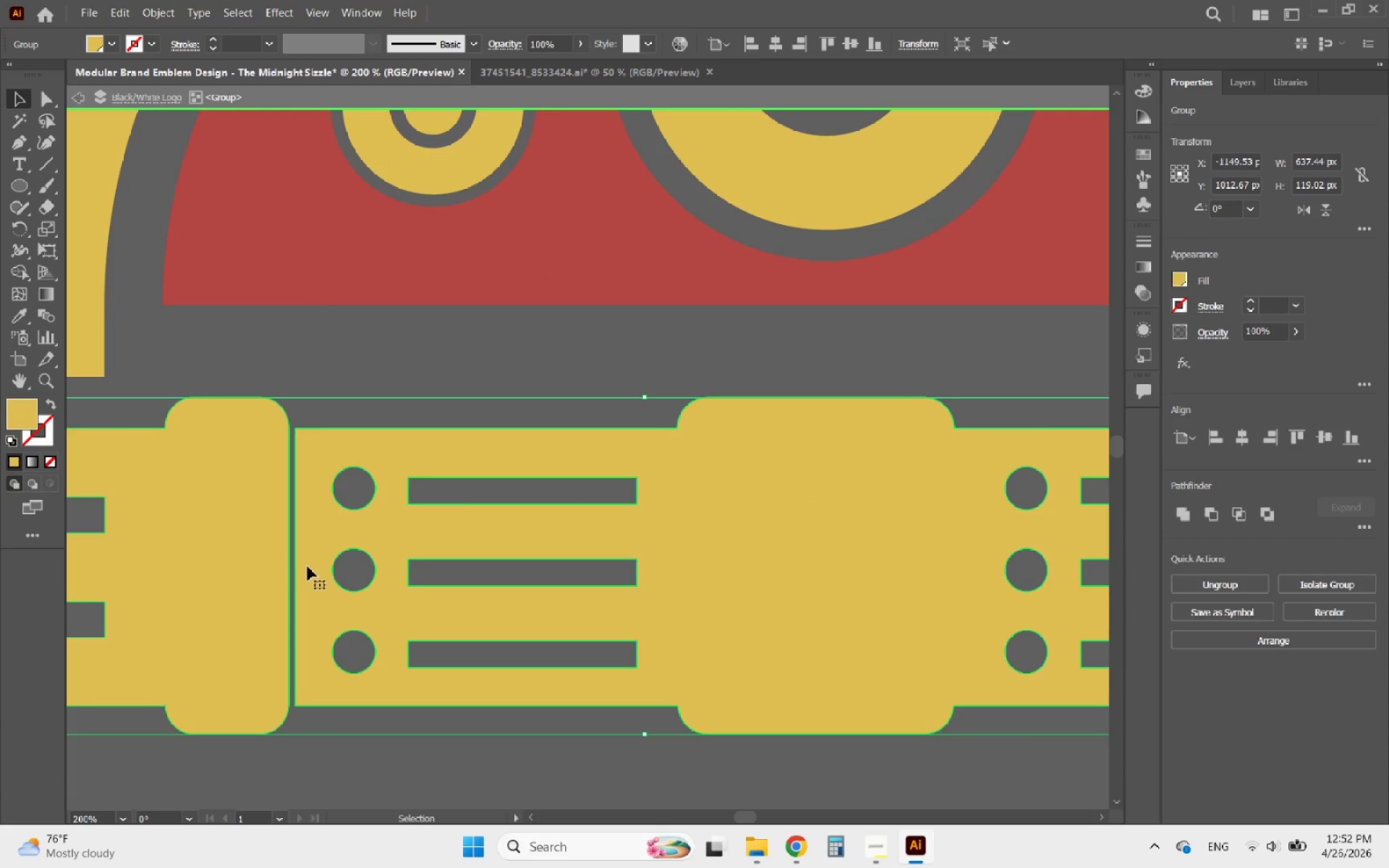 
double_click([307, 566])
 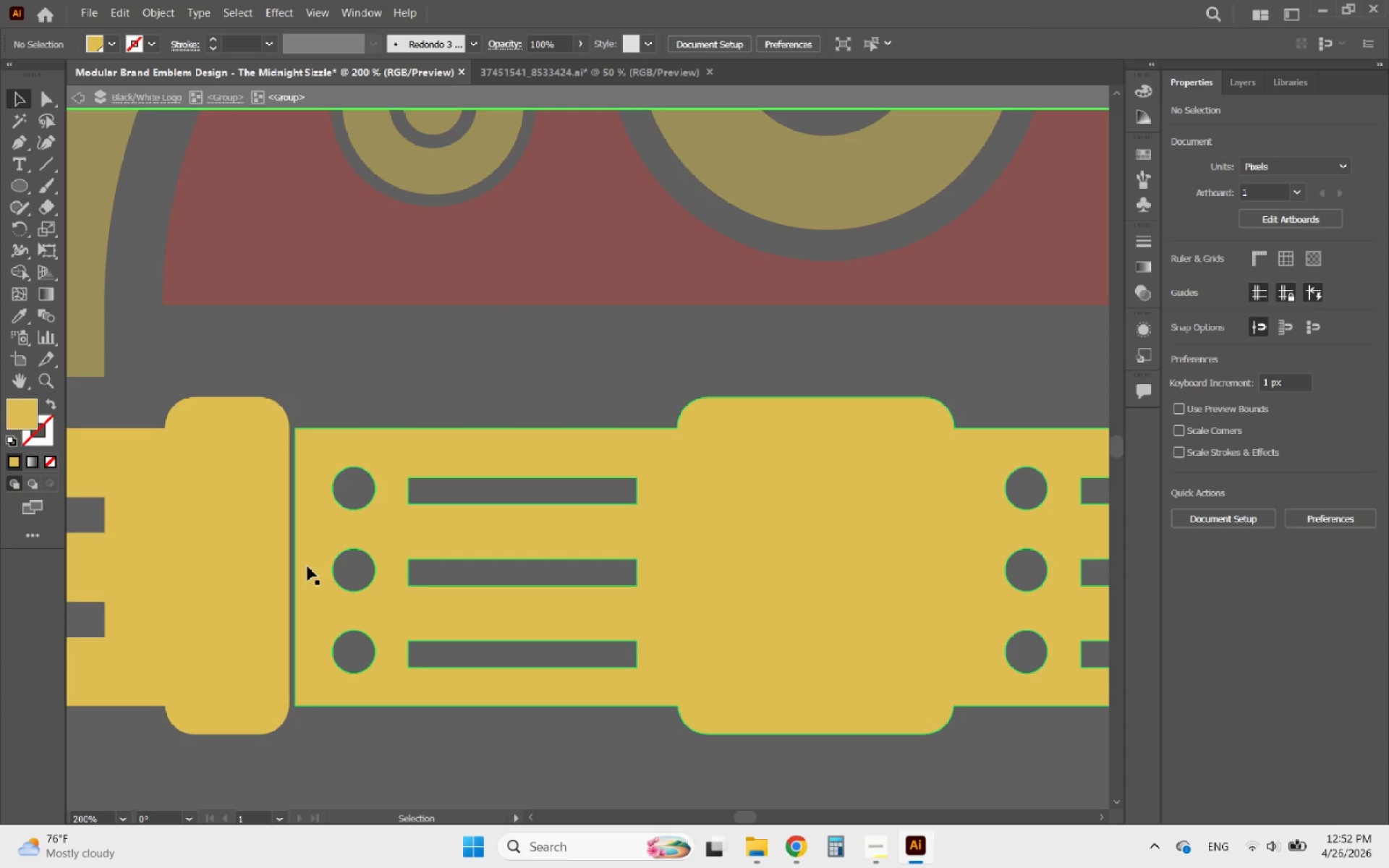 
triple_click([307, 566])
 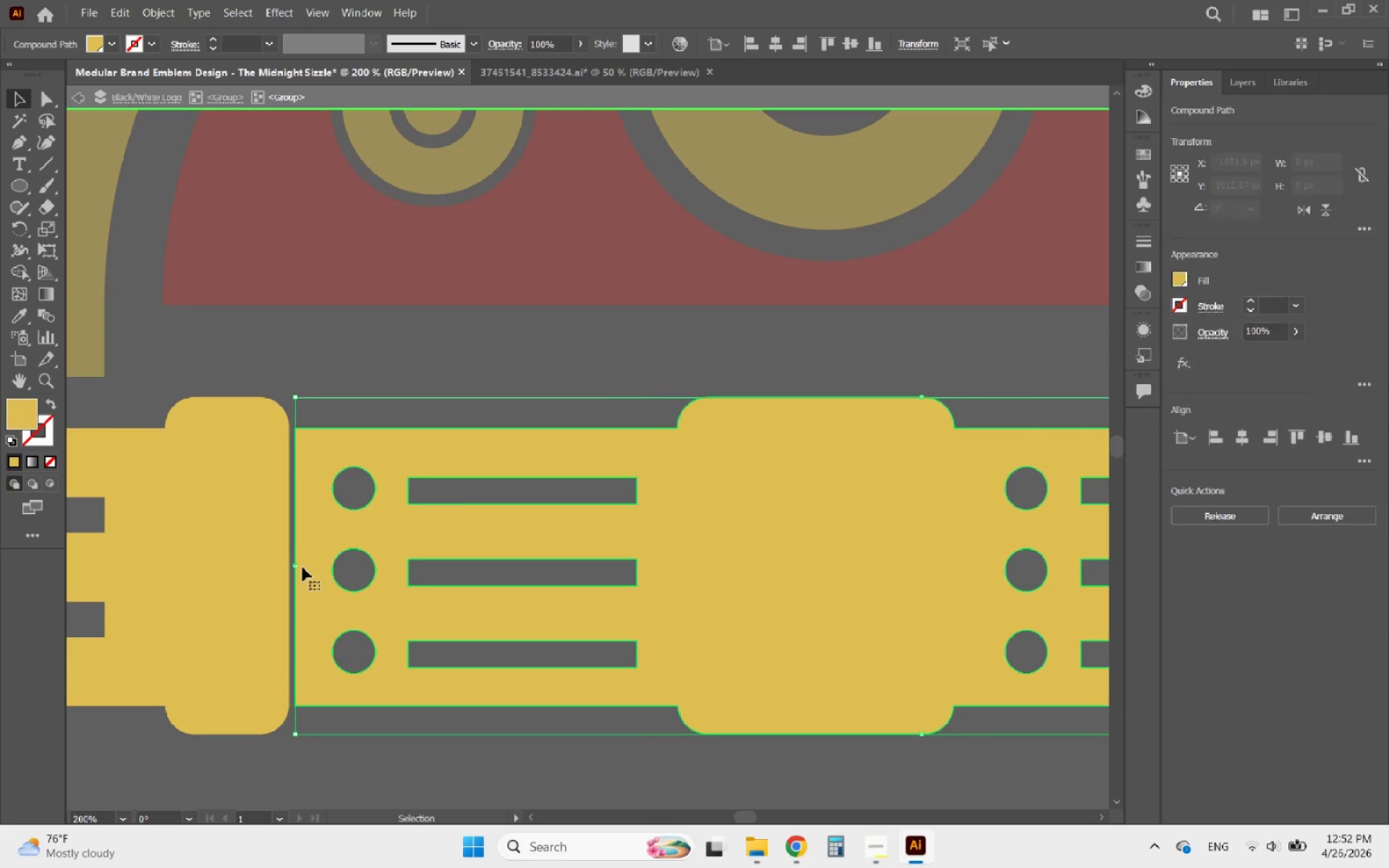 
hold_key(key=AltLeft, duration=0.36)
scroll: coordinate [297, 566], scroll_direction: up, amount: 2.0
 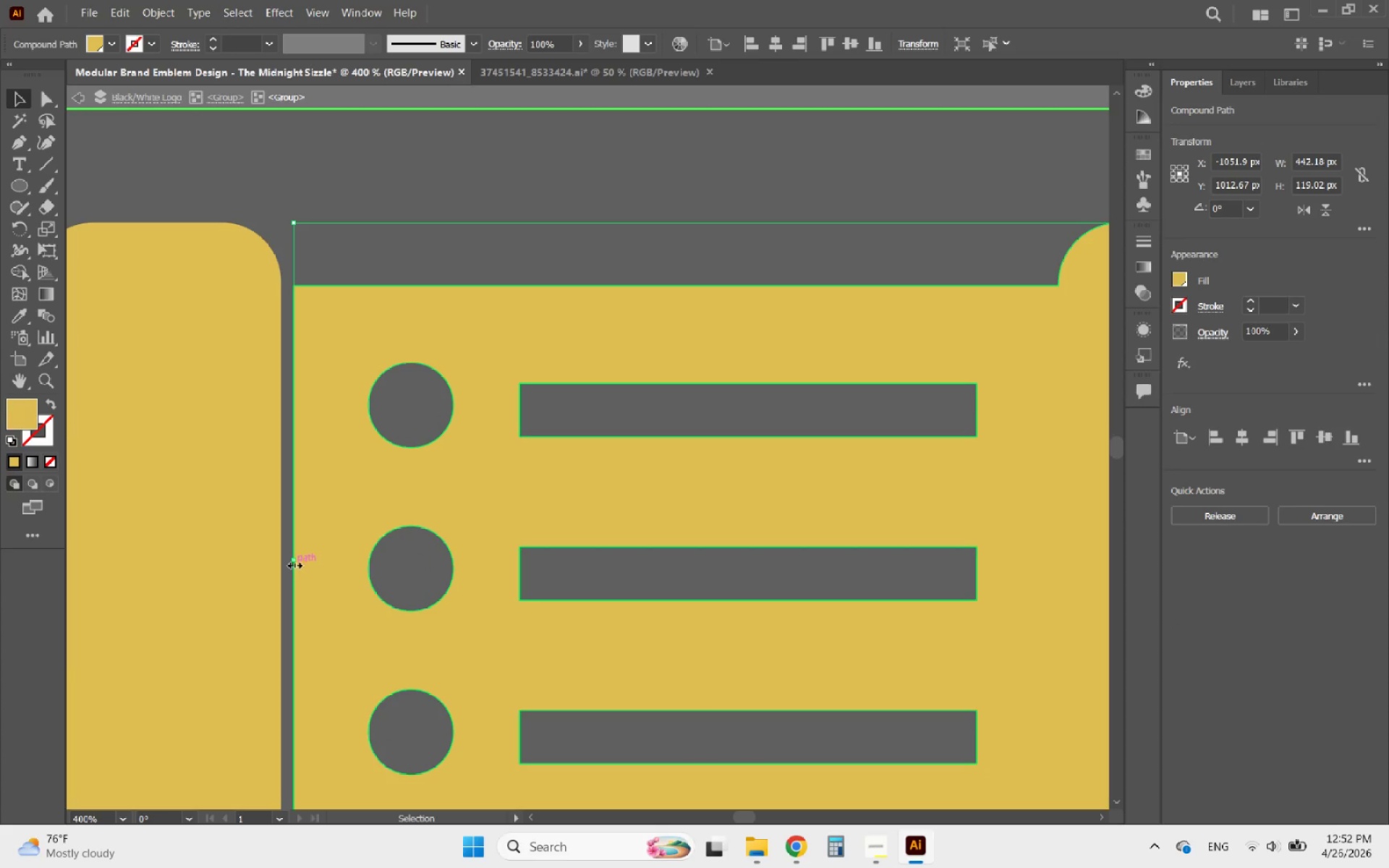 
left_click_drag(start_coordinate=[293, 562], to_coordinate=[275, 564])
 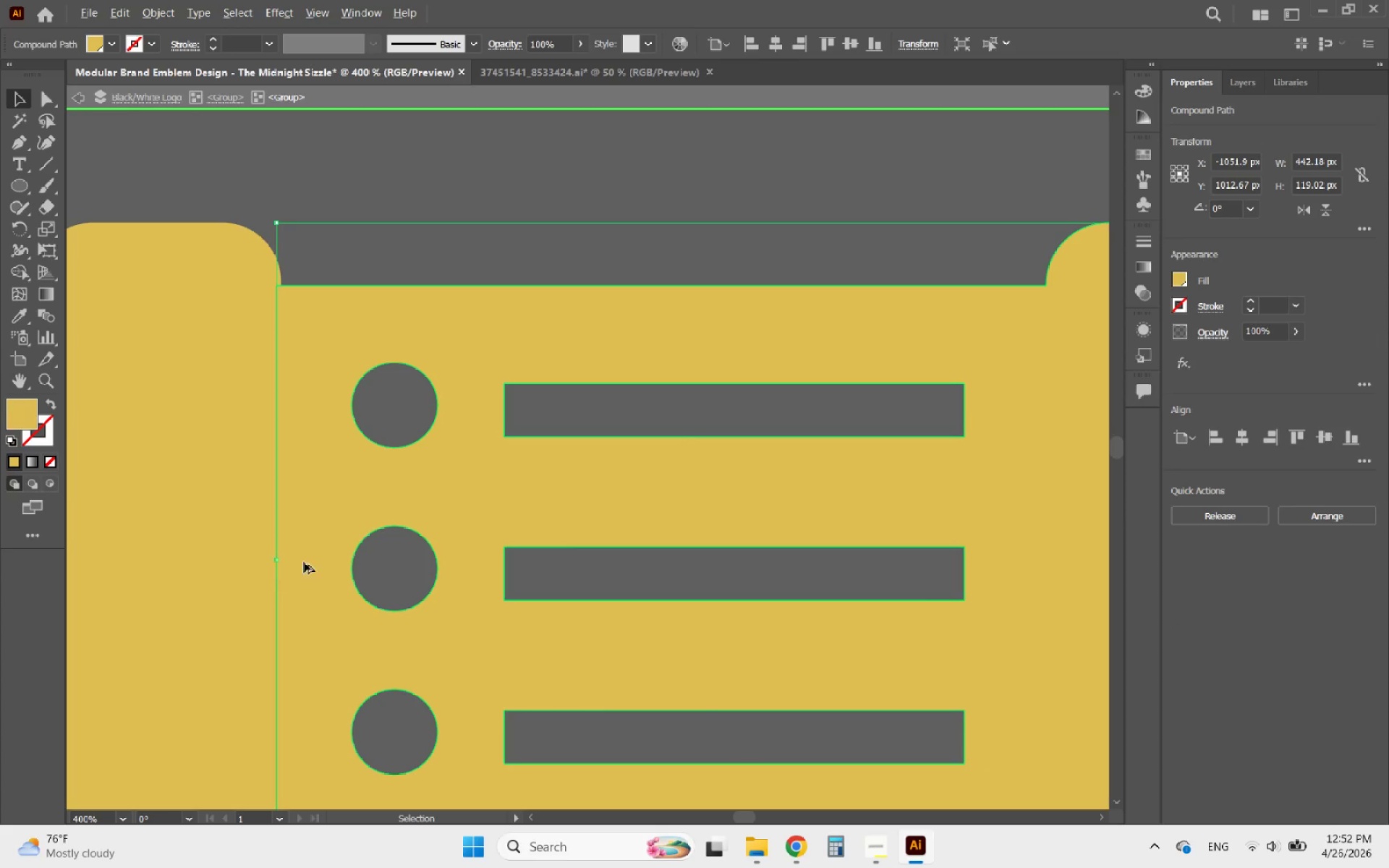 
hold_key(key=AltLeft, duration=0.53)
scroll: coordinate [308, 561], scroll_direction: down, amount: 4.0
 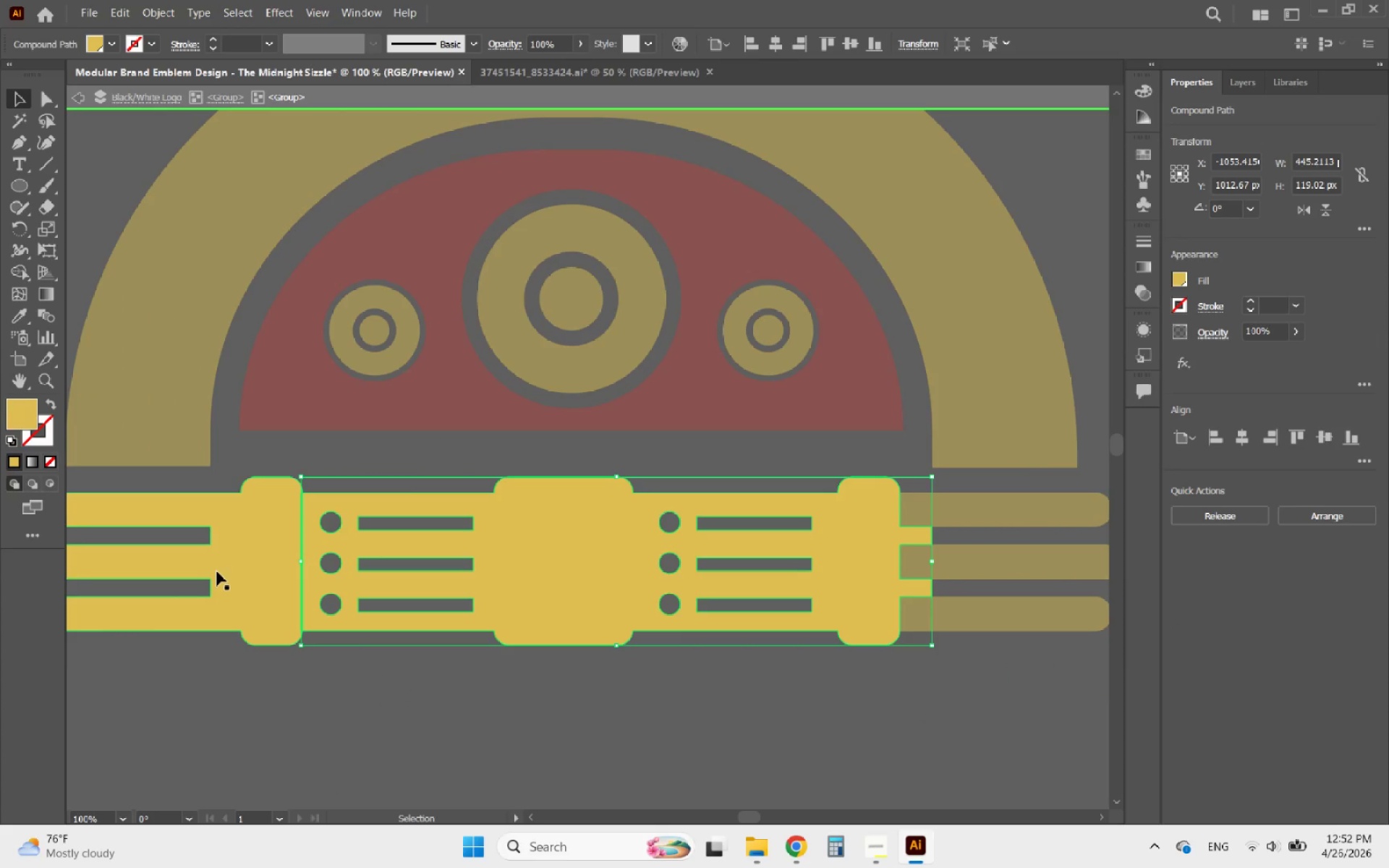 
left_click([217, 571])
 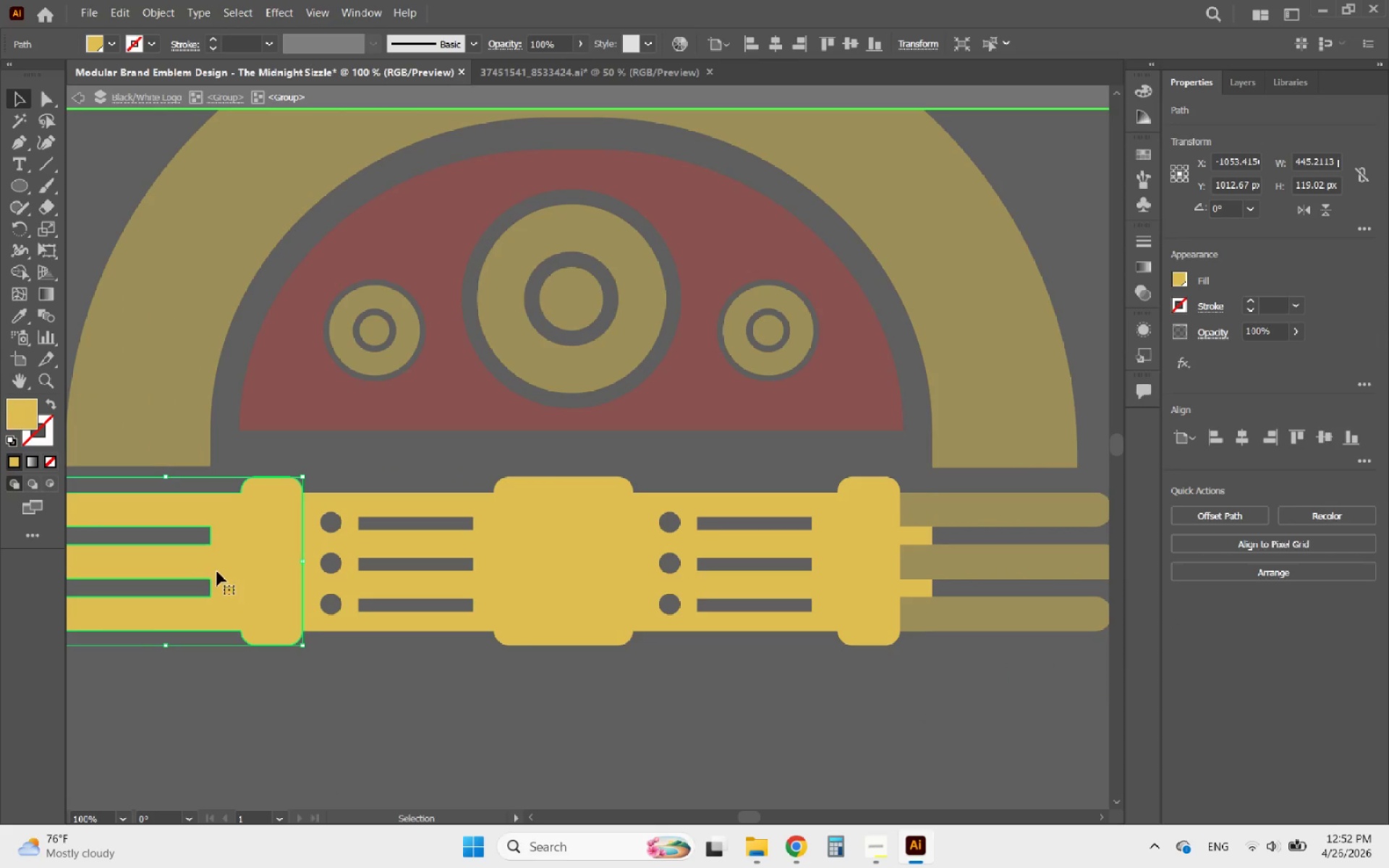 
hold_key(key=ShiftLeft, duration=2.67)
left_click([351, 545])
 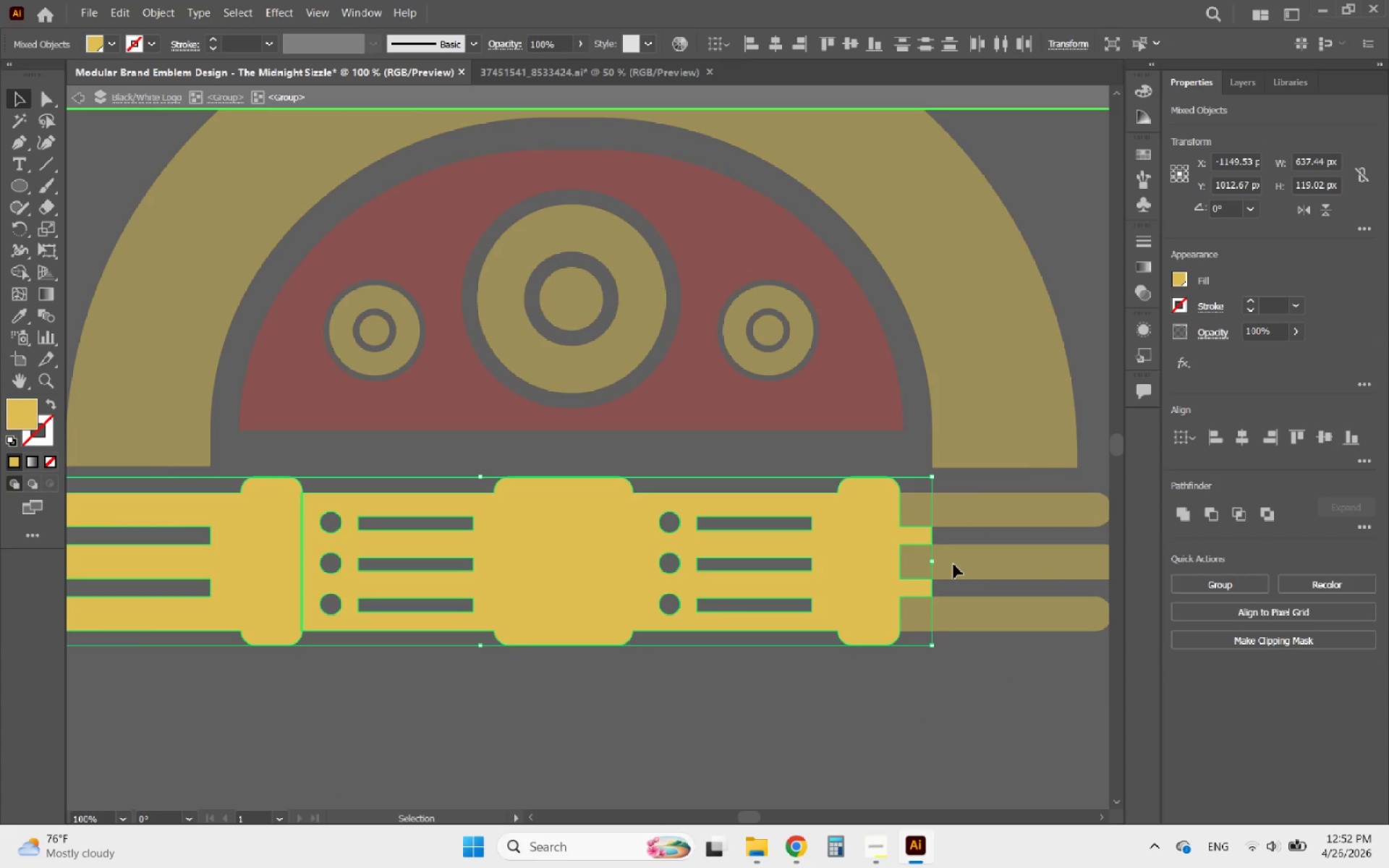 
double_click([945, 673])
 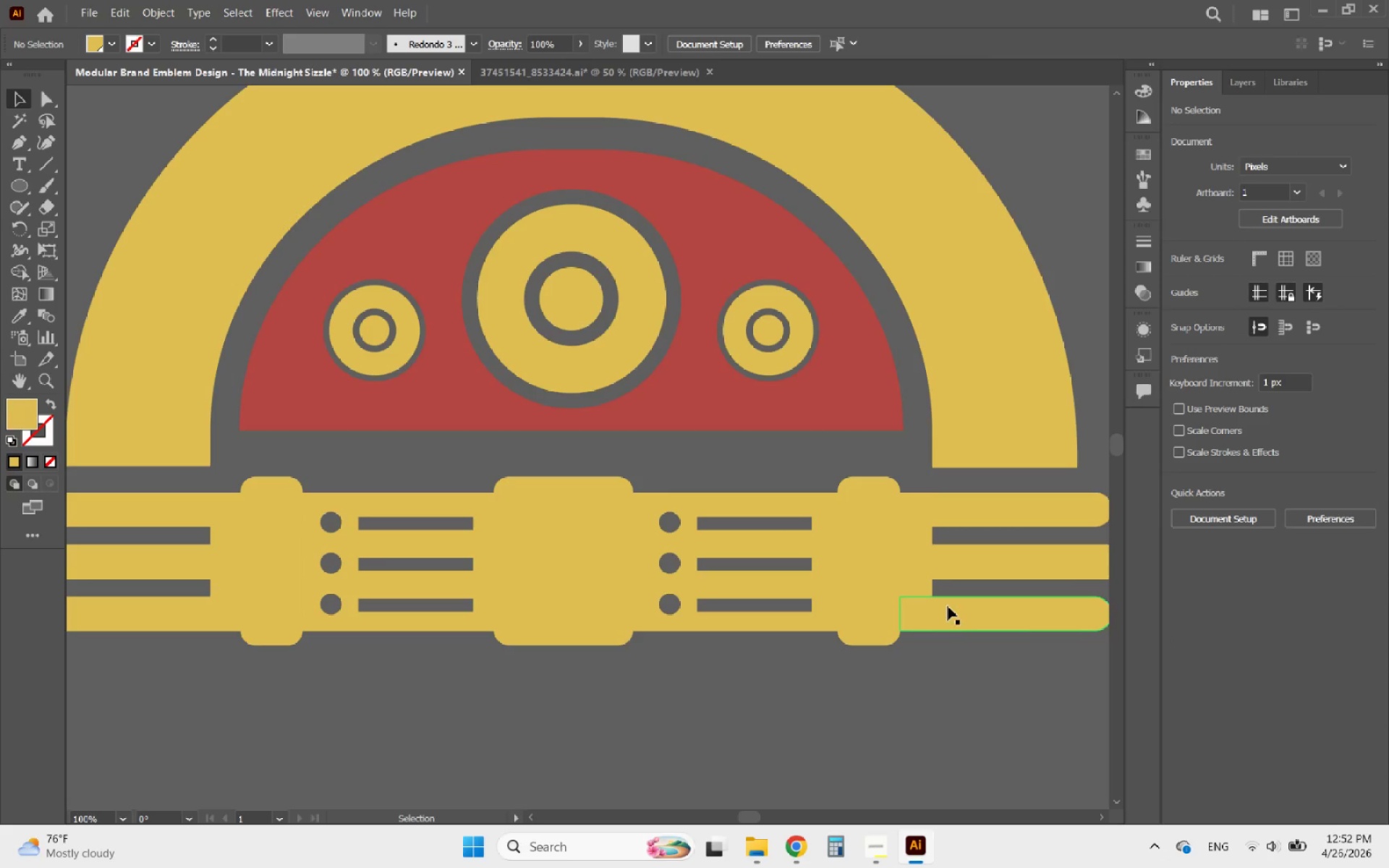 
left_click([948, 606])
 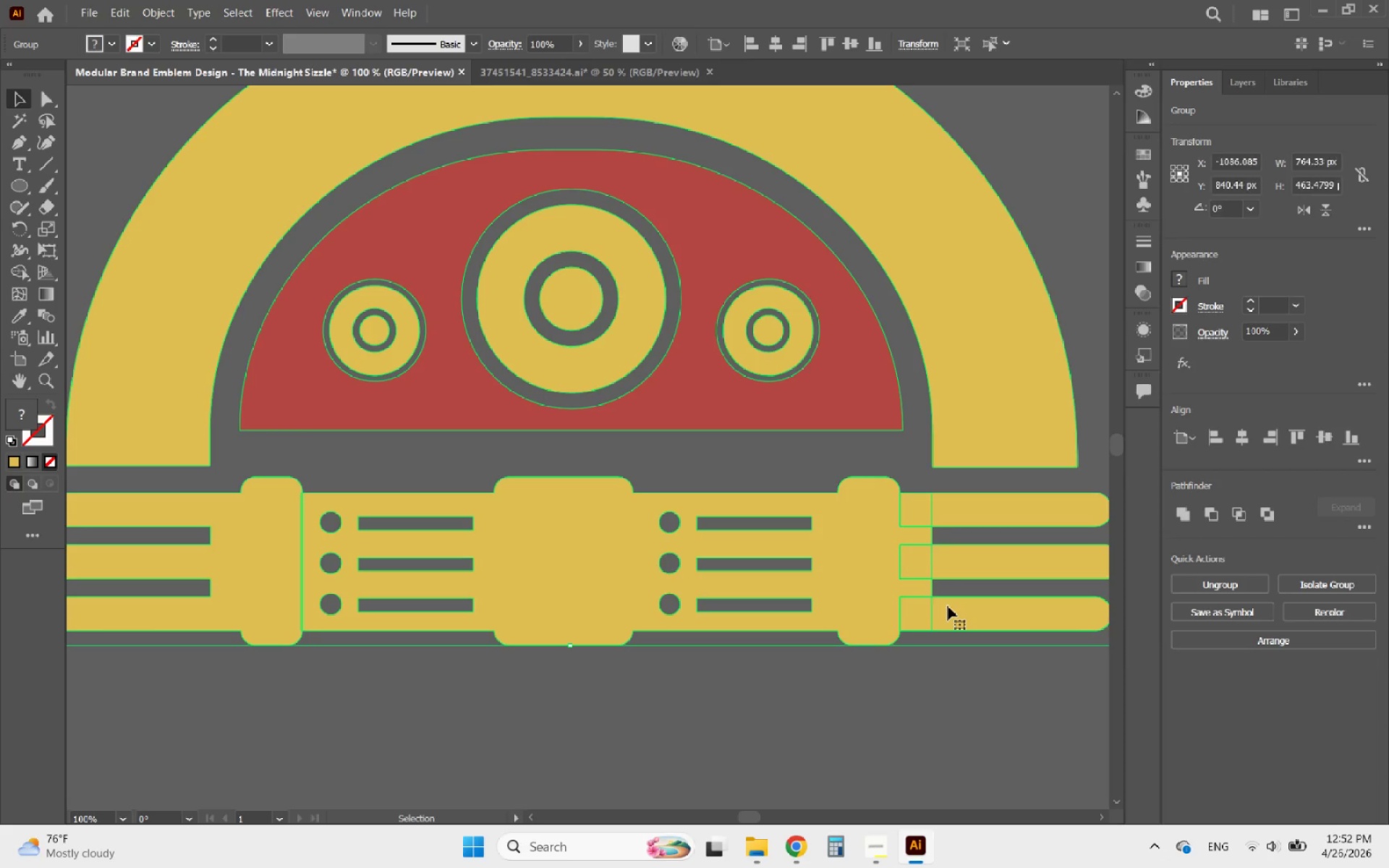 
double_click([948, 606])
 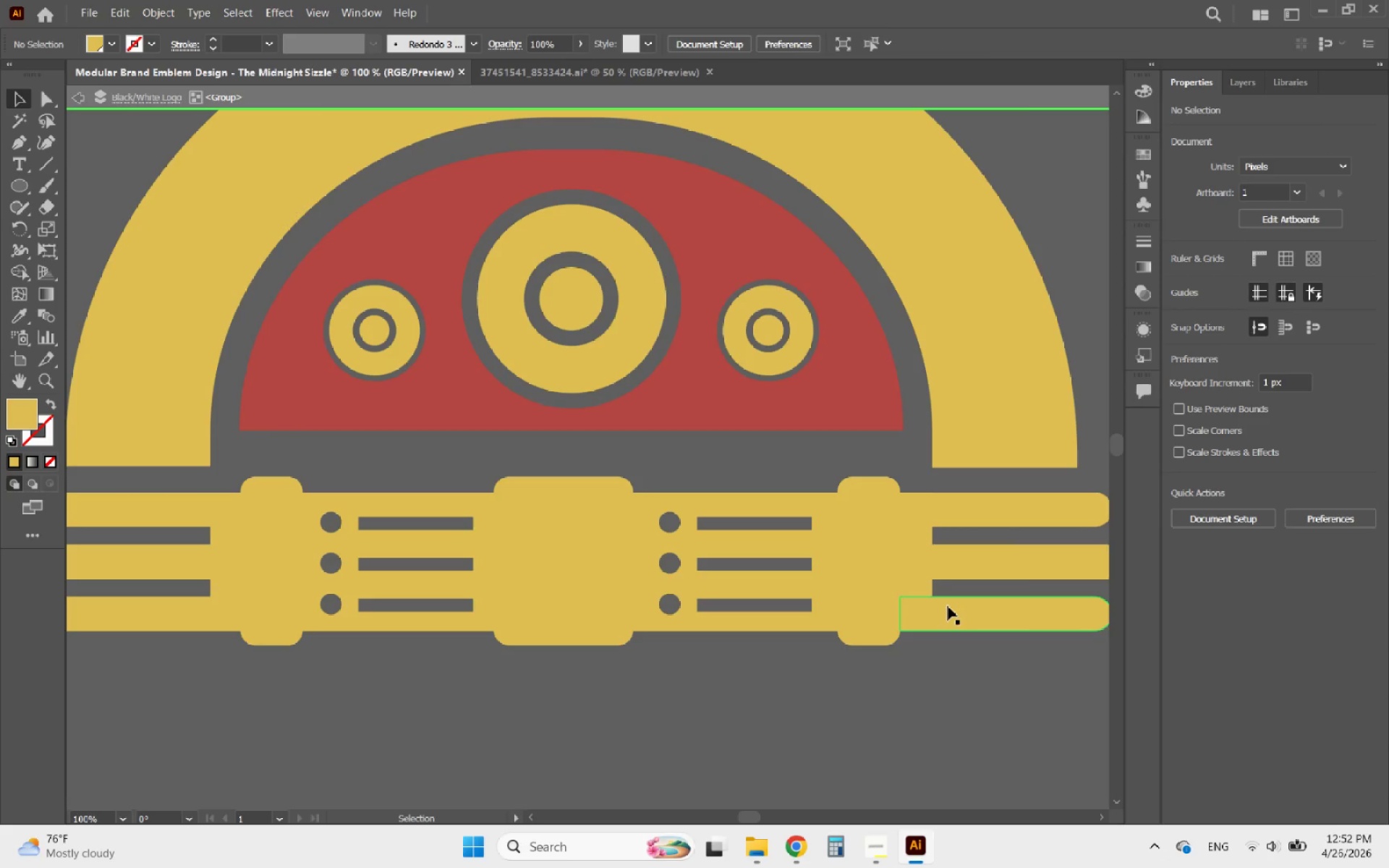 
triple_click([948, 606])
 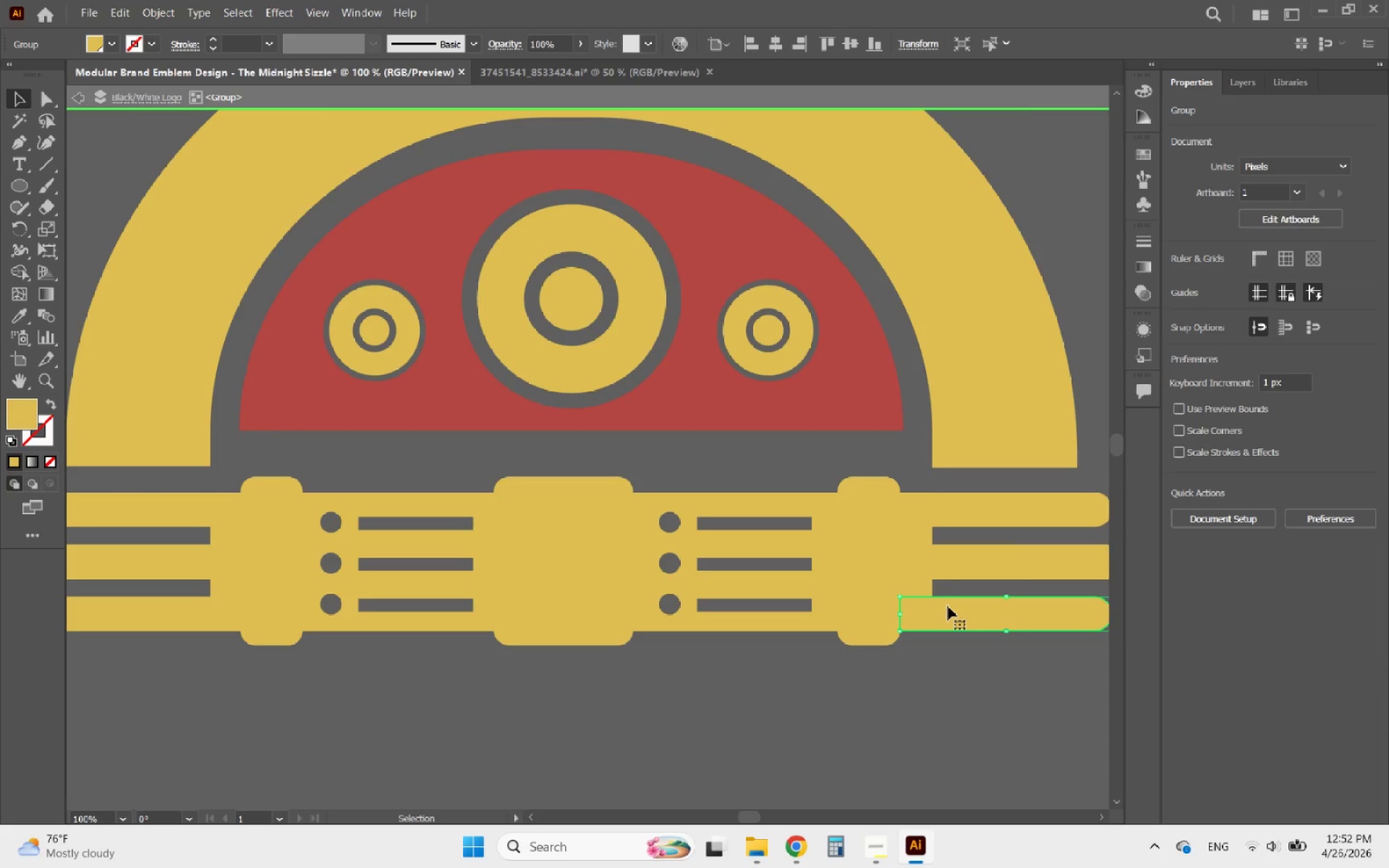 
hold_key(key=ShiftLeft, duration=2.34)
left_click([948, 563])
 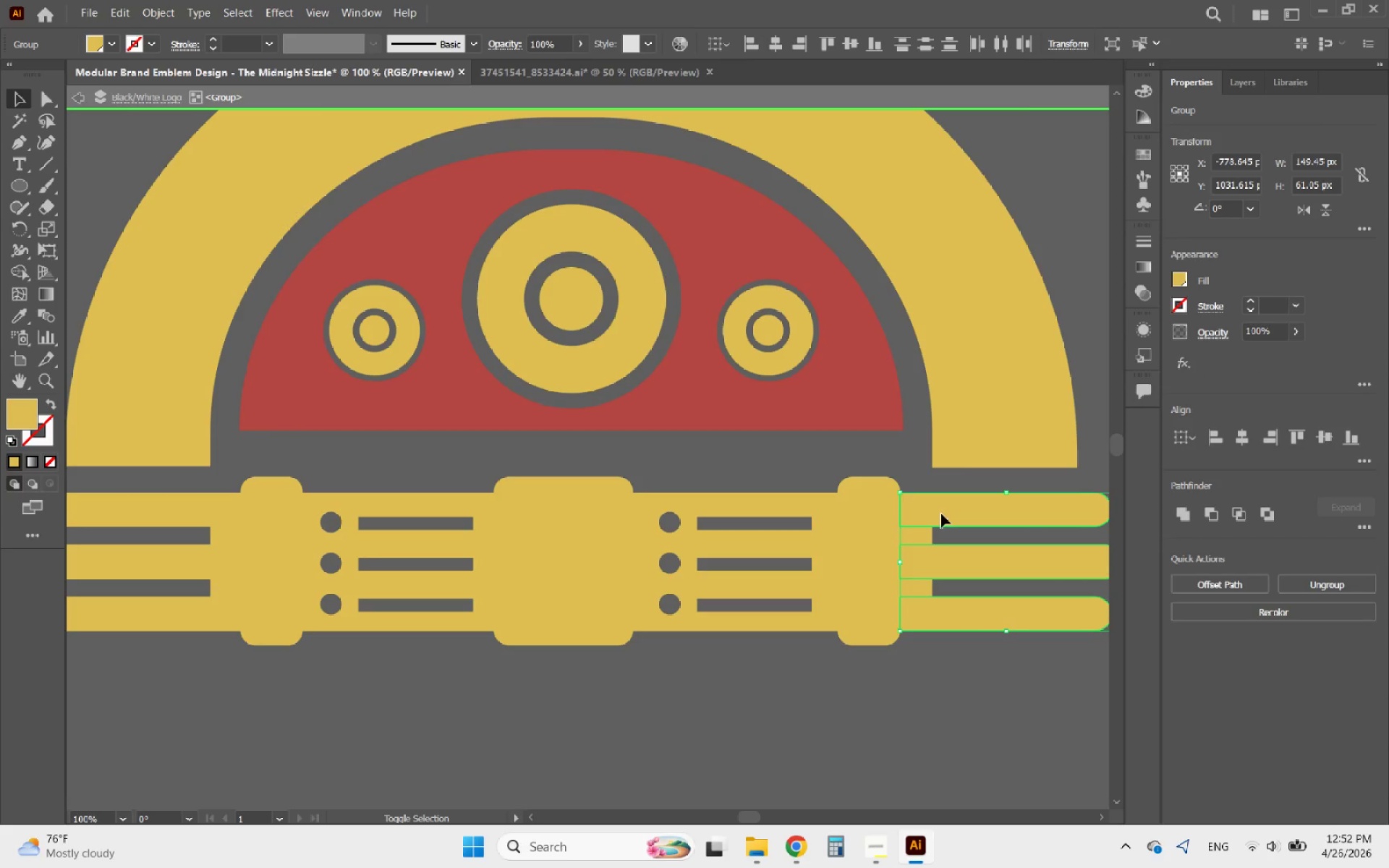 
double_click([859, 540])
 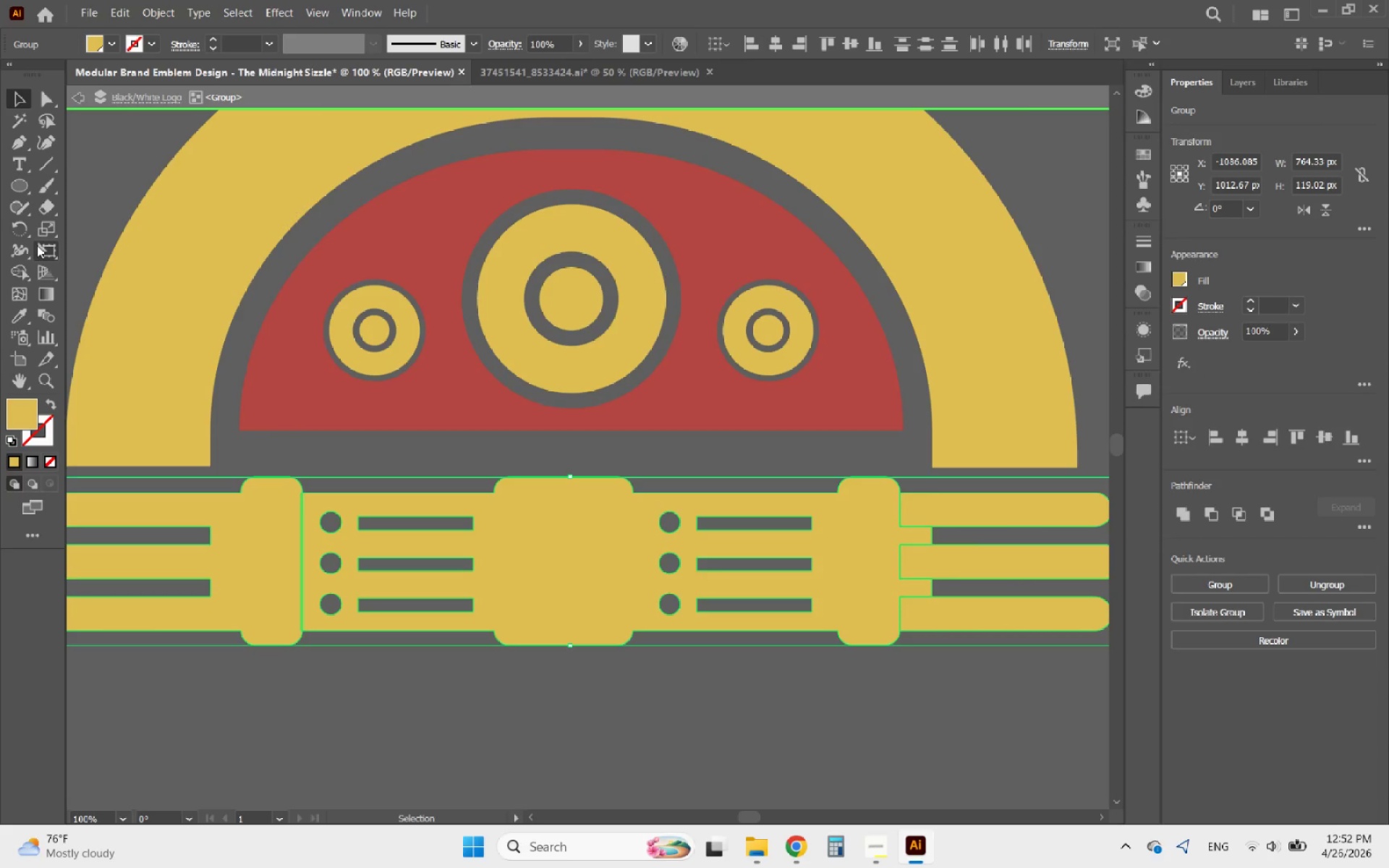 
left_click([10, 273])
 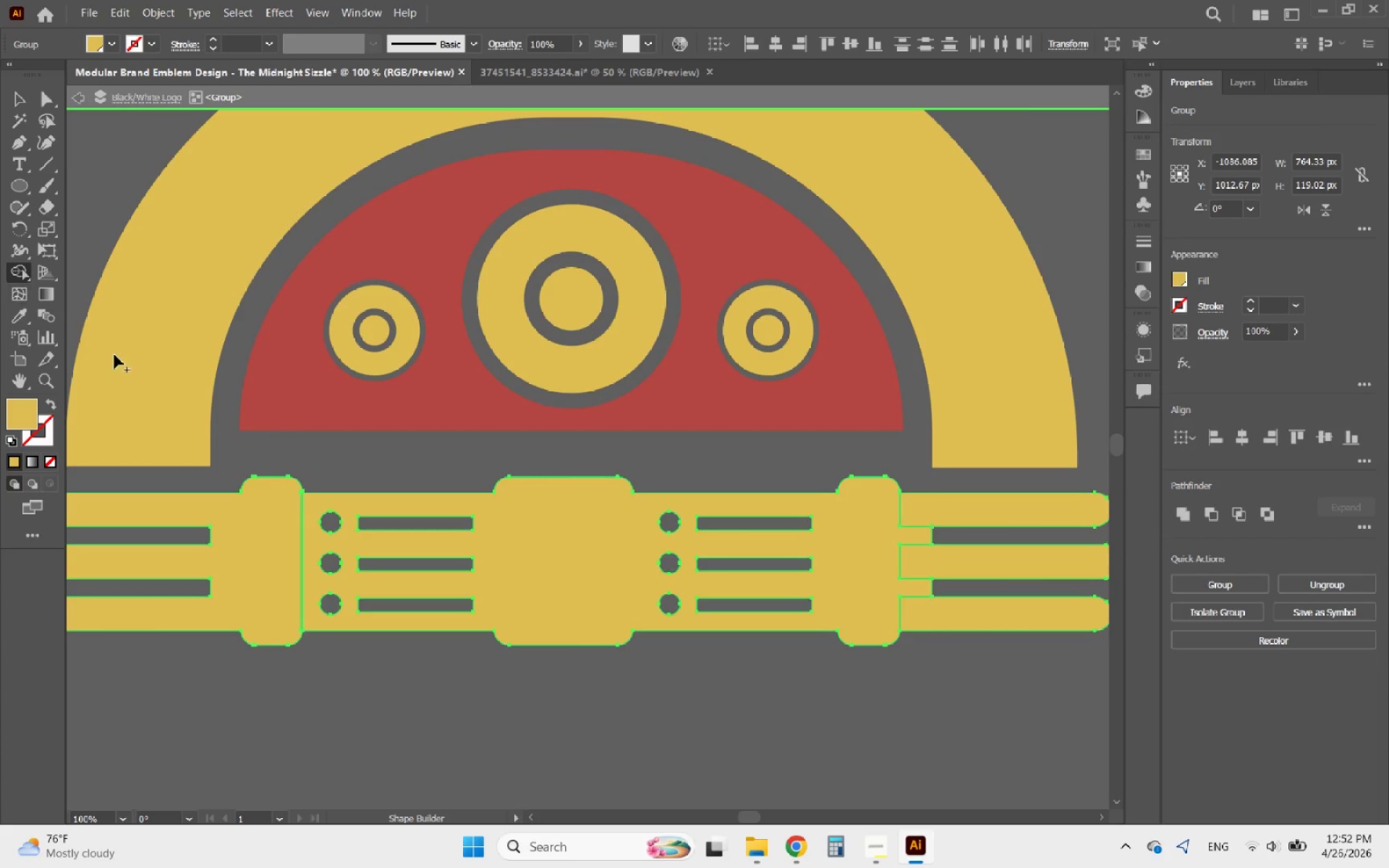 
hold_key(key=AltLeft, duration=0.58)
scroll: coordinate [261, 510], scroll_direction: up, amount: 1.0
 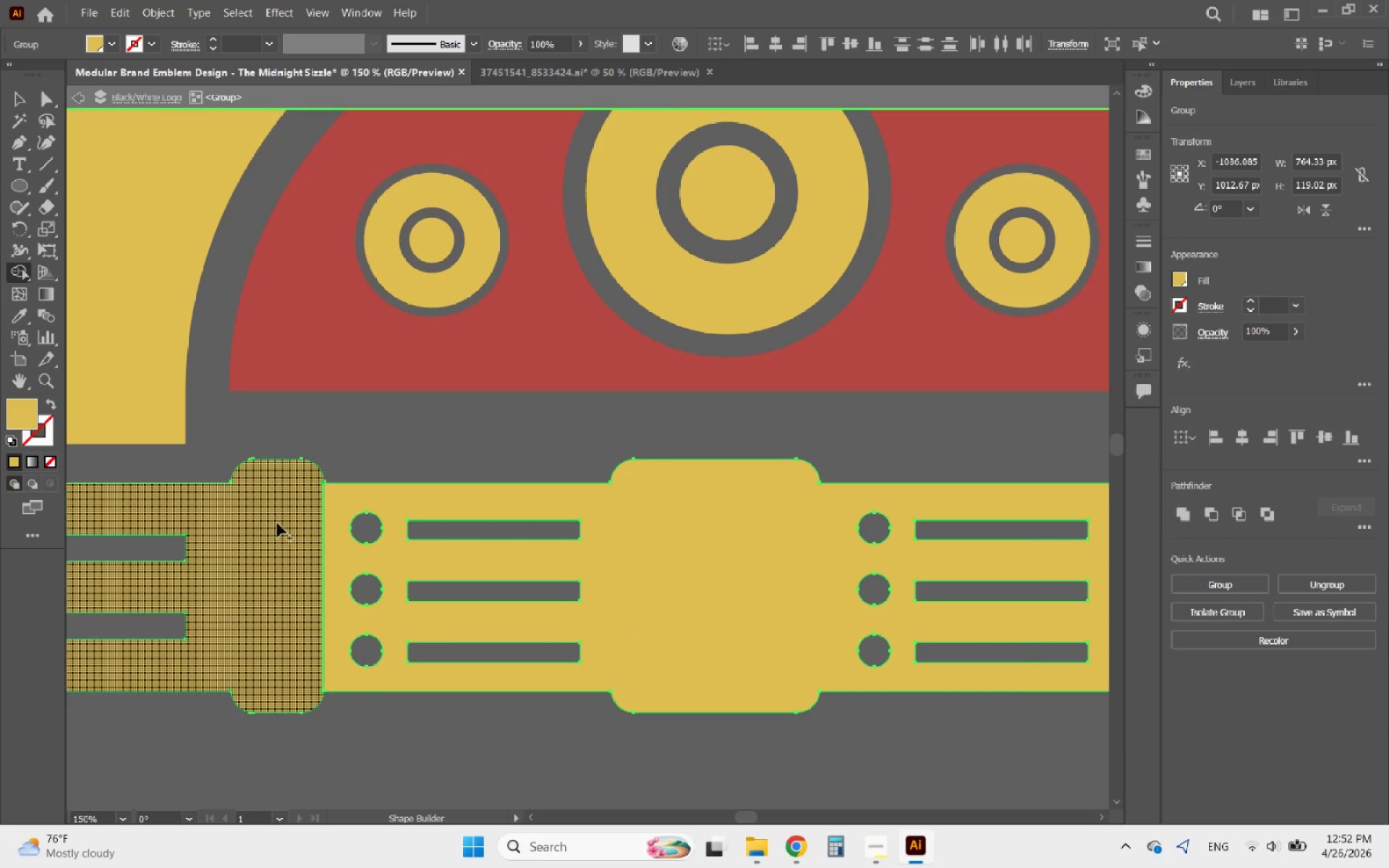 
left_click_drag(start_coordinate=[283, 523], to_coordinate=[432, 644])
 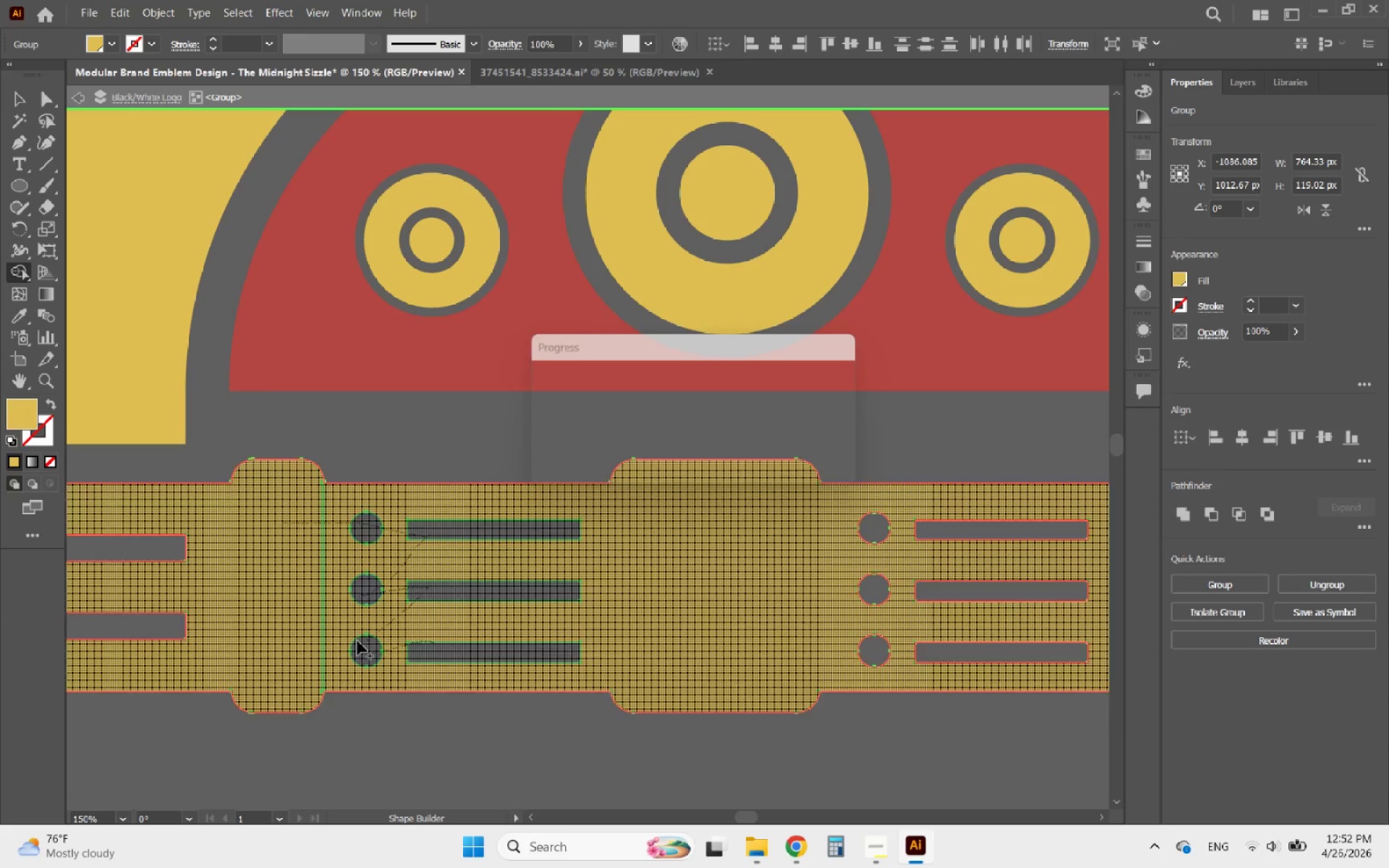 
hold_key(key=AltLeft, duration=1.41)
scroll: coordinate [286, 599], scroll_direction: down, amount: 2.0
 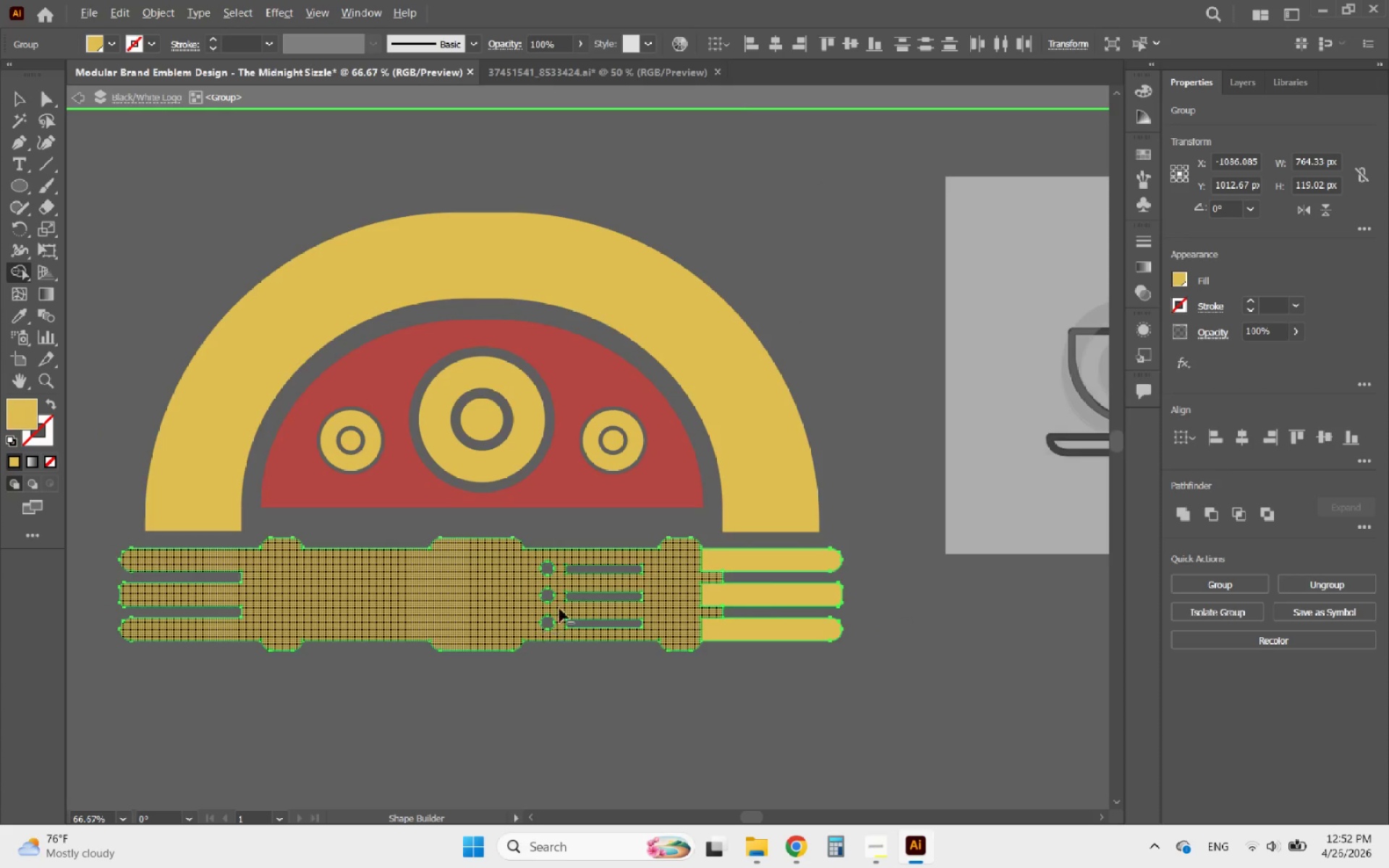 
scroll: coordinate [569, 600], scroll_direction: up, amount: 2.0
 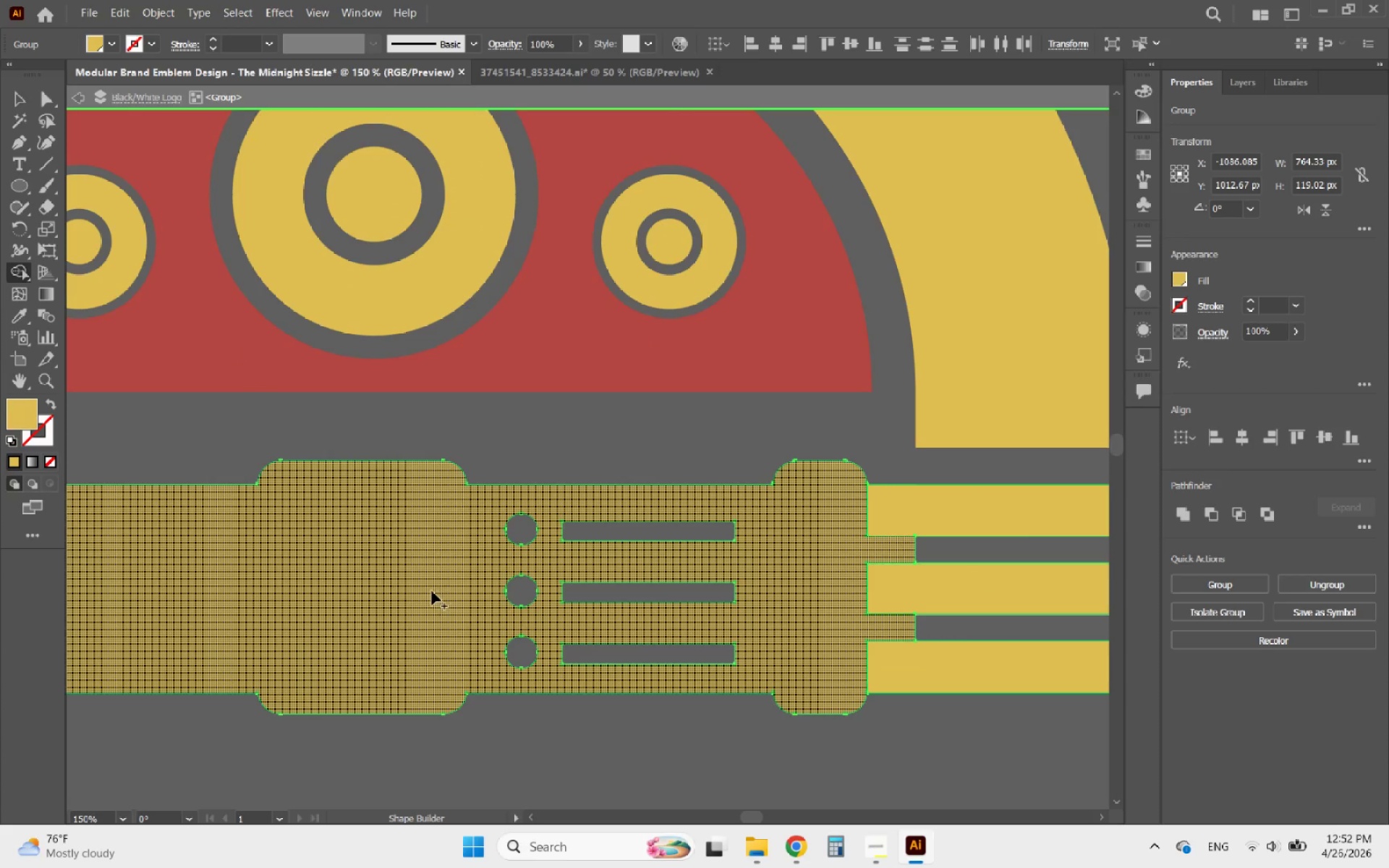 
left_click_drag(start_coordinate=[436, 591], to_coordinate=[893, 666])
 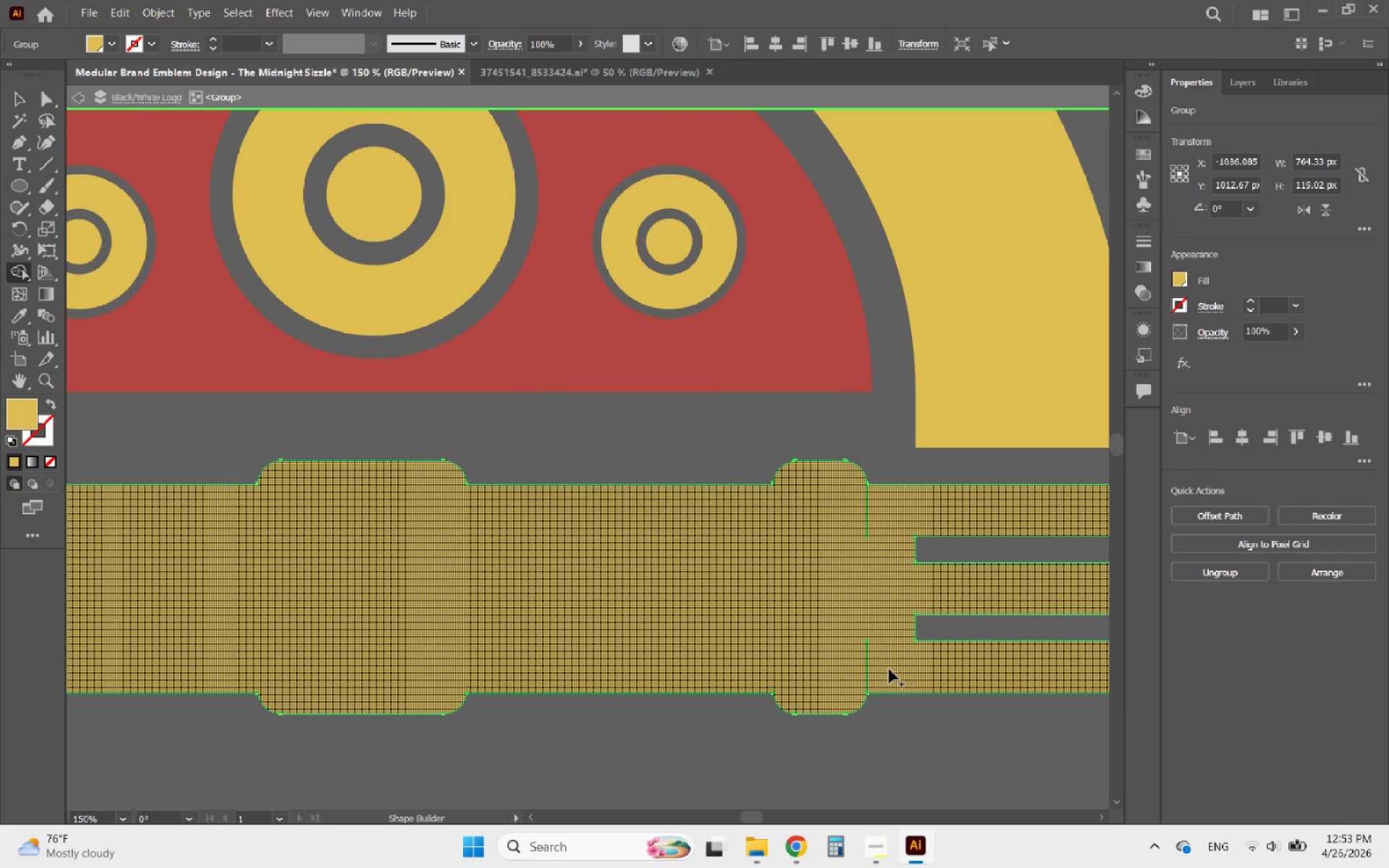 
hold_key(key=AltLeft, duration=3.94)
scroll: coordinate [865, 692], scroll_direction: up, amount: 8.0
 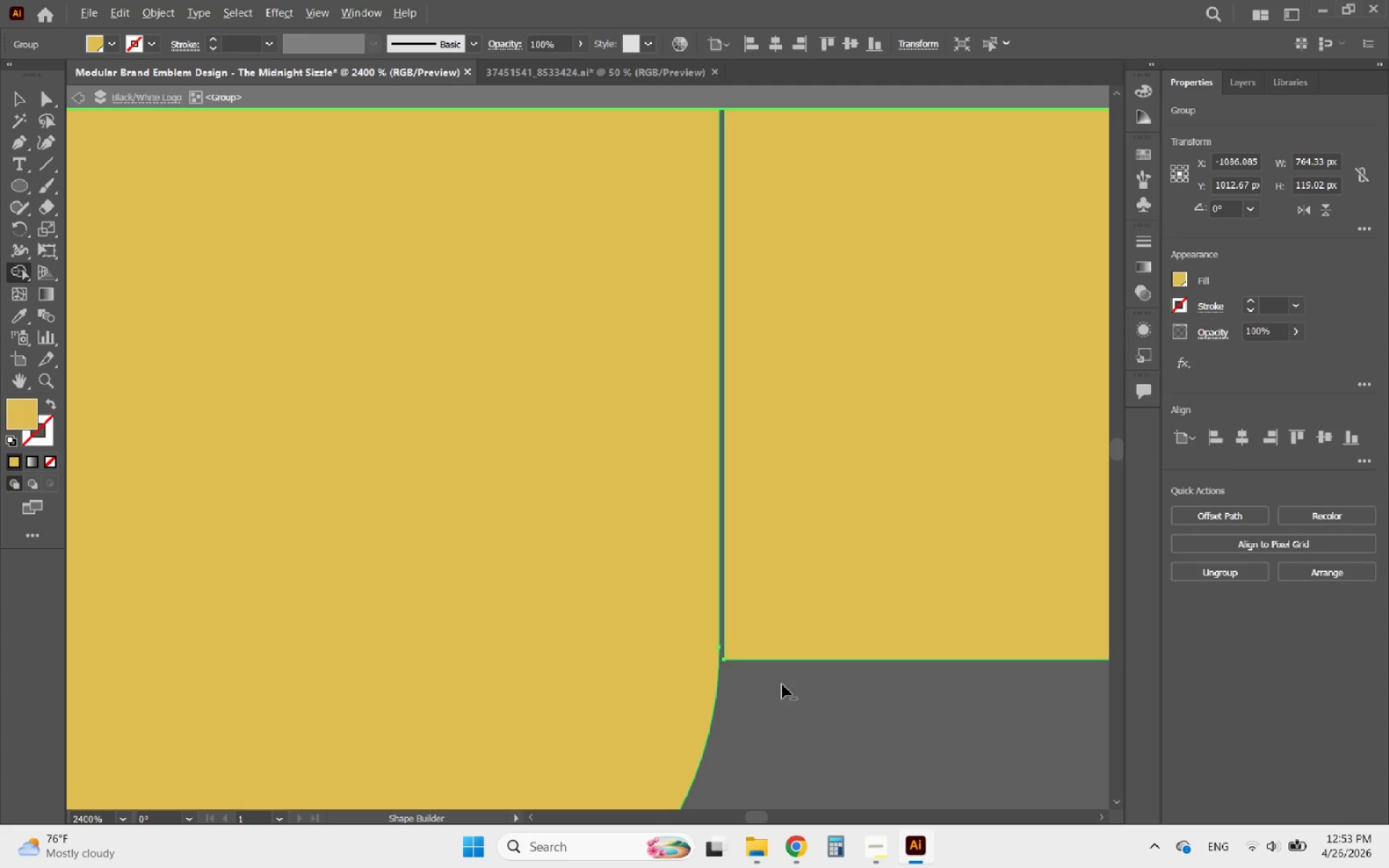 
scroll: coordinate [750, 701], scroll_direction: down, amount: 7.0
 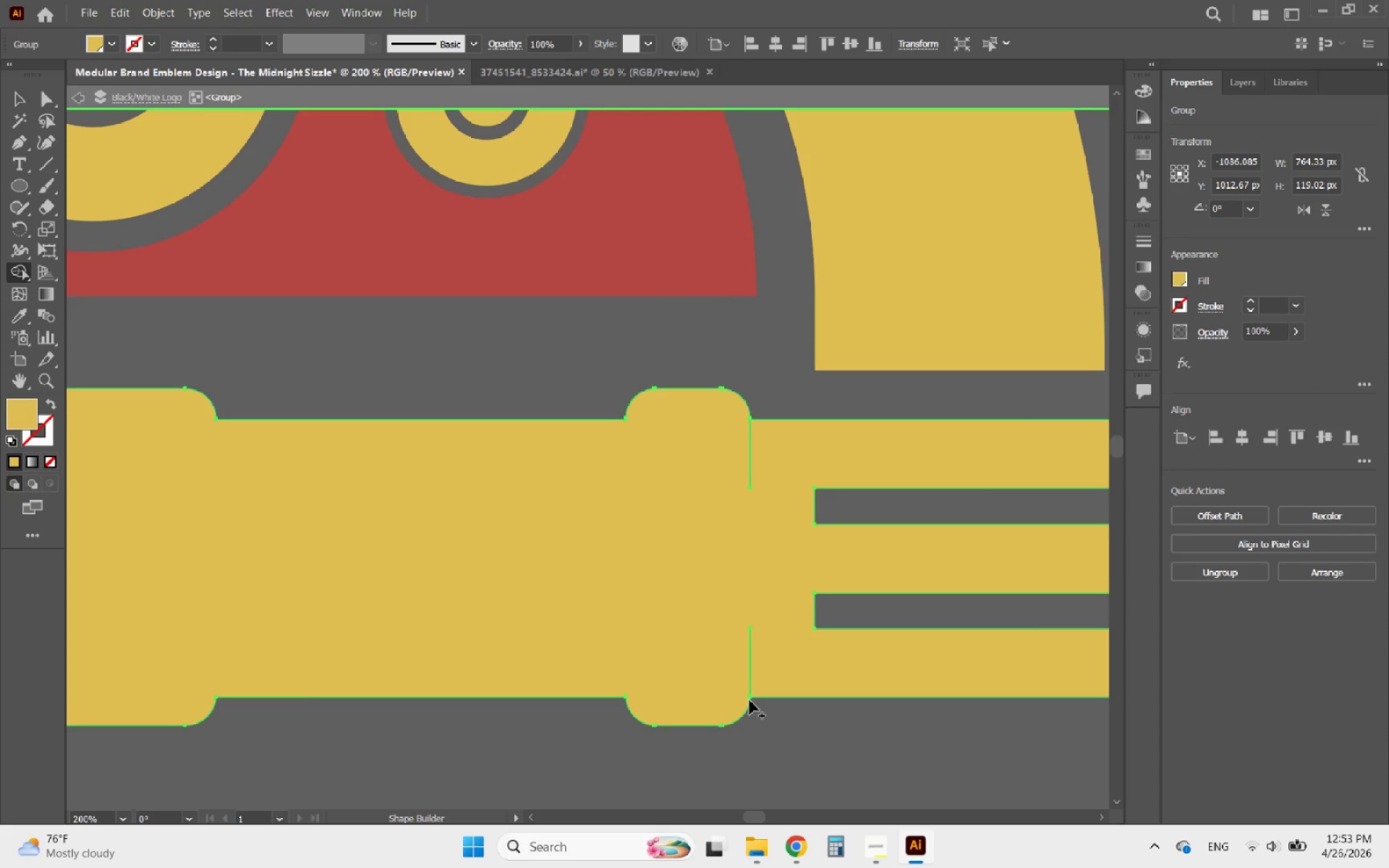 
key(Control+Z)
 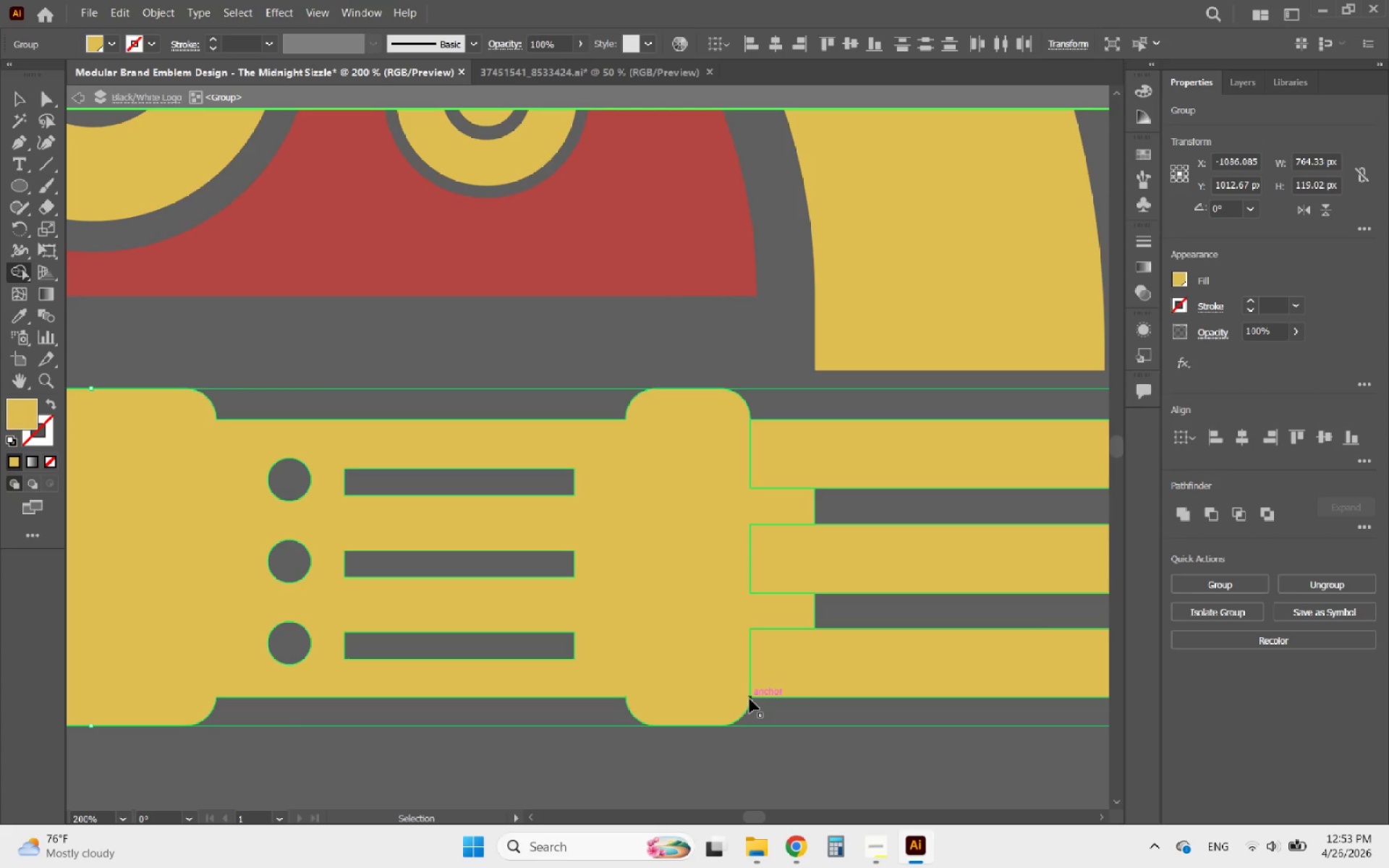 
key(Control+Z)
 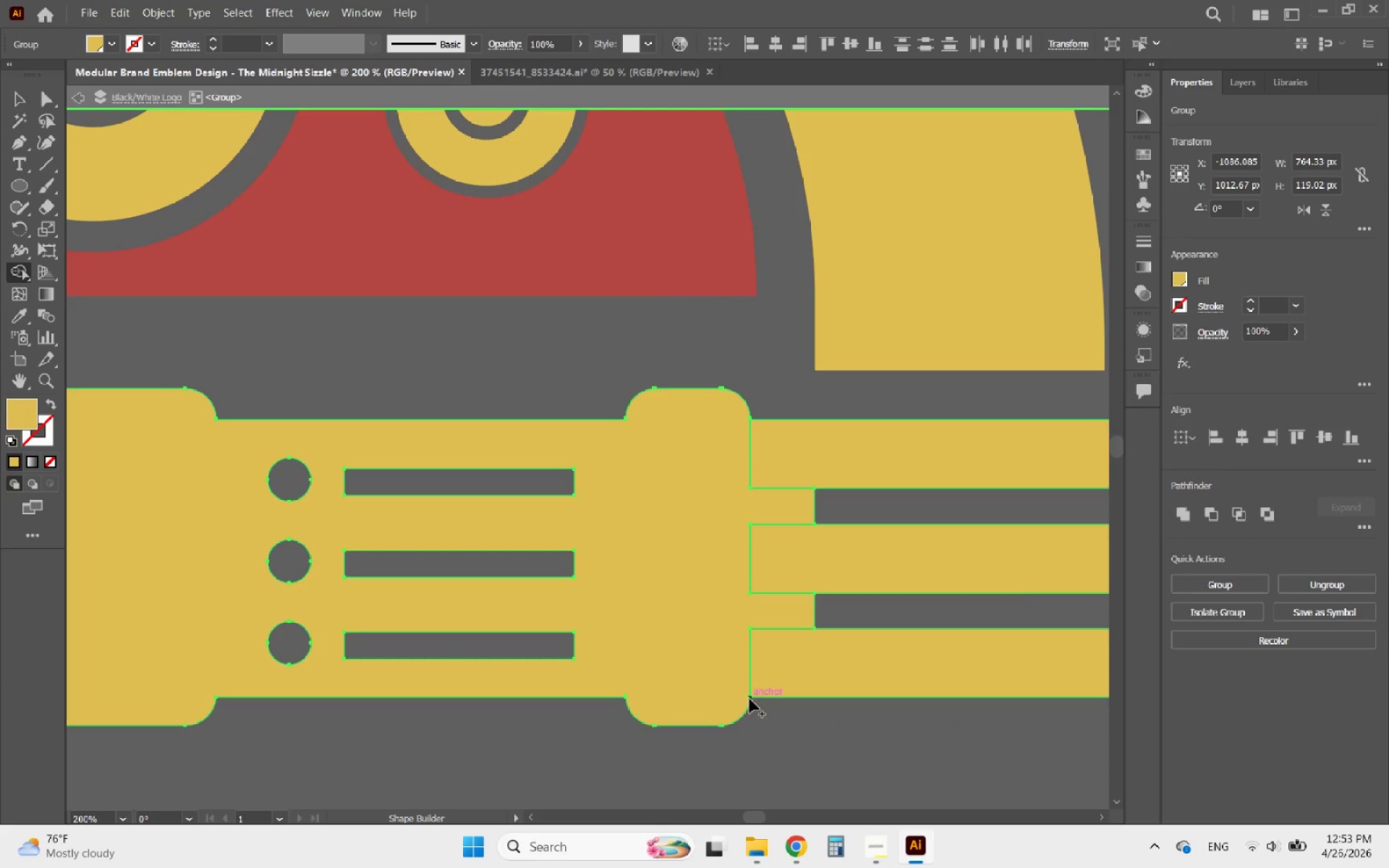 
hold_key(key=AltLeft, duration=1.28)
scroll: coordinate [697, 647], scroll_direction: down, amount: 2.0
 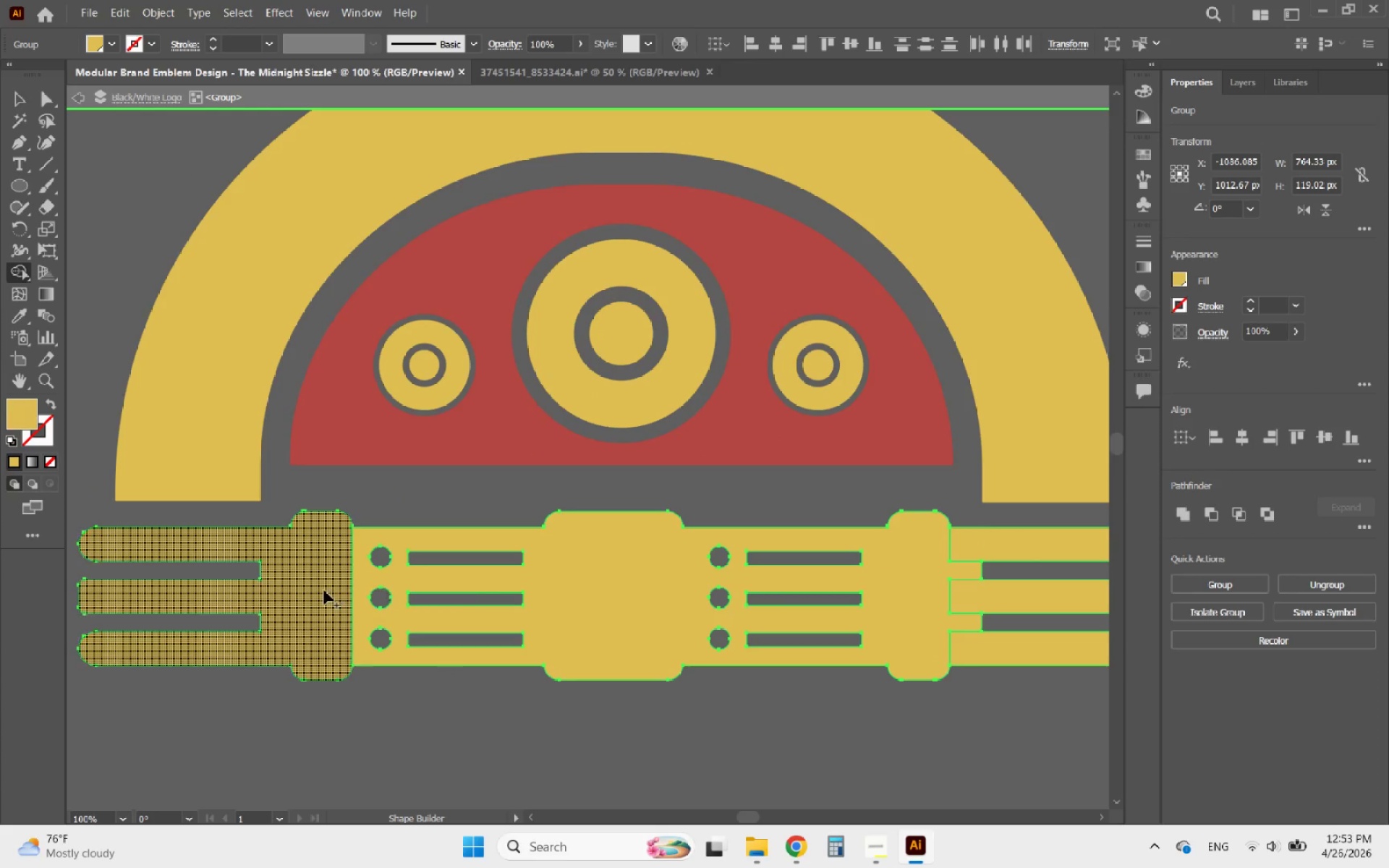 
left_click_drag(start_coordinate=[321, 591], to_coordinate=[795, 634])
 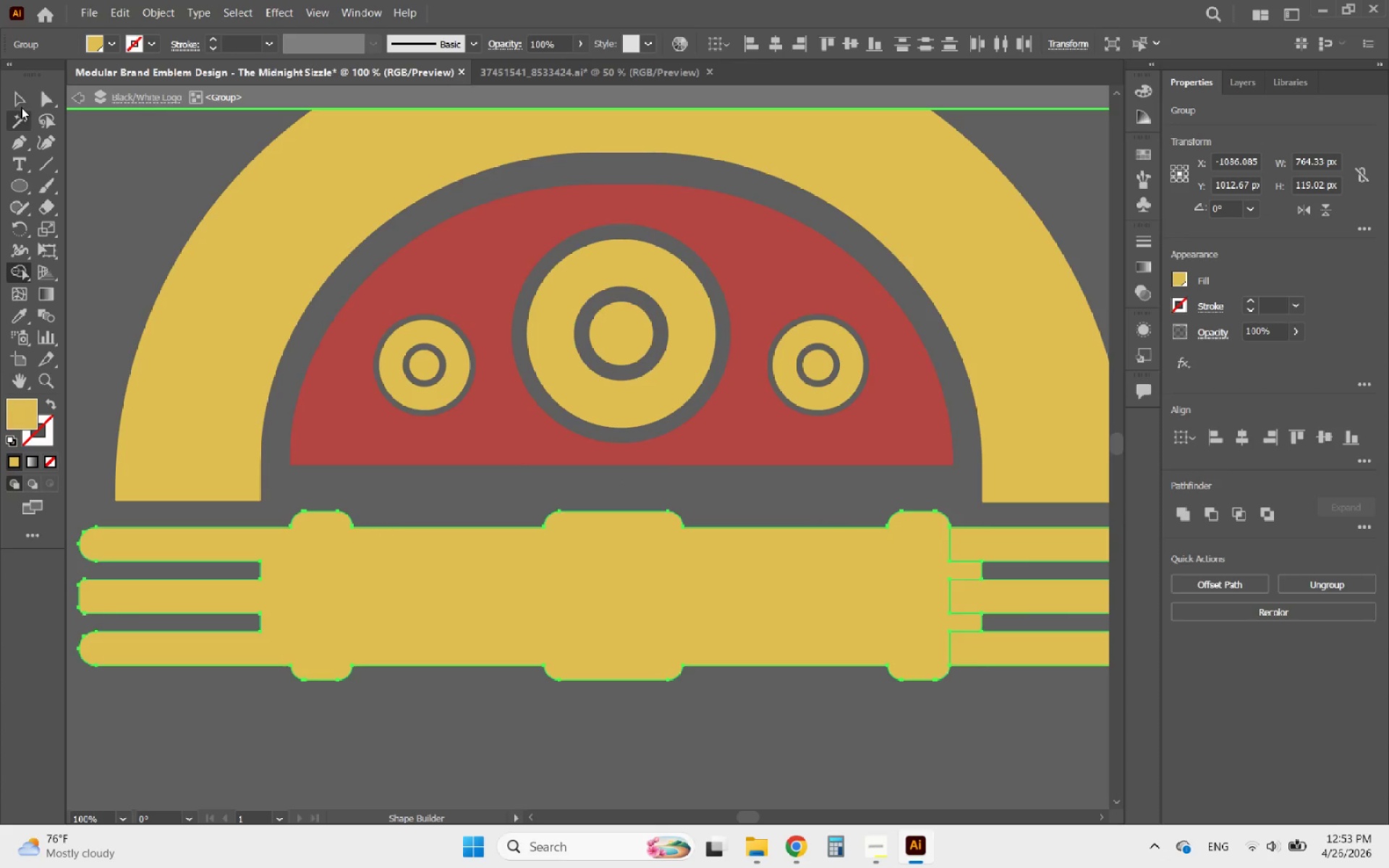 
left_click([17, 102])
 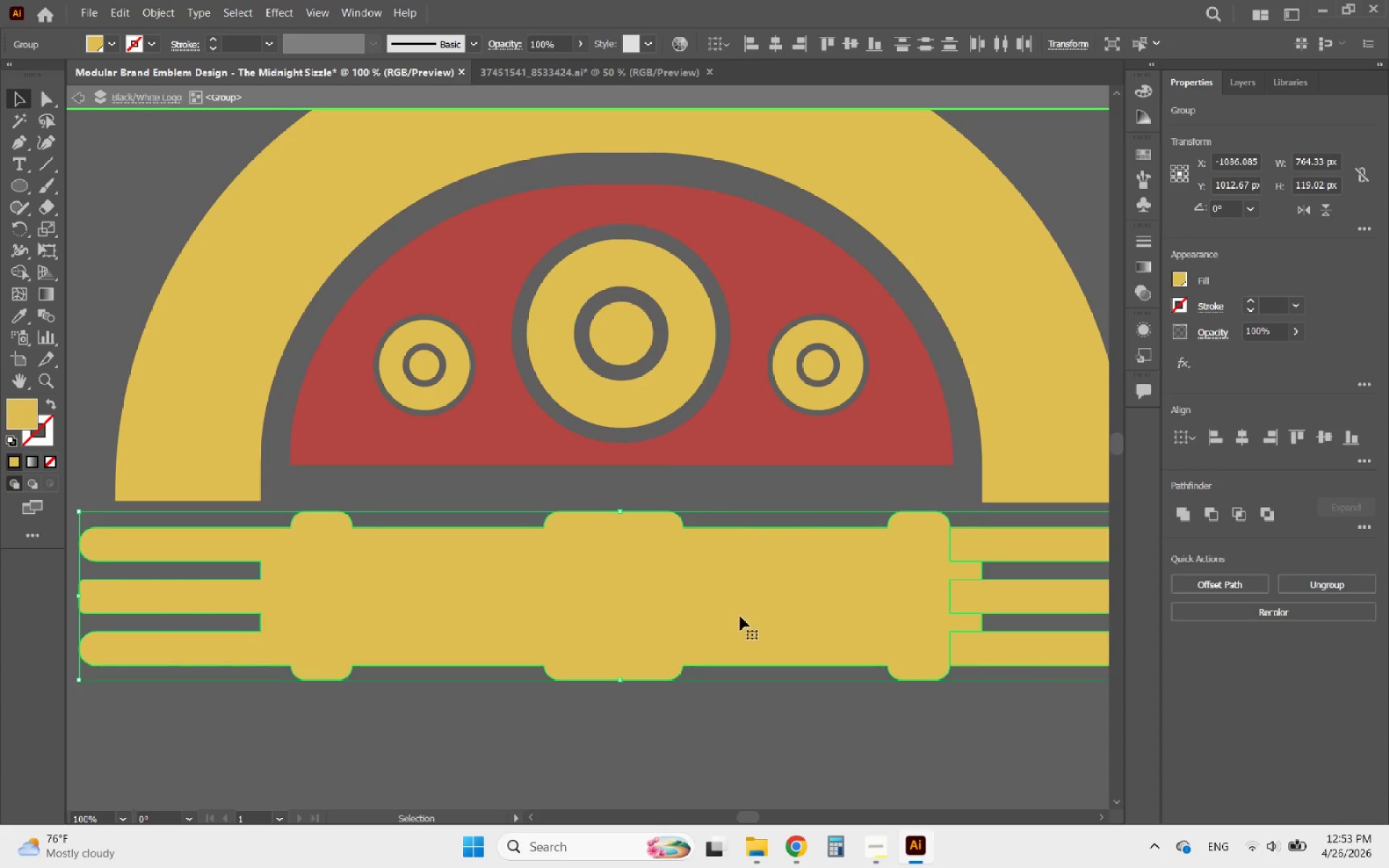 
hold_key(key=AltLeft, duration=0.95)
scroll: coordinate [665, 566], scroll_direction: up, amount: 1.0
 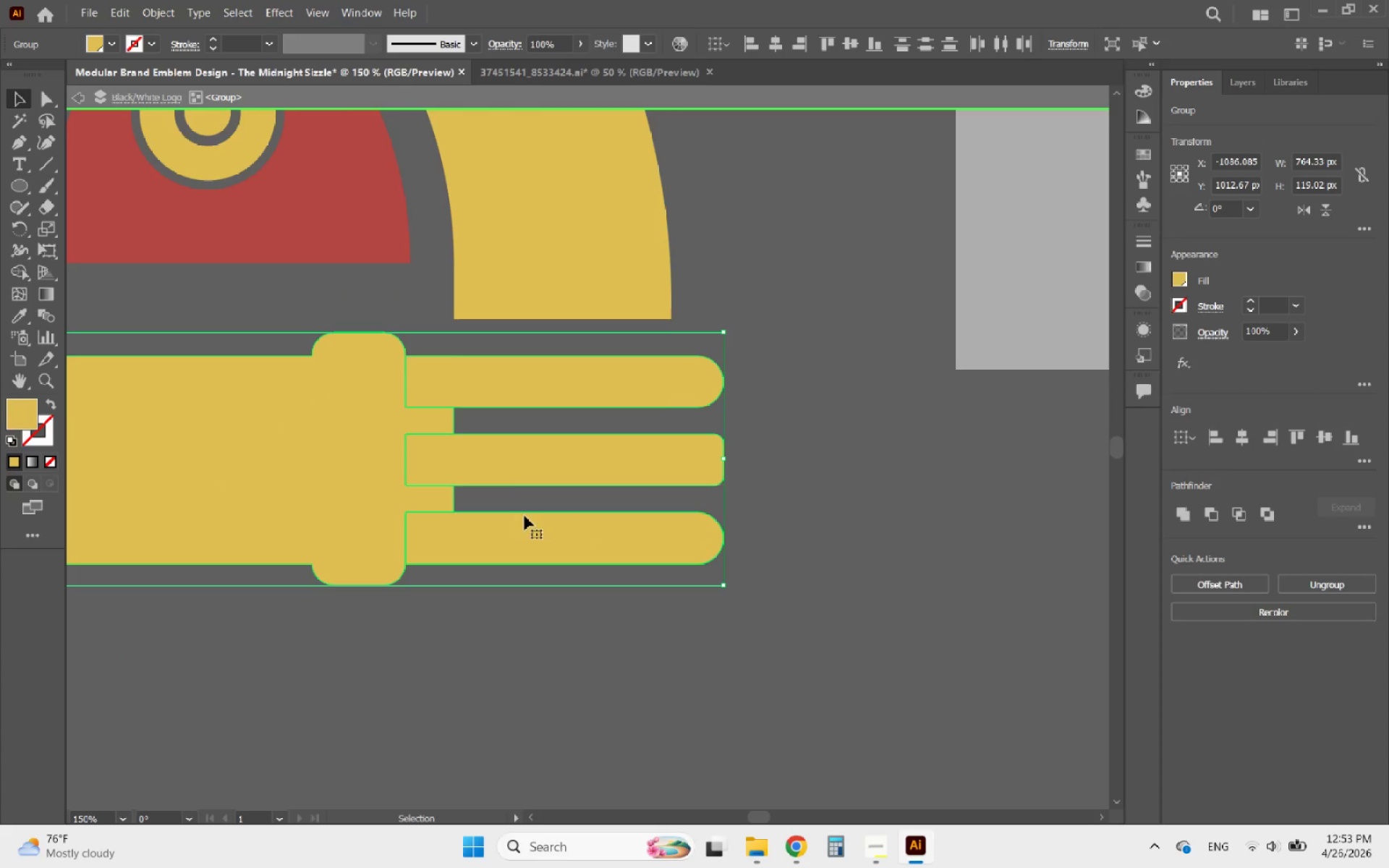 
left_click([490, 637])
 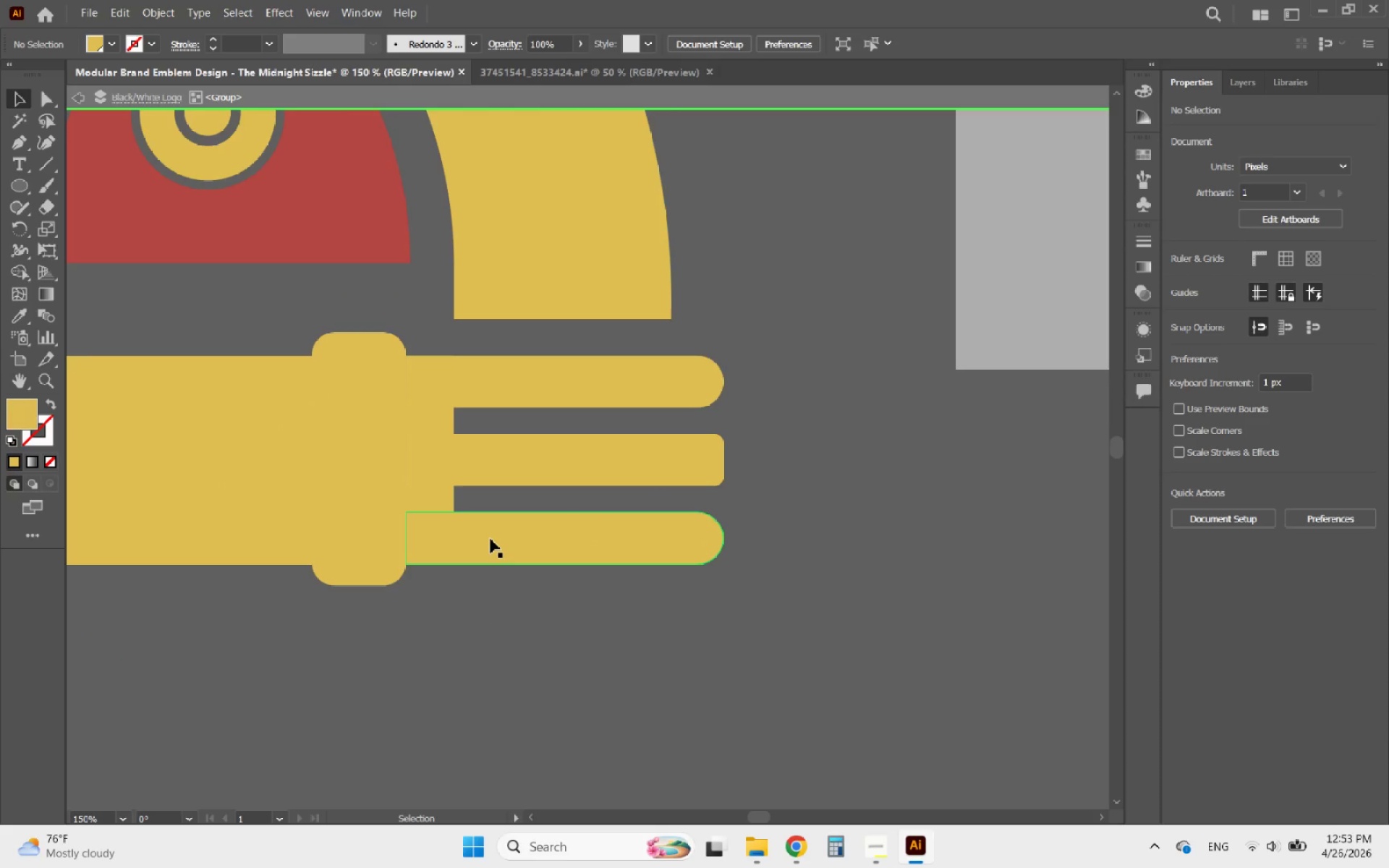 
left_click([490, 537])
 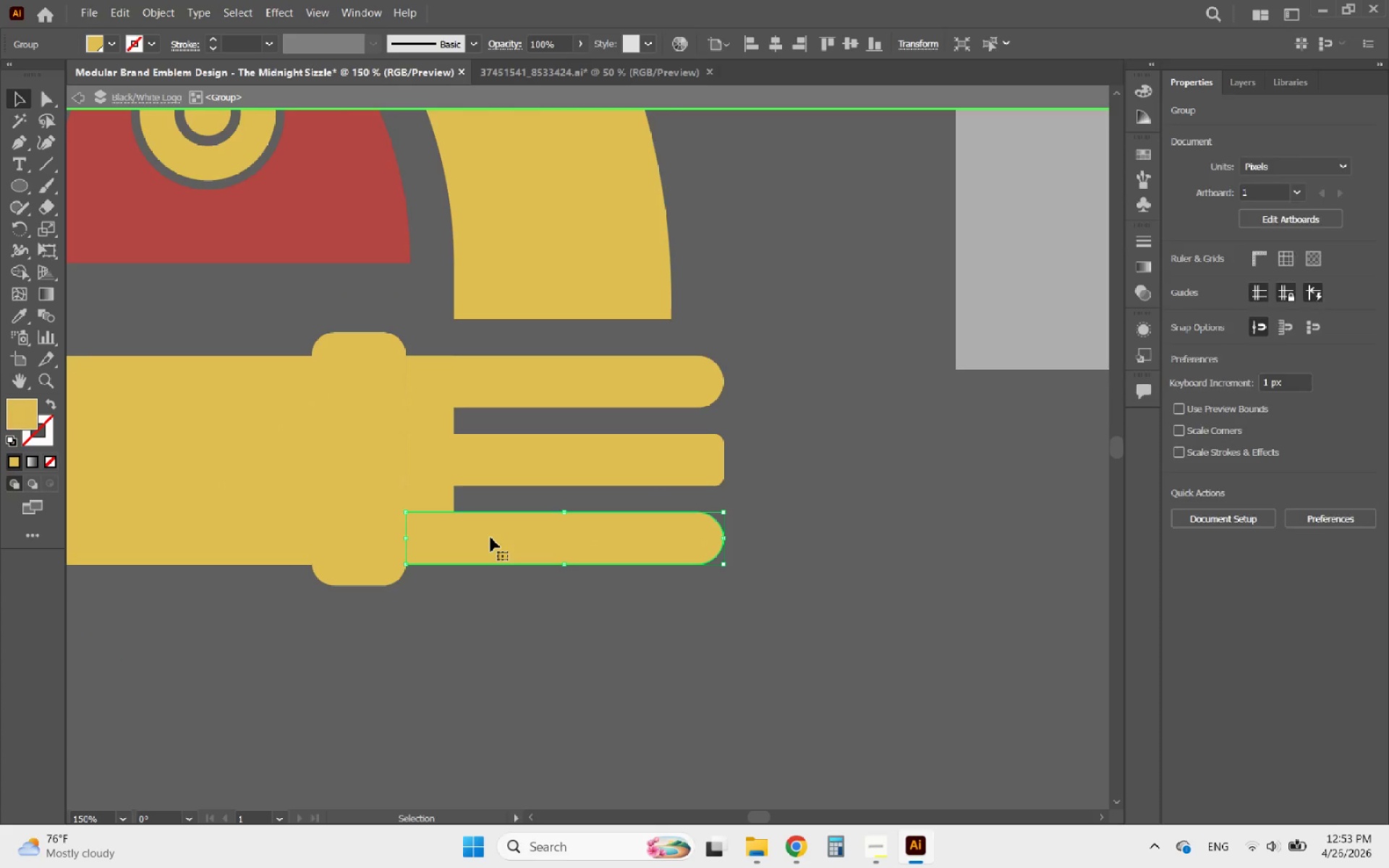 
hold_key(key=AltLeft, duration=0.66)
scroll: coordinate [343, 451], scroll_direction: up, amount: 3.0
 